 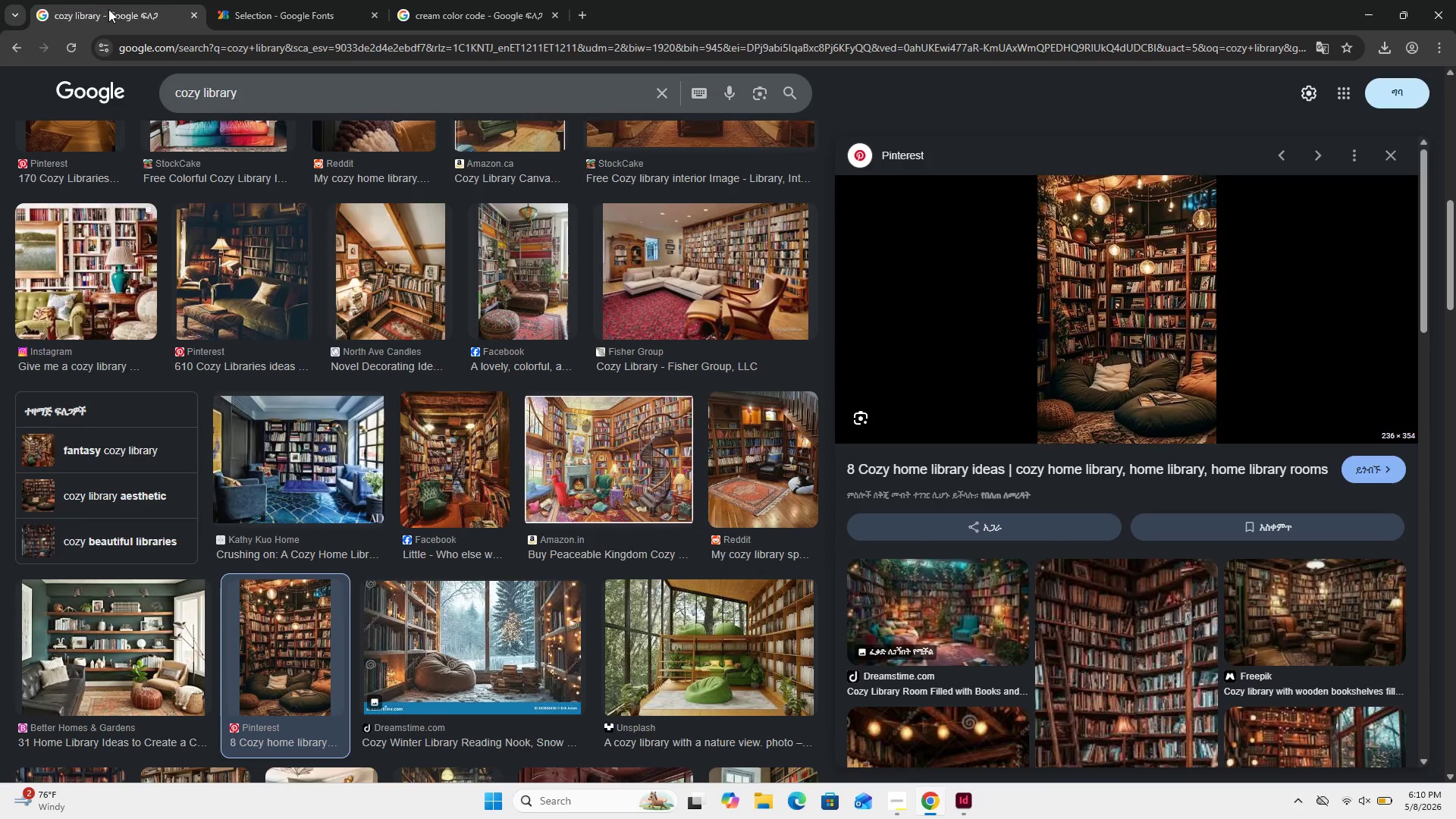 
left_click([539, 4])
 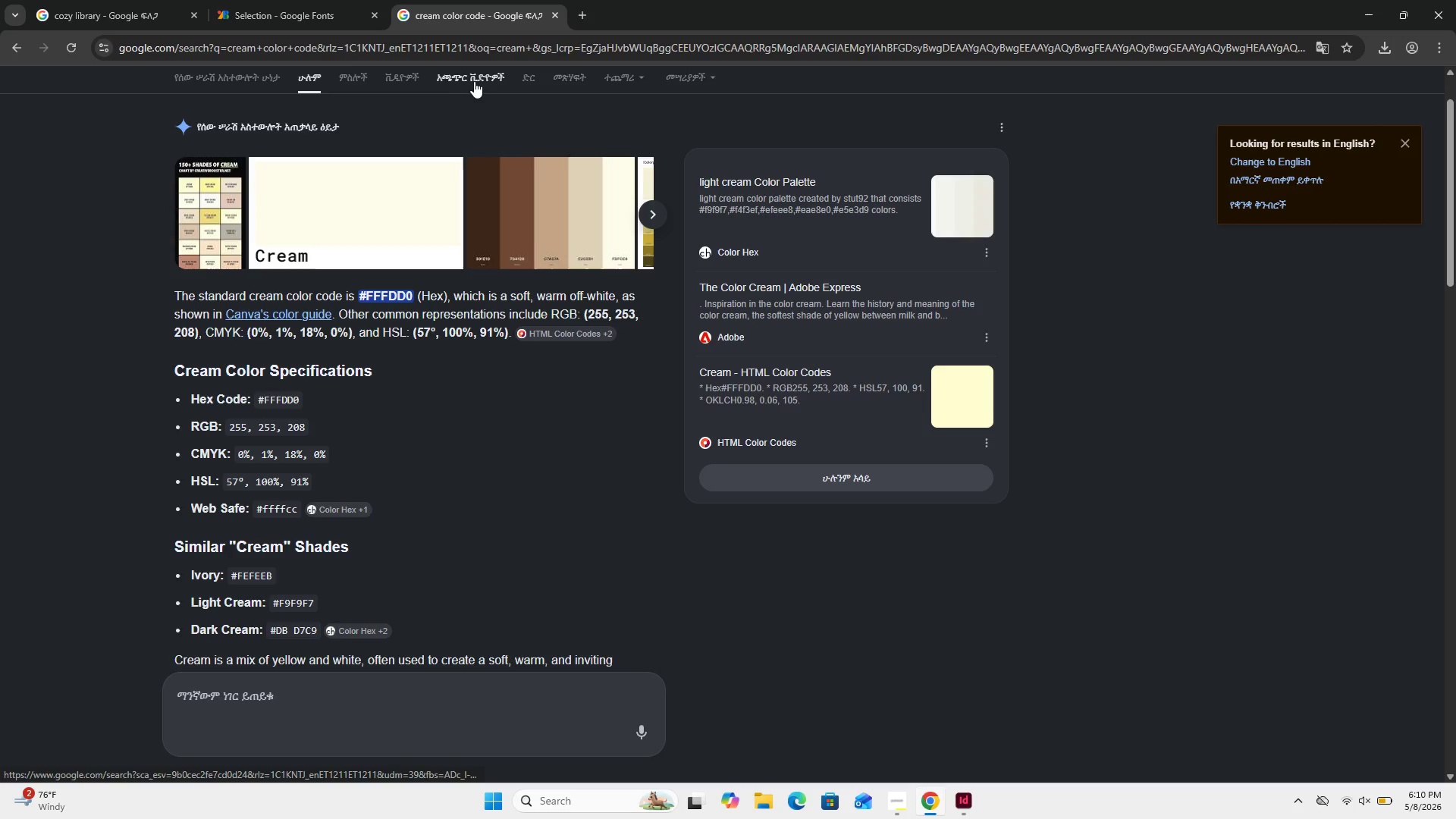 
scroll: coordinate [475, 81], scroll_direction: up, amount: 4.0
 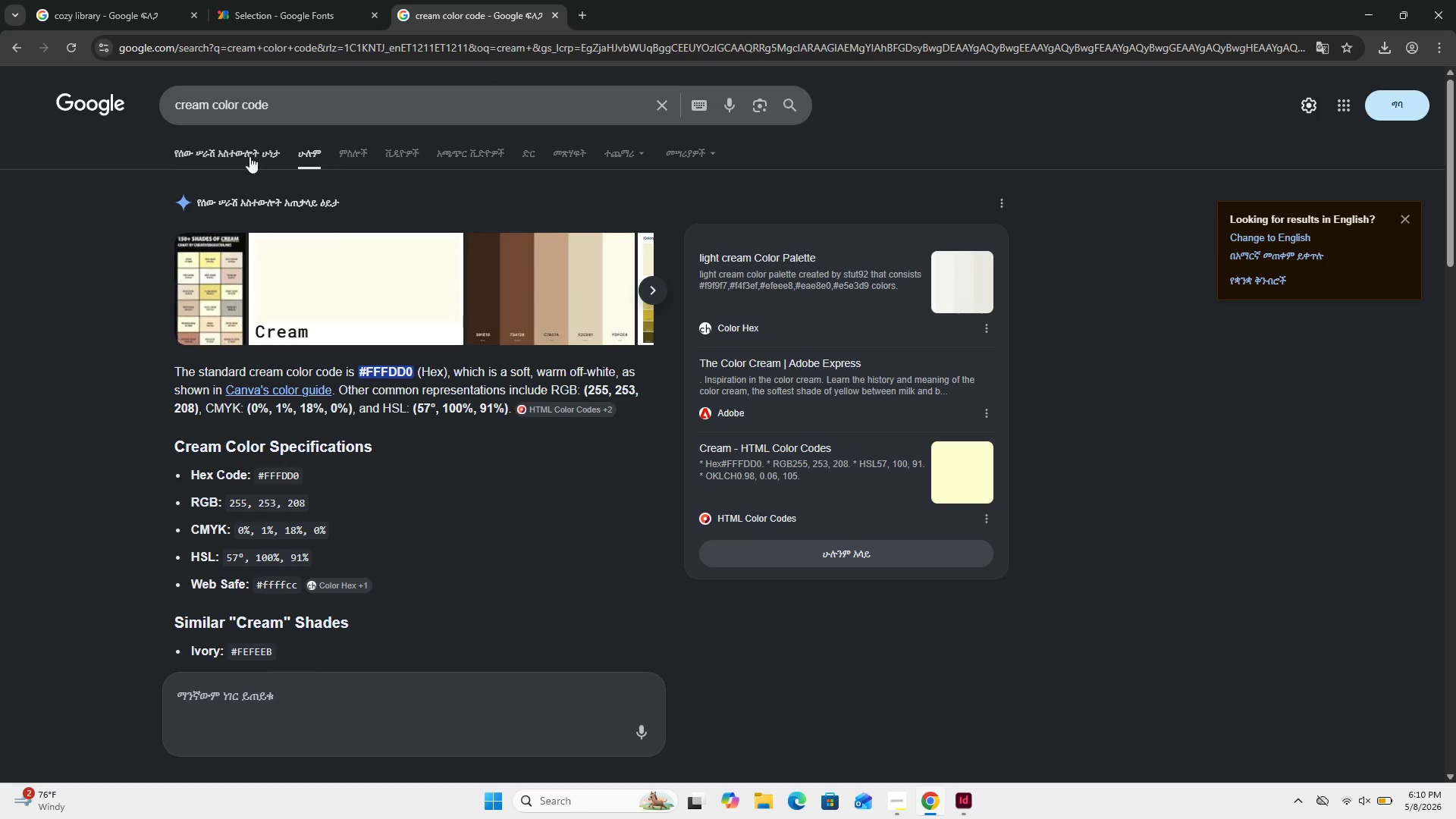 
wait(11.64)
 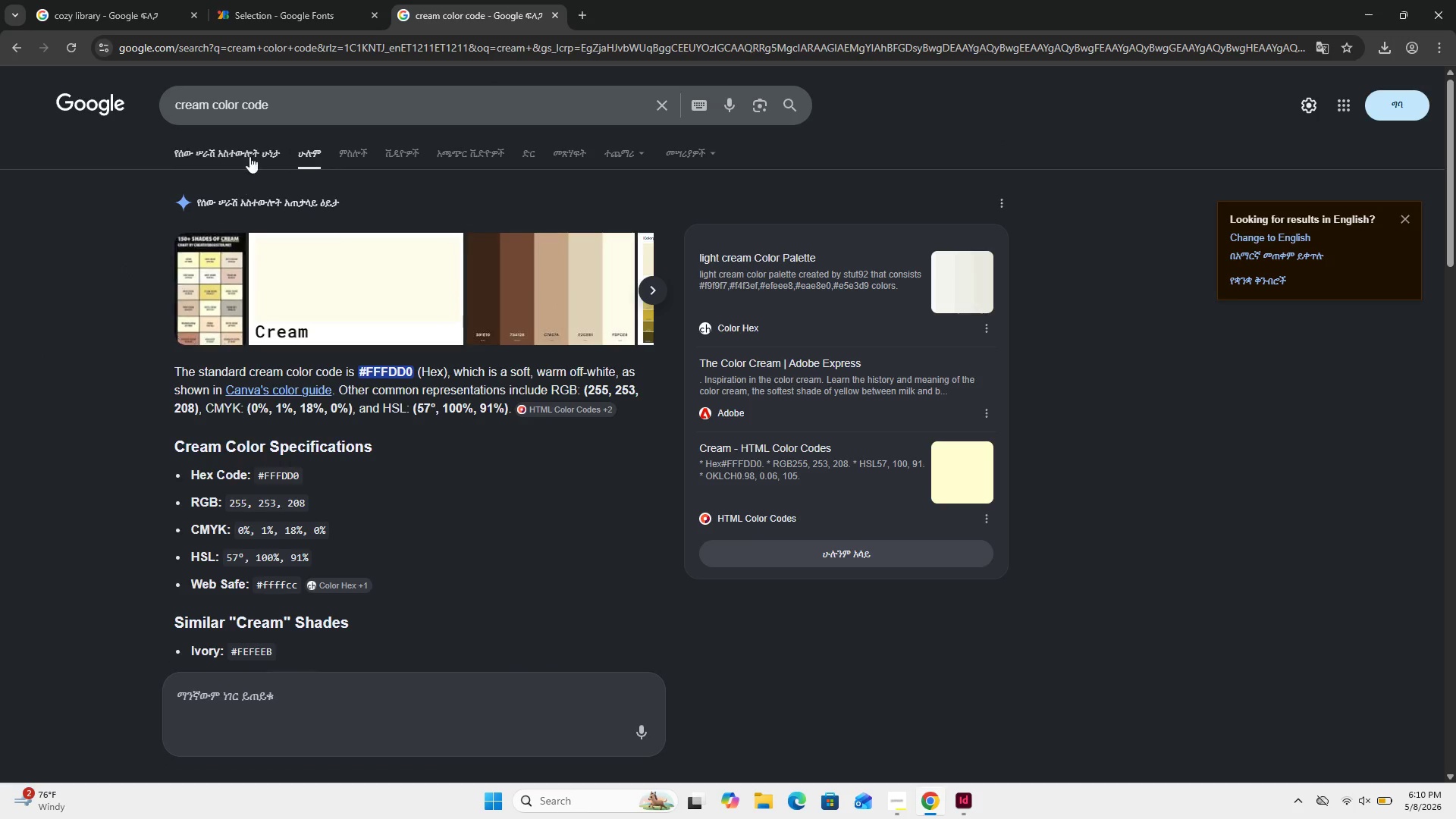 
type(antiquet gold)
 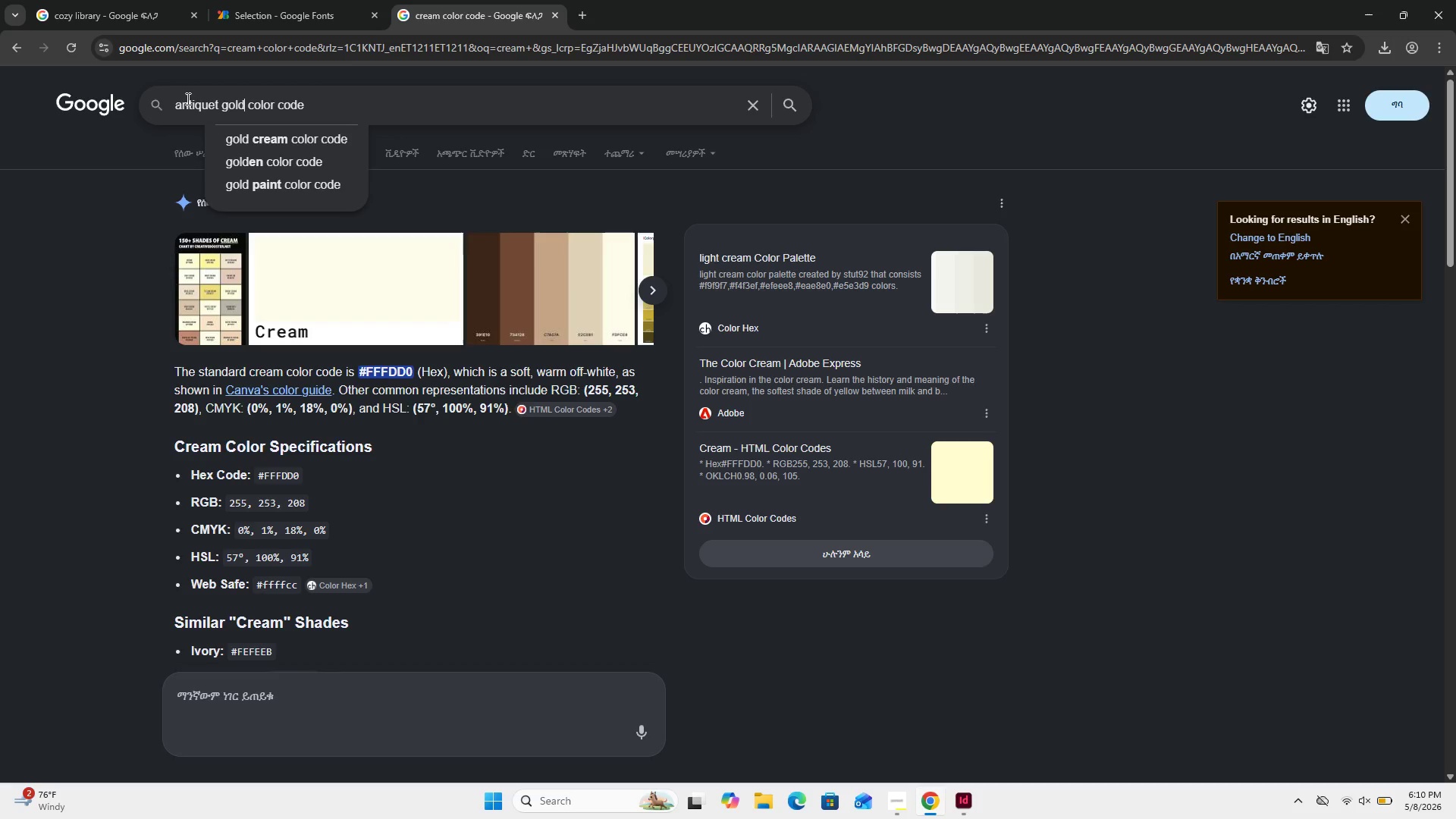 
left_click([187, 99])
 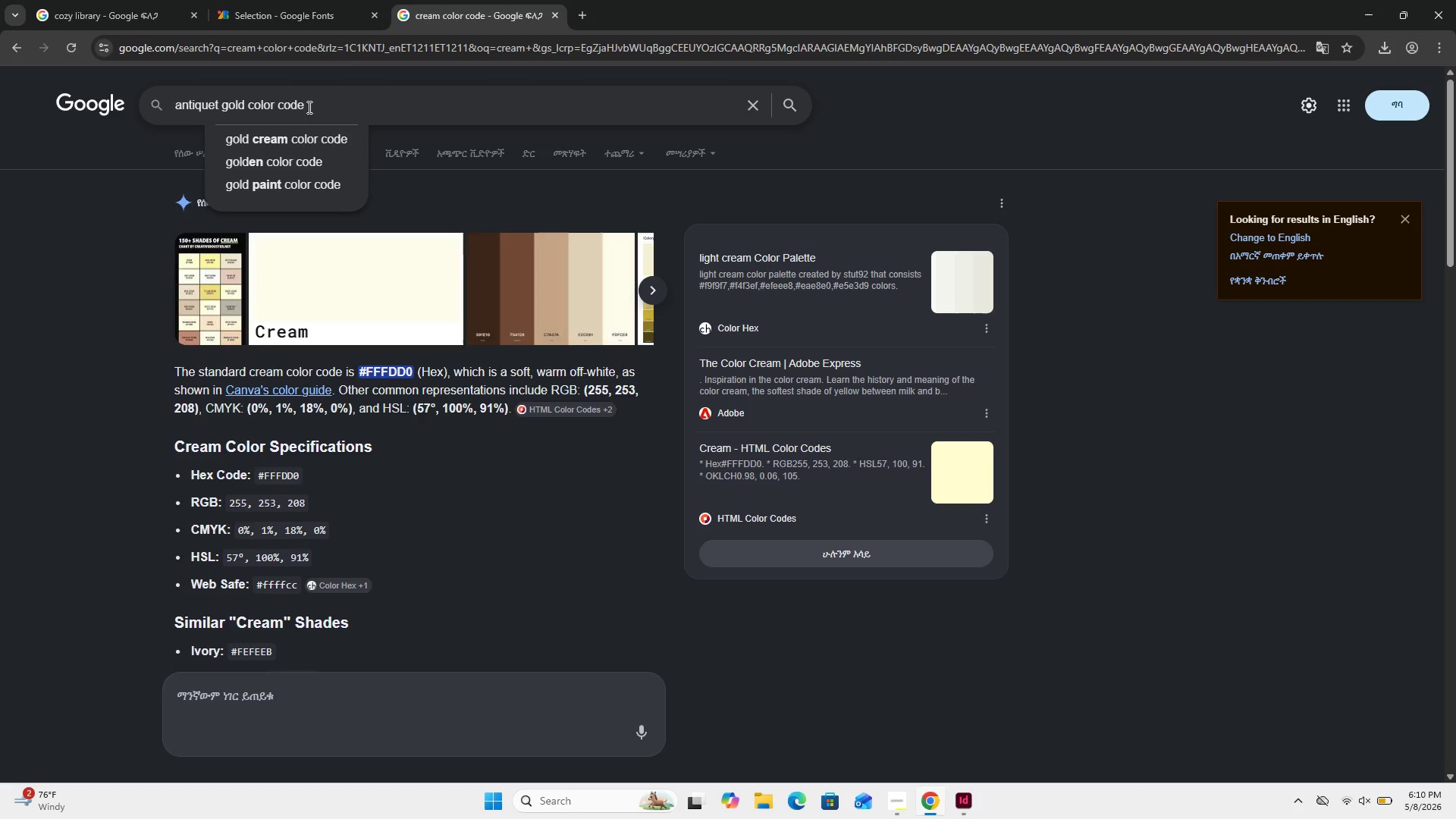 
left_click([308, 107])
 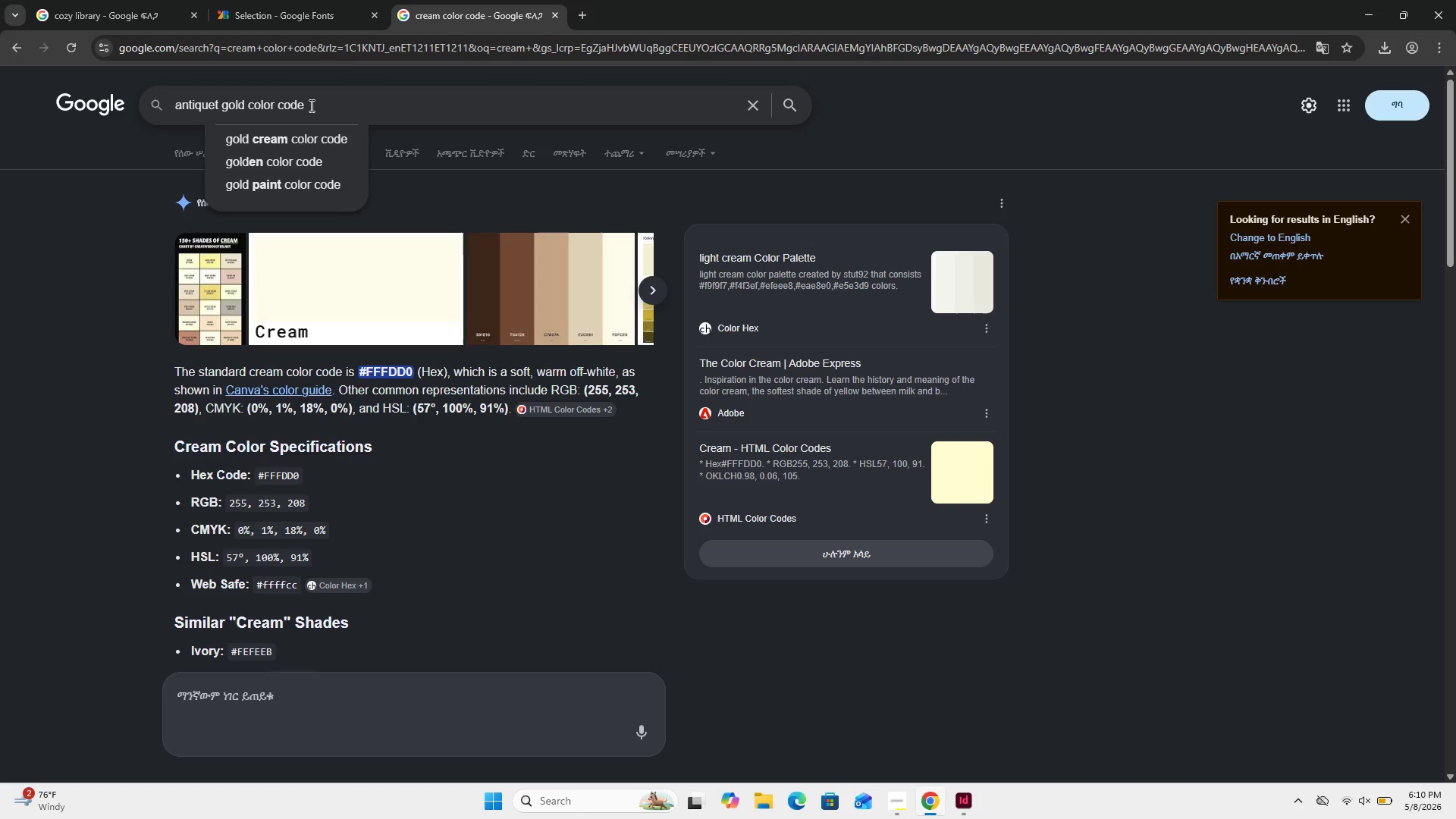 
key(Enter)
 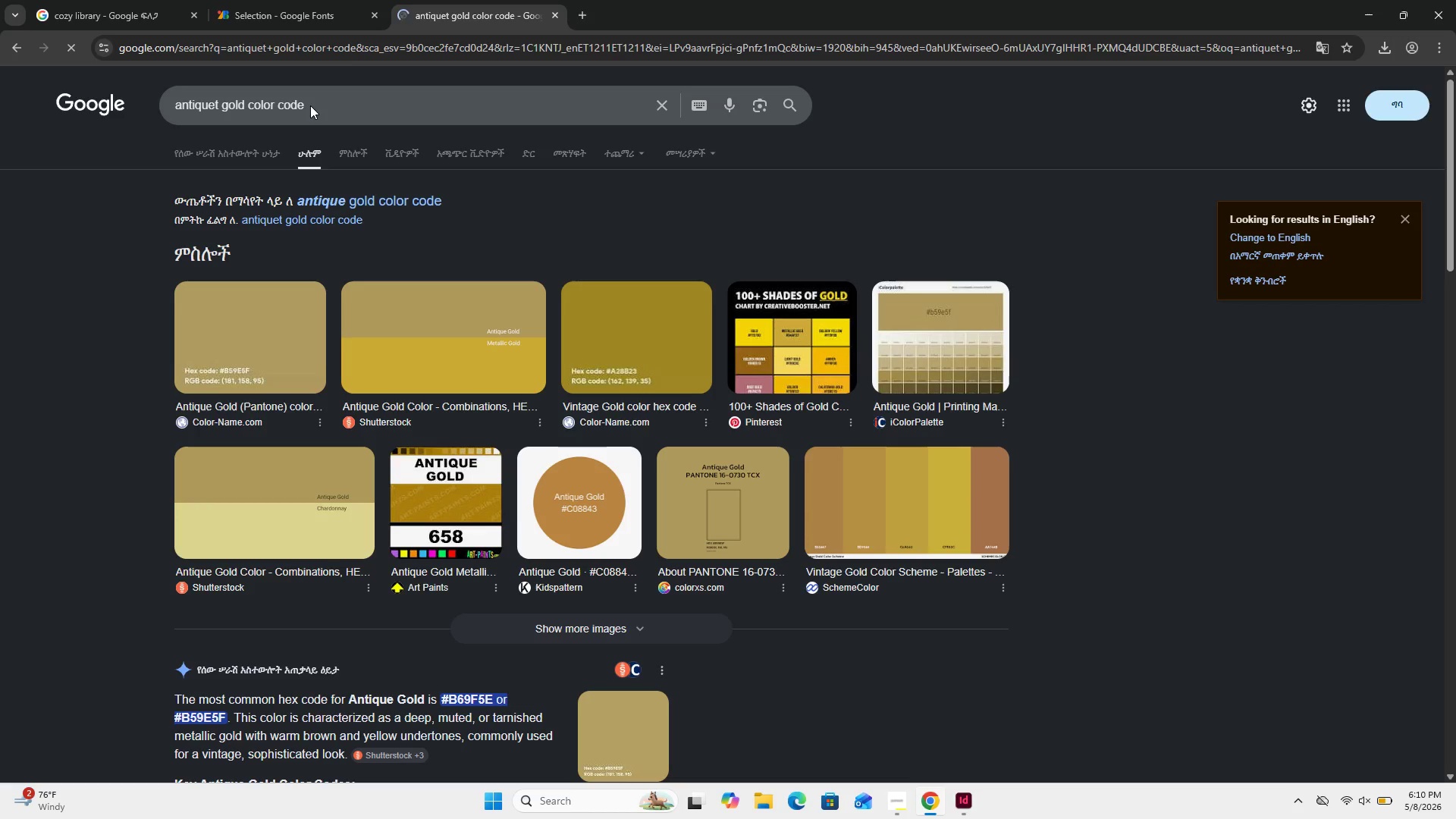 
wait(17.34)
 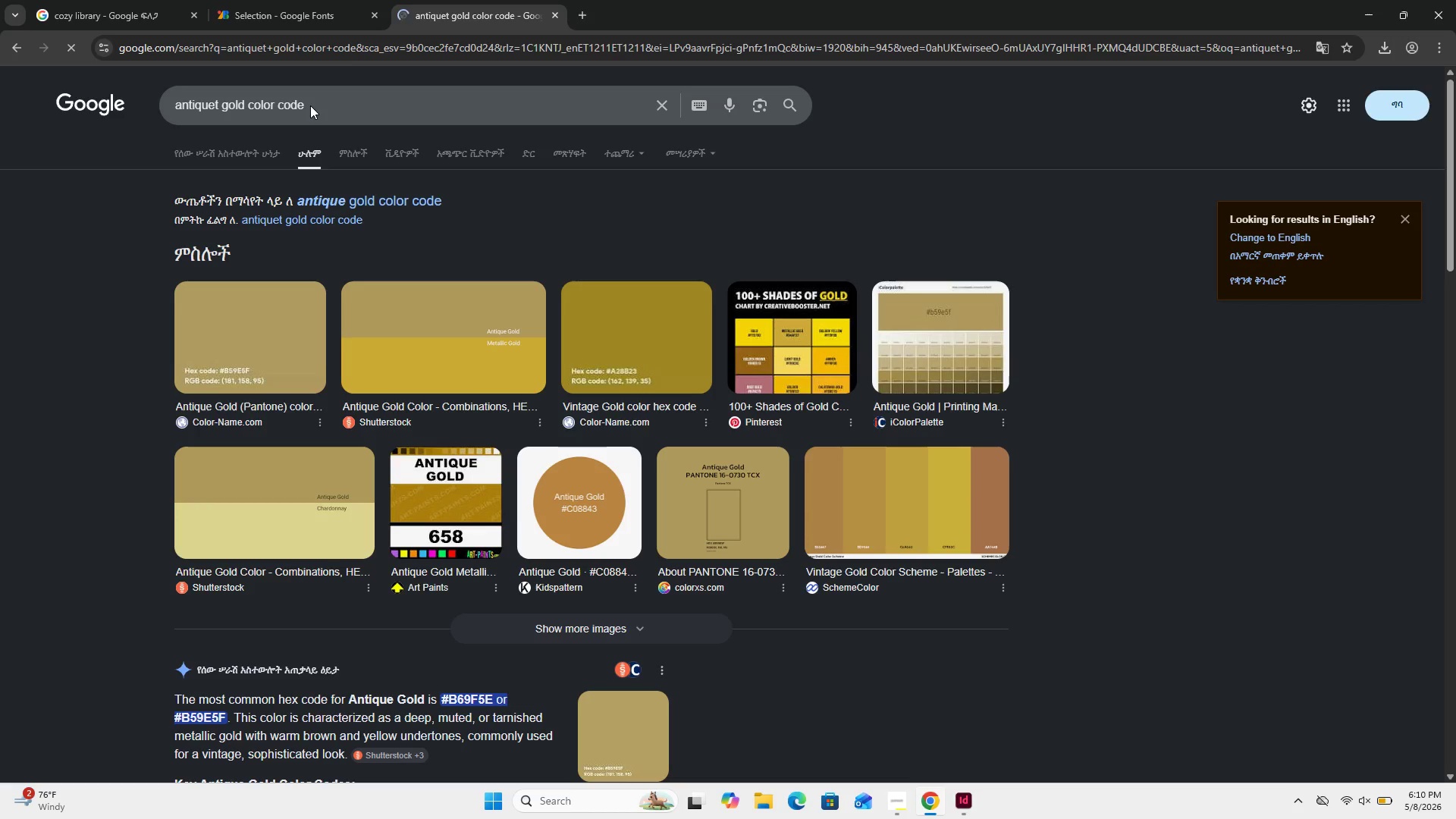 
scroll: coordinate [425, 460], scroll_direction: down, amount: 5.0
 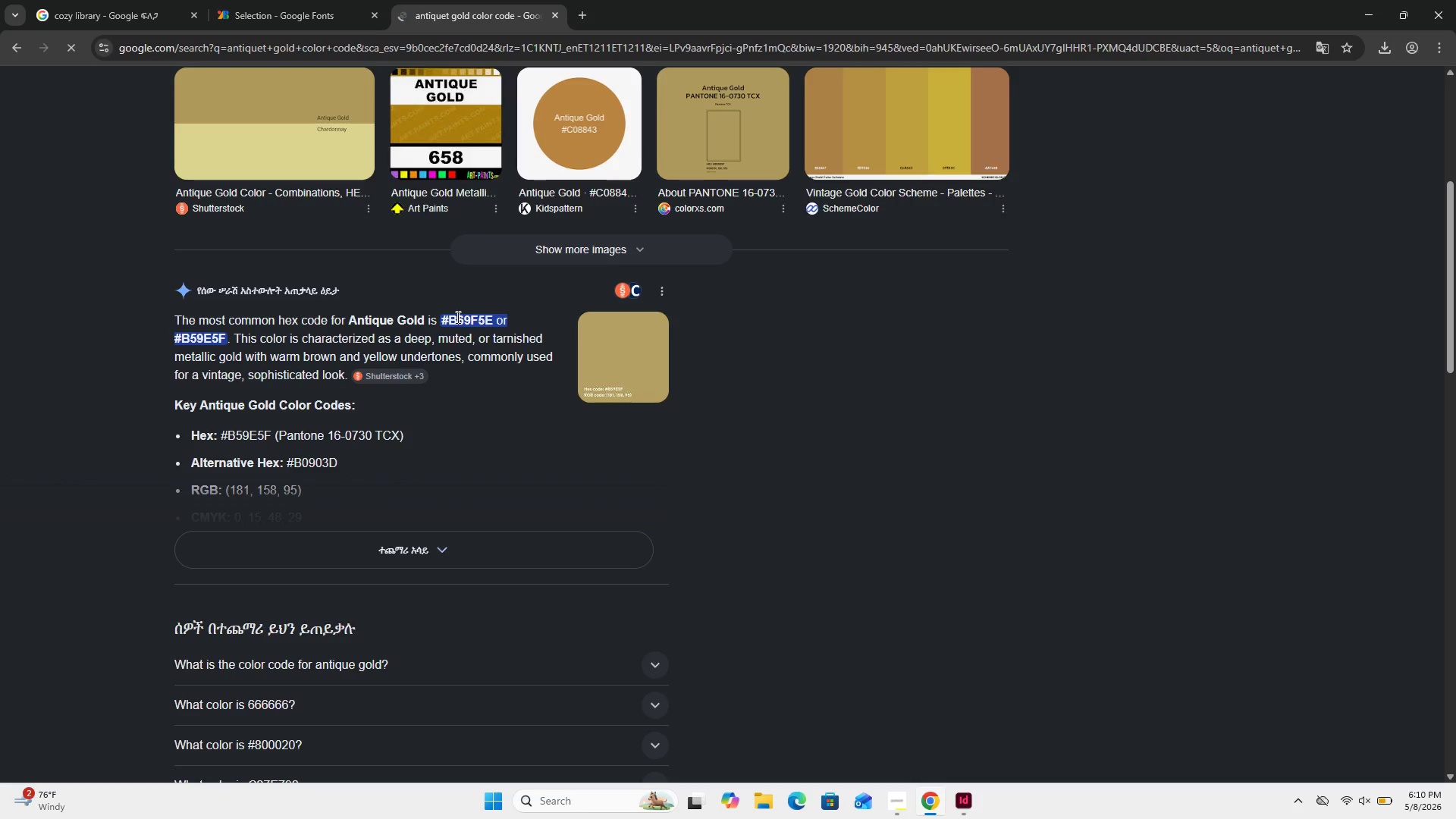 
double_click([457, 317])
 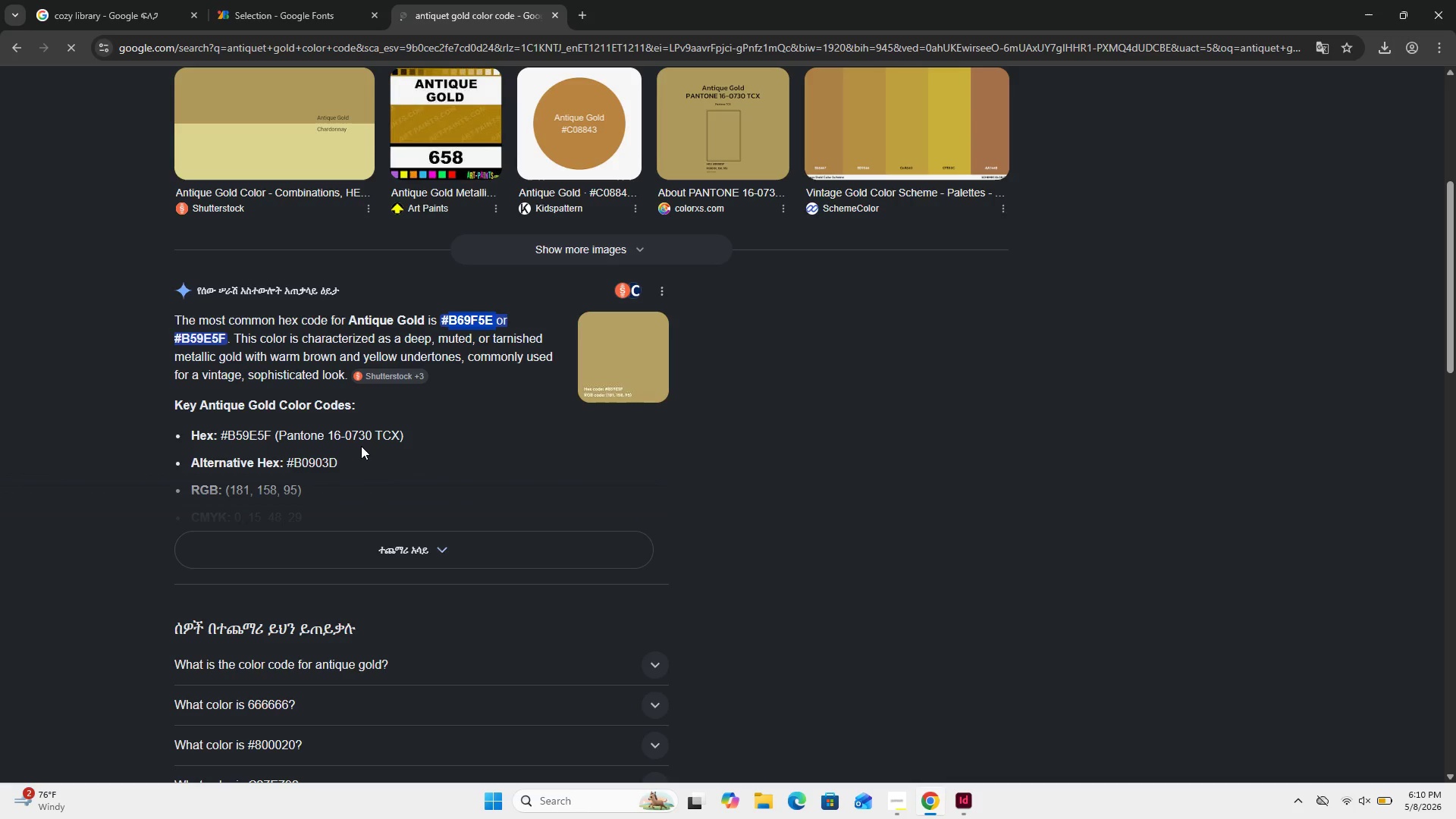 
scroll: coordinate [363, 450], scroll_direction: down, amount: 2.0
 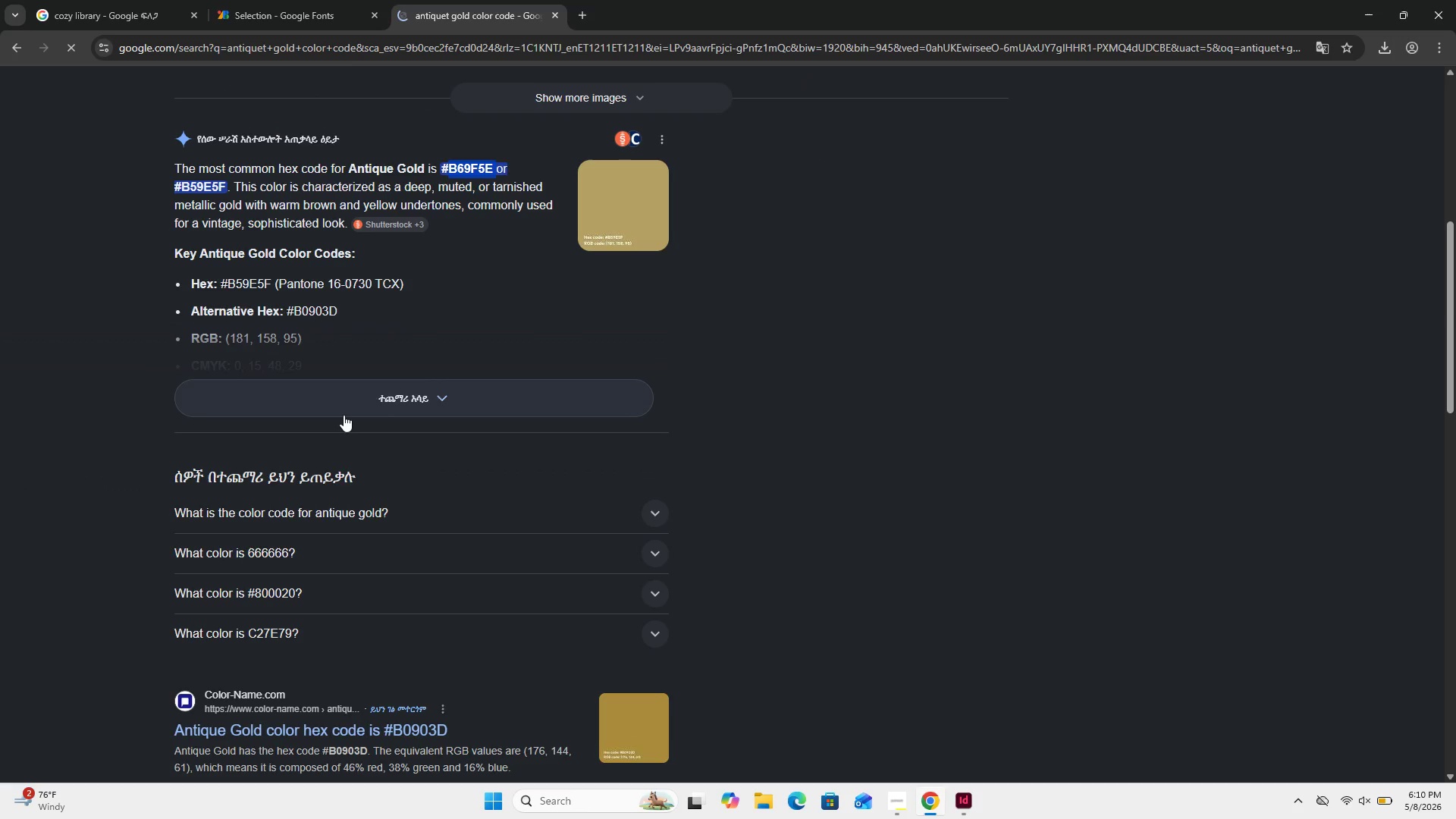 
left_click([344, 415])
 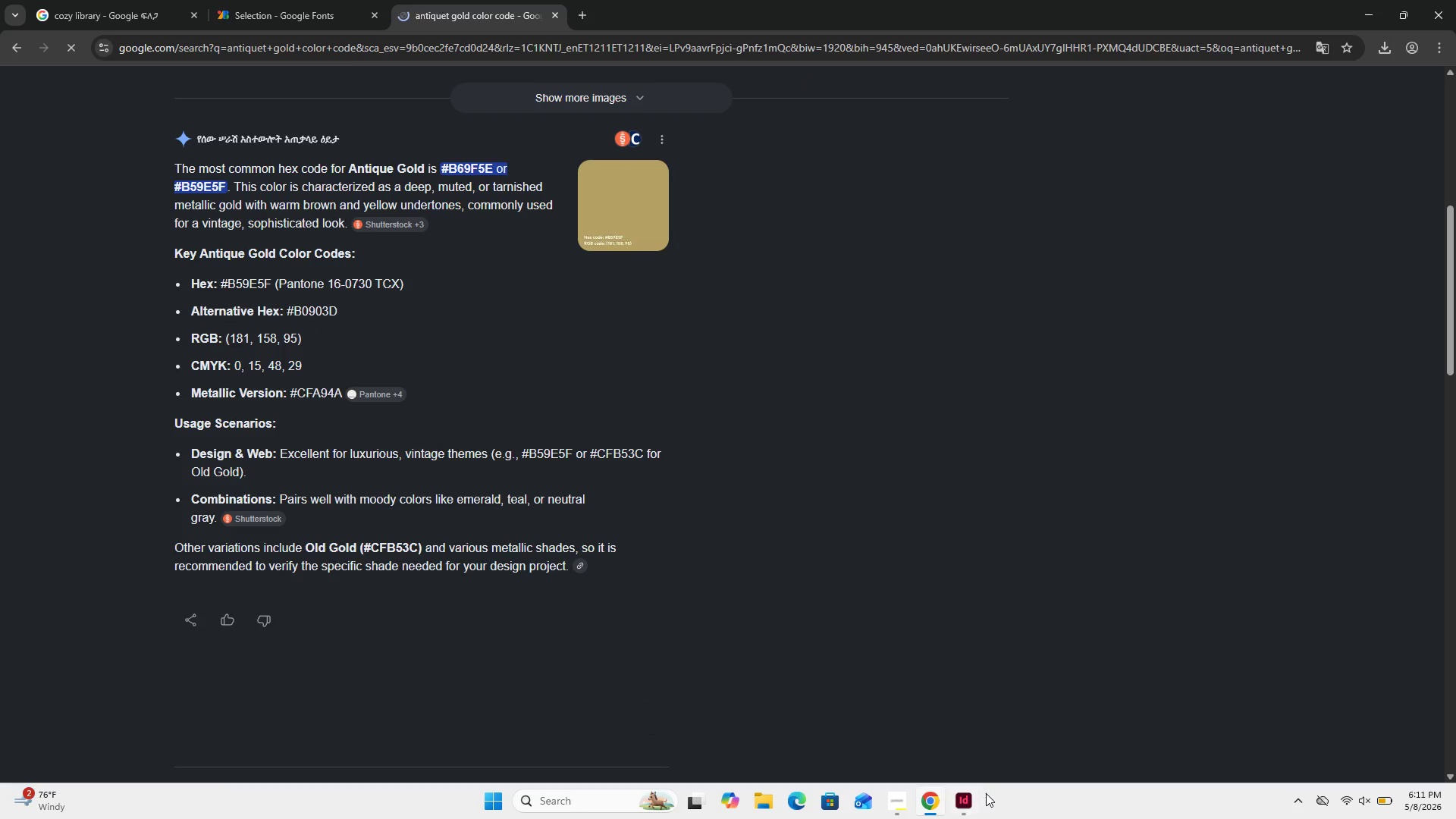 
left_click([964, 802])
 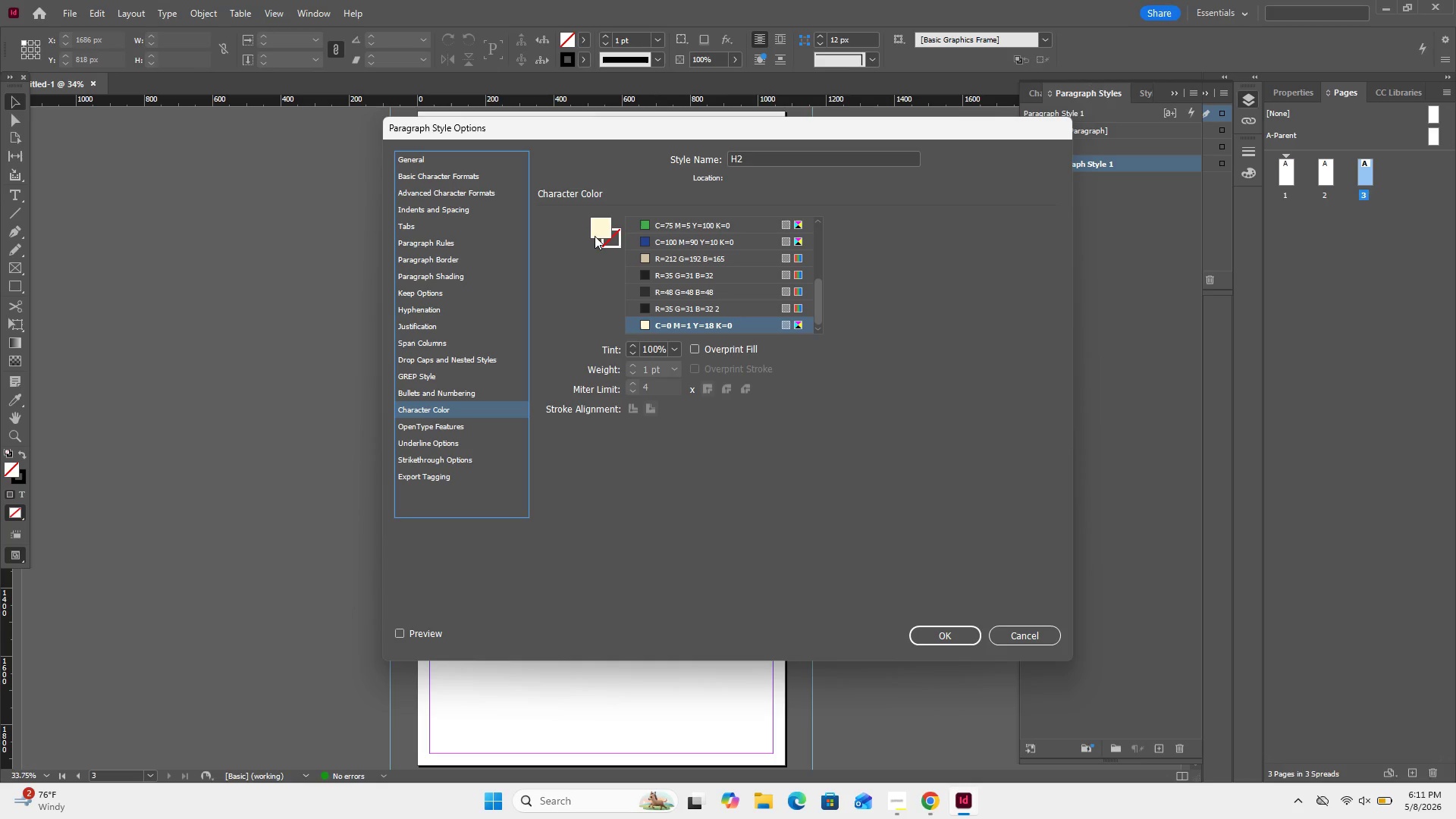 
double_click([597, 234])
 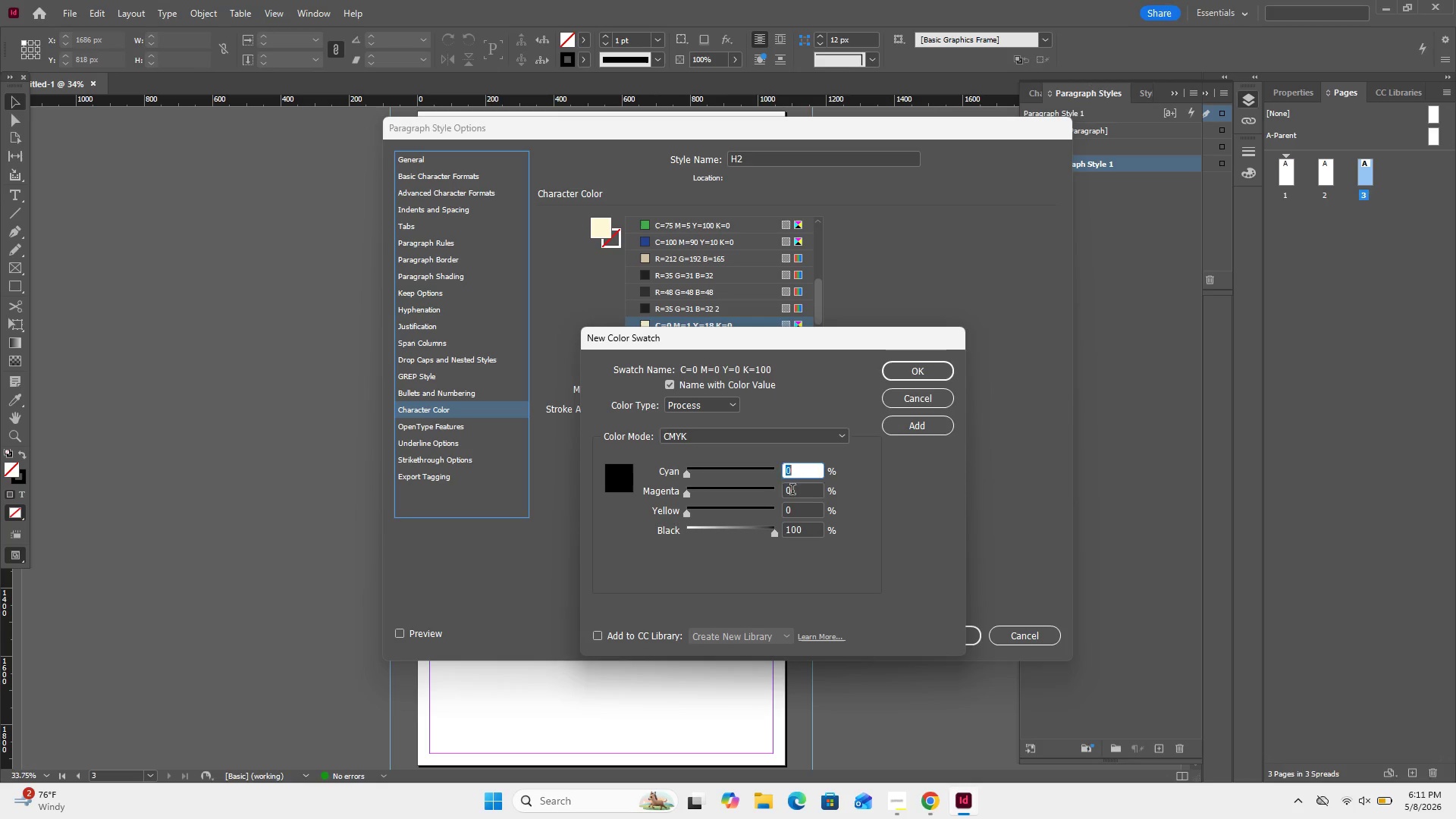 
double_click([792, 491])
 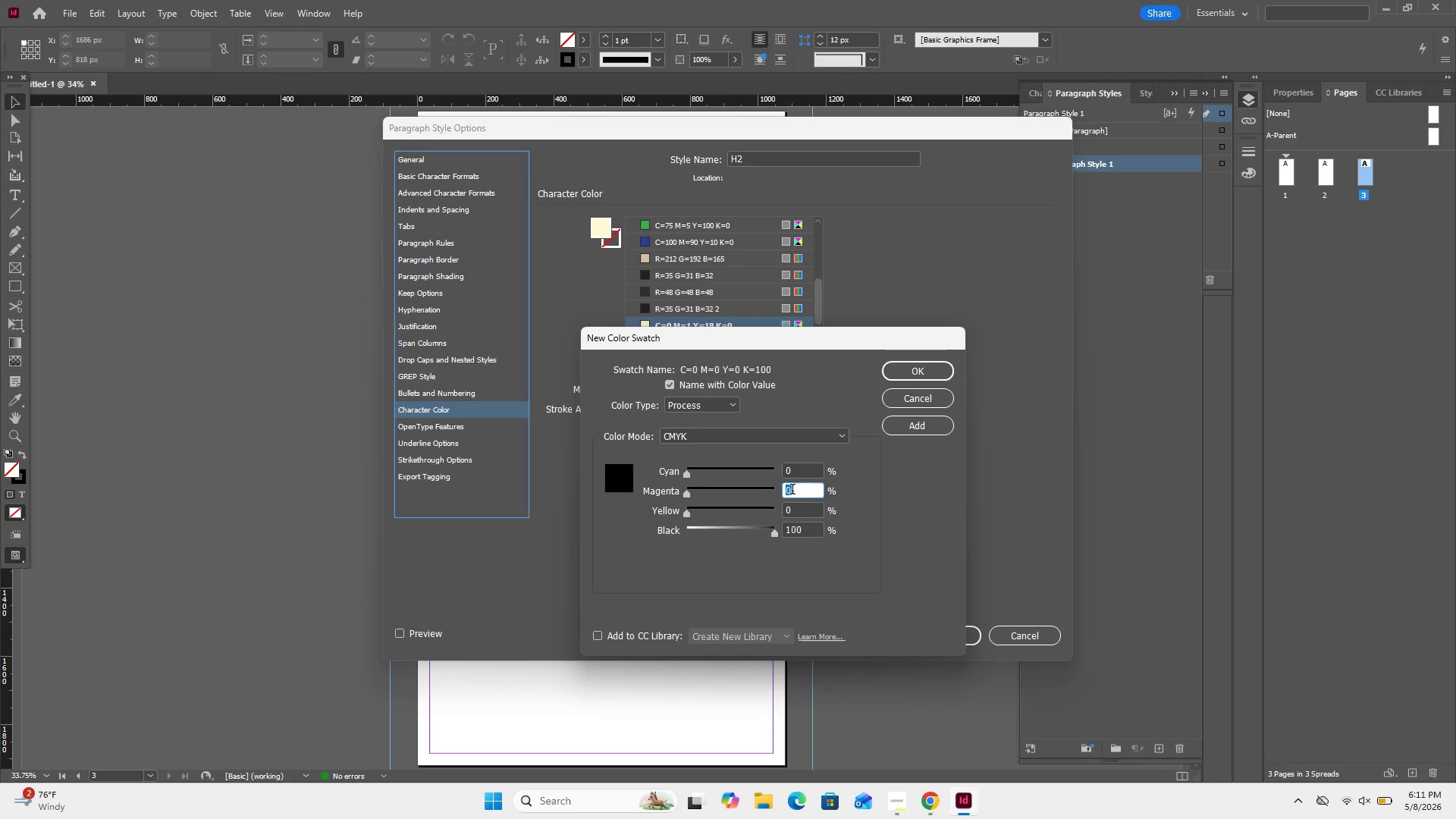 
key(Numpad4)
 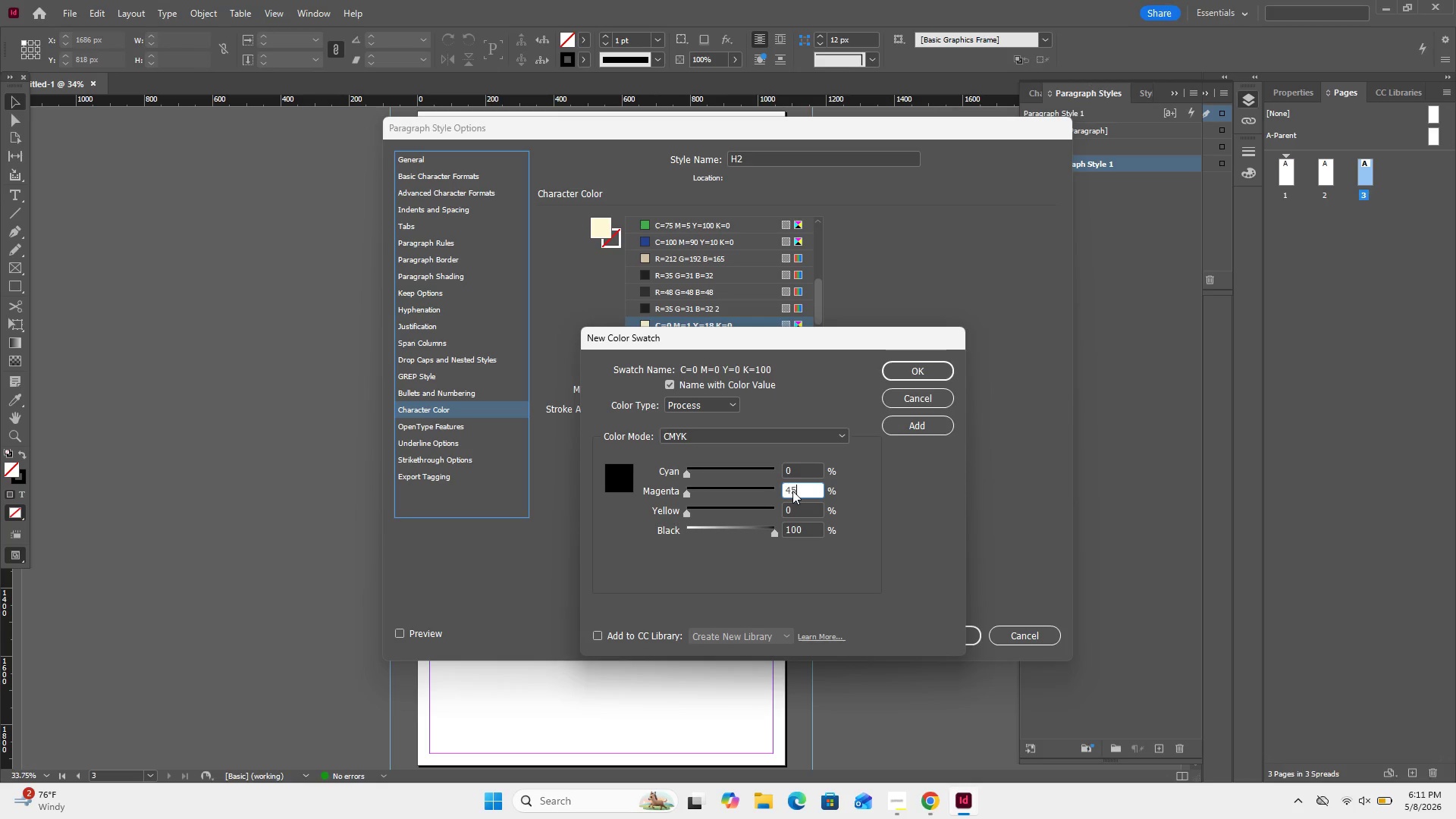 
key(Numpad5)
 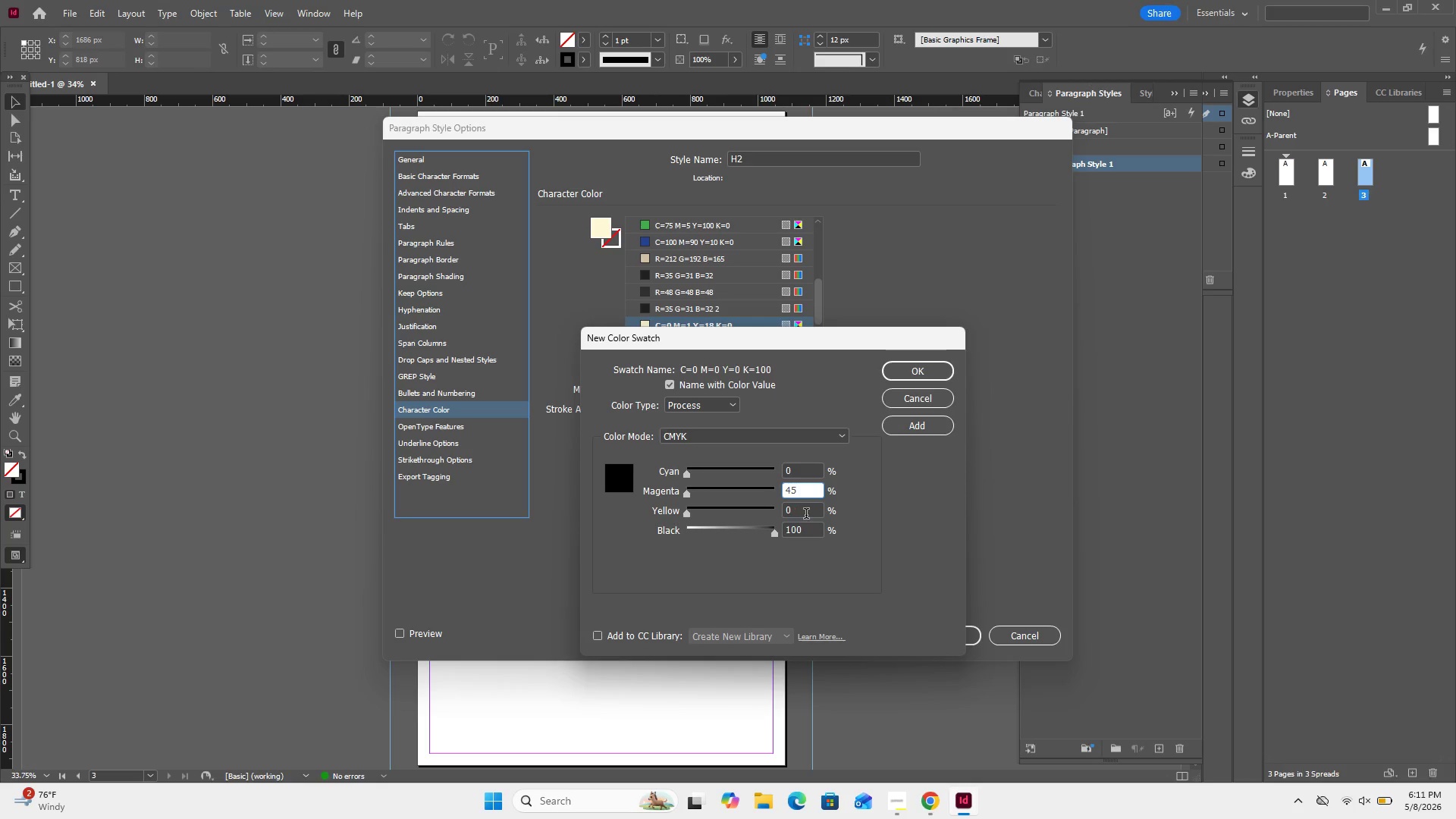 
left_click([806, 515])
 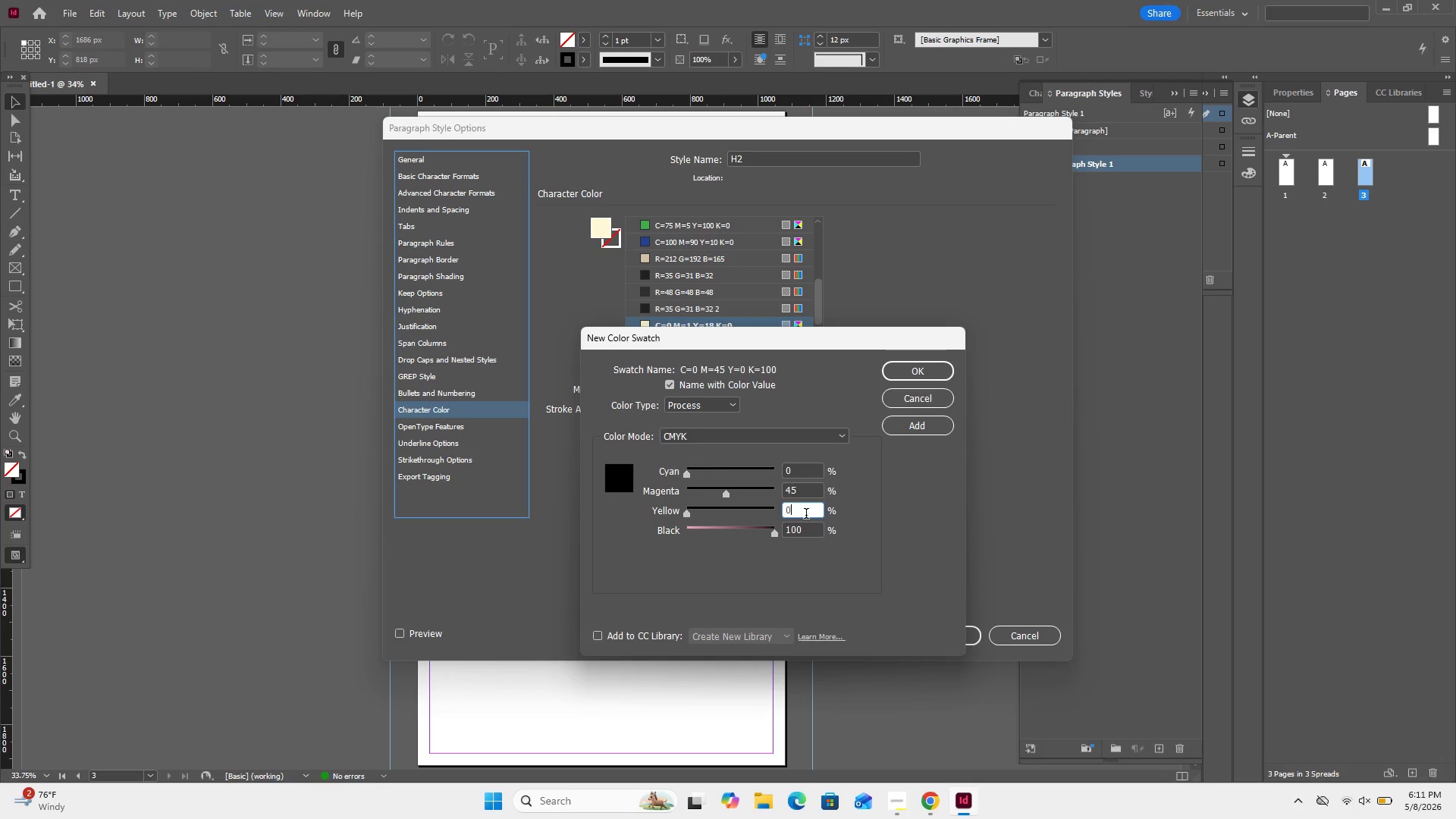 
key(NumLock)
 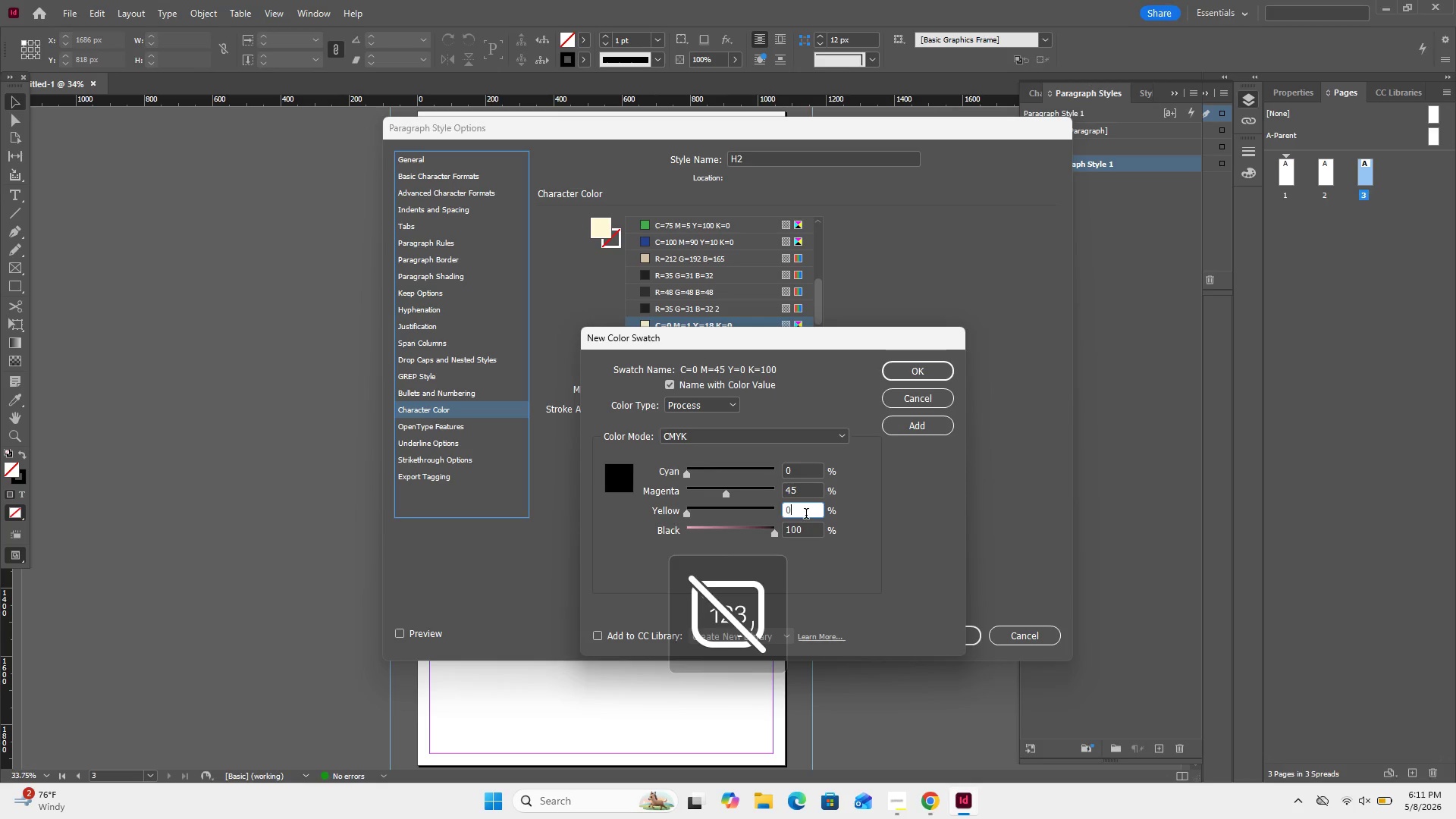 
key(NumLock)
 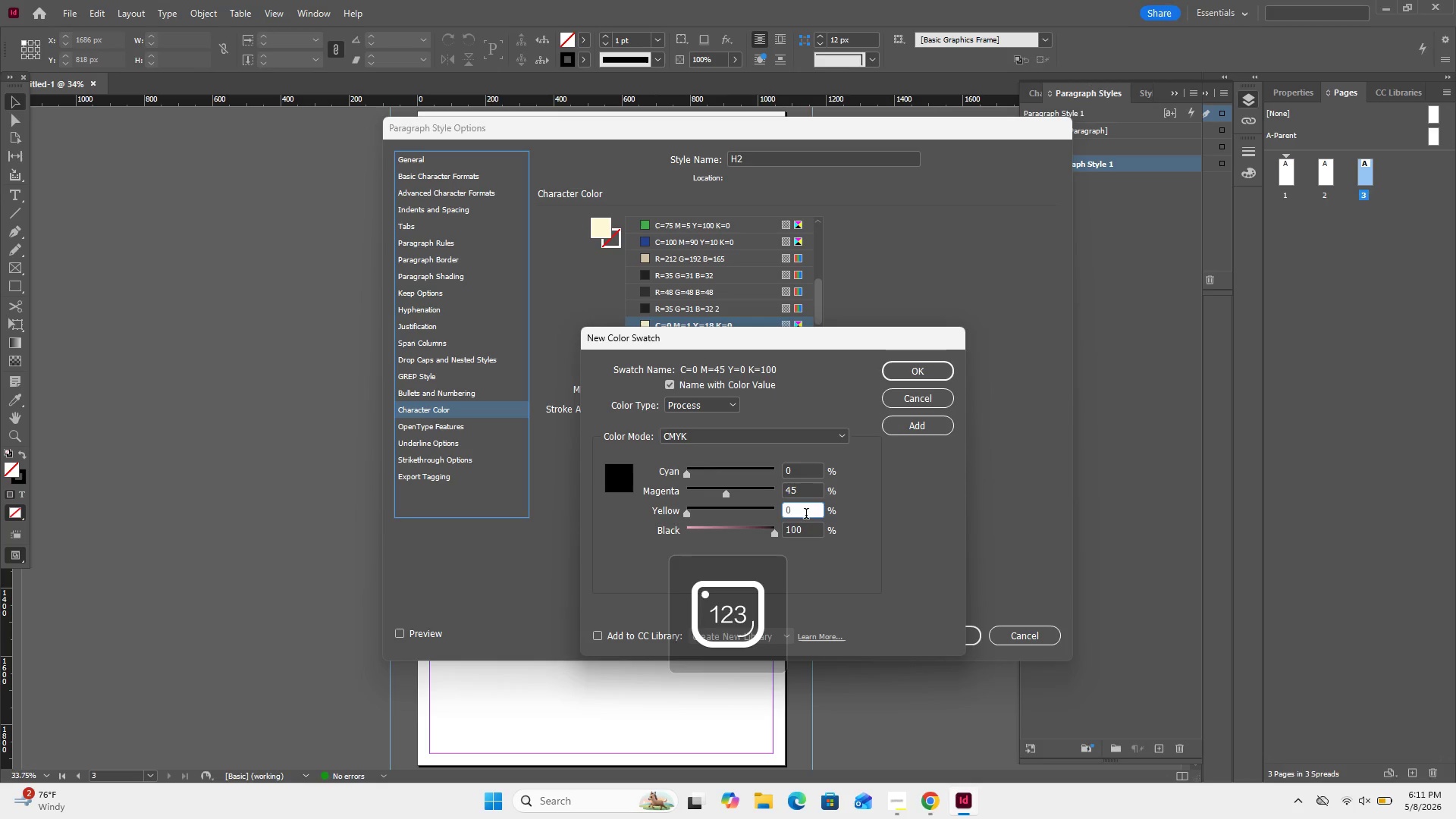 
key(Backspace)
 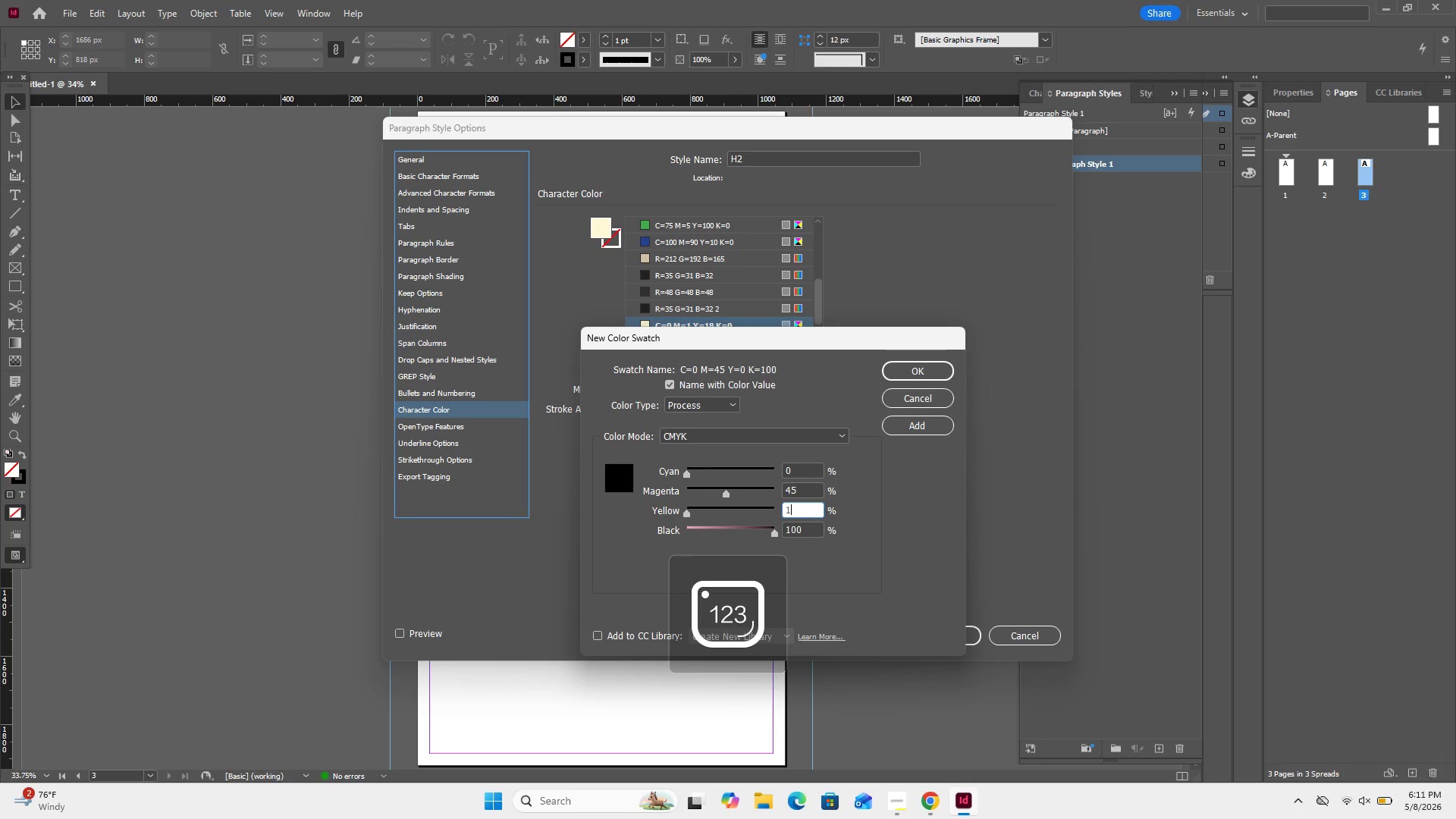 
key(Numpad1)
 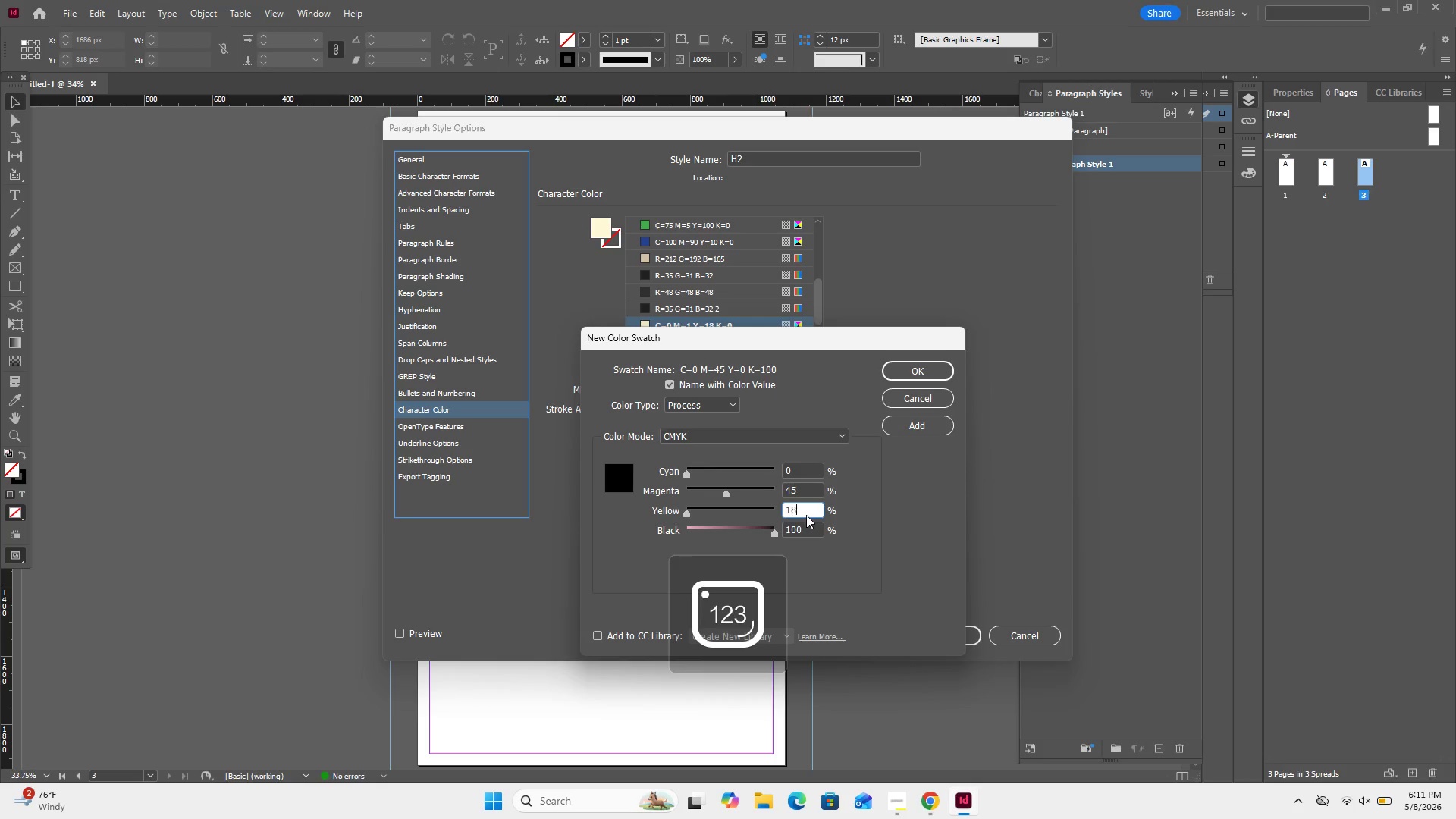 
key(Numpad8)
 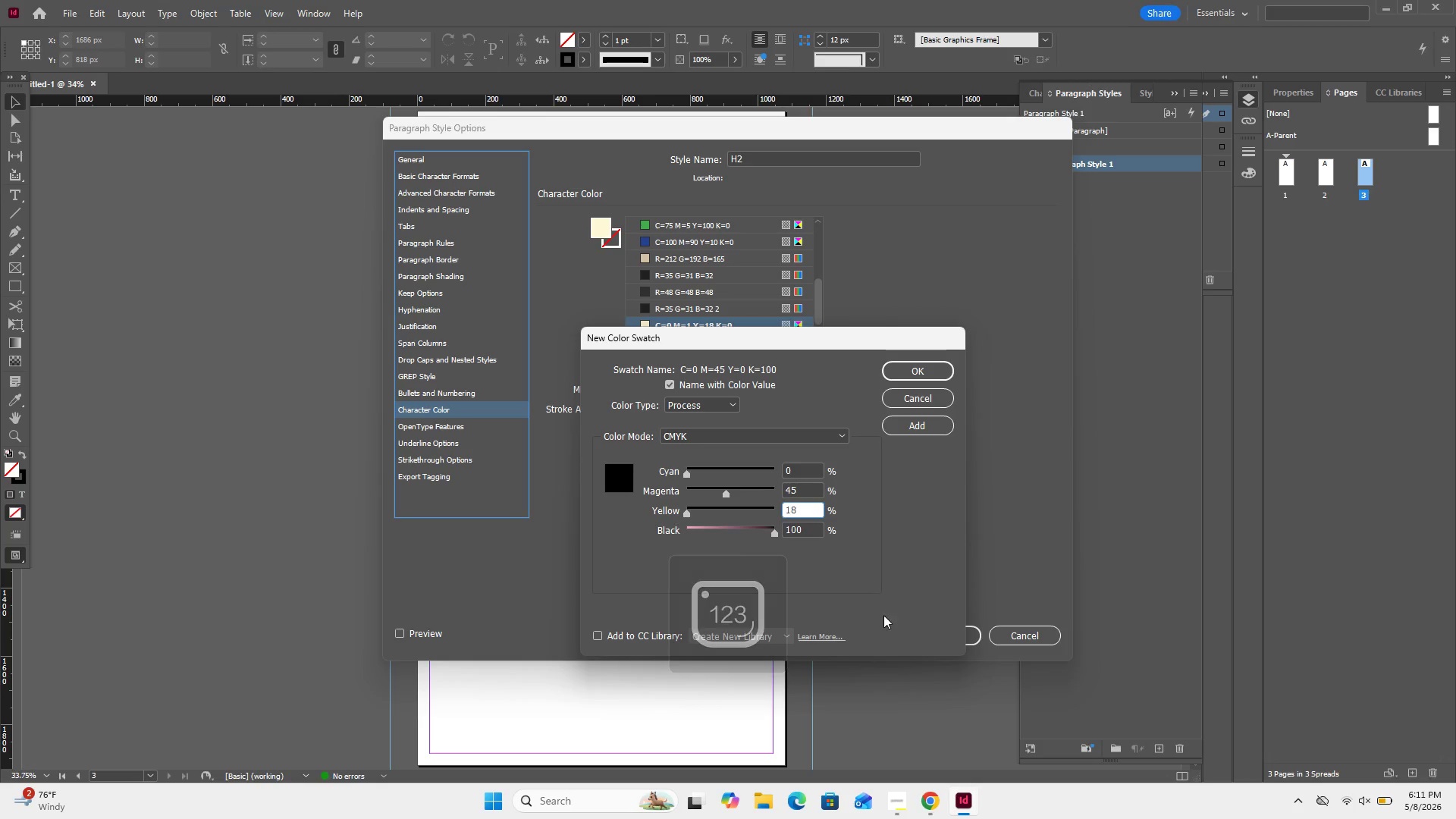 
mouse_move([914, 793])
 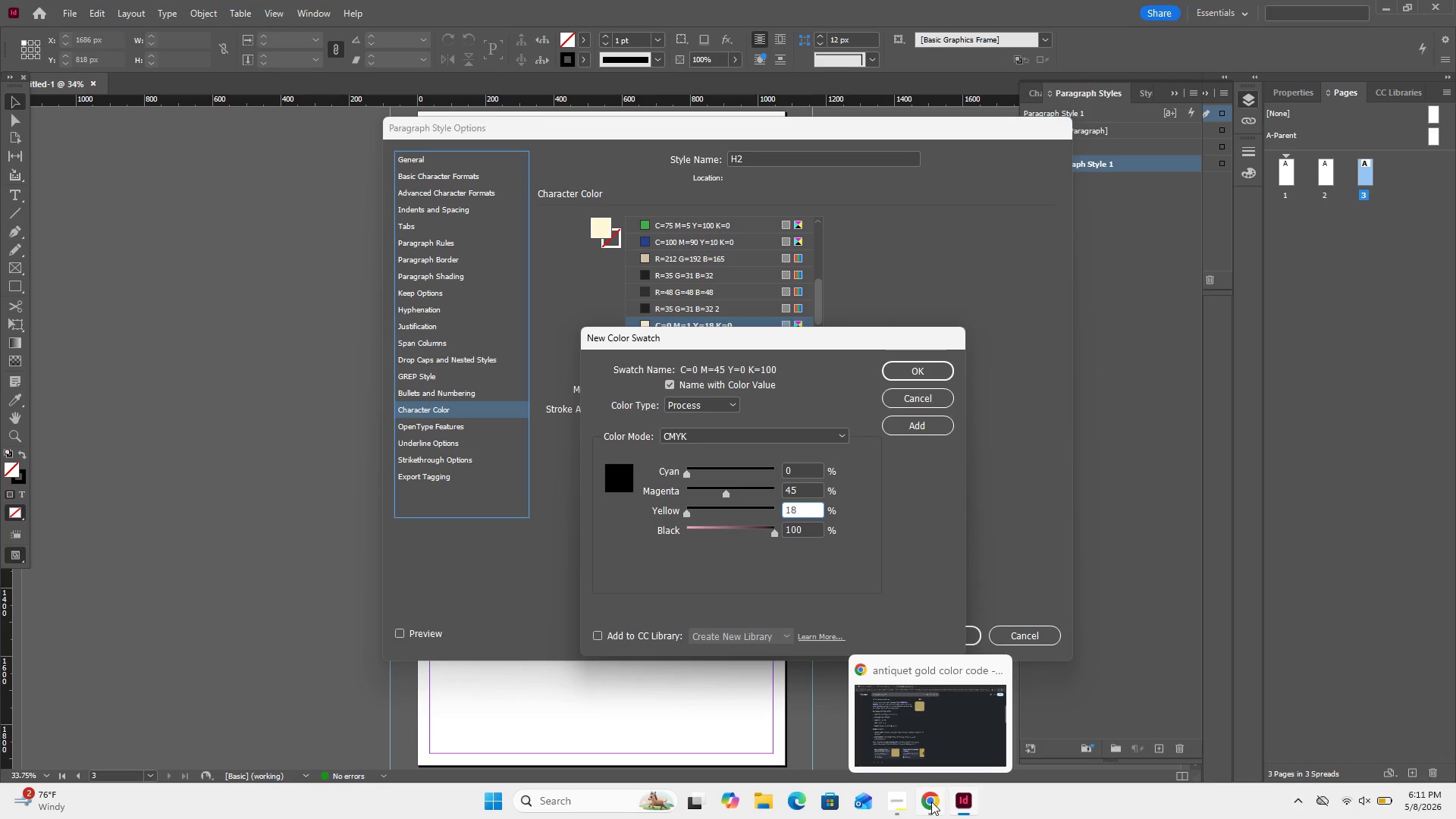 
mouse_move([933, 744])
 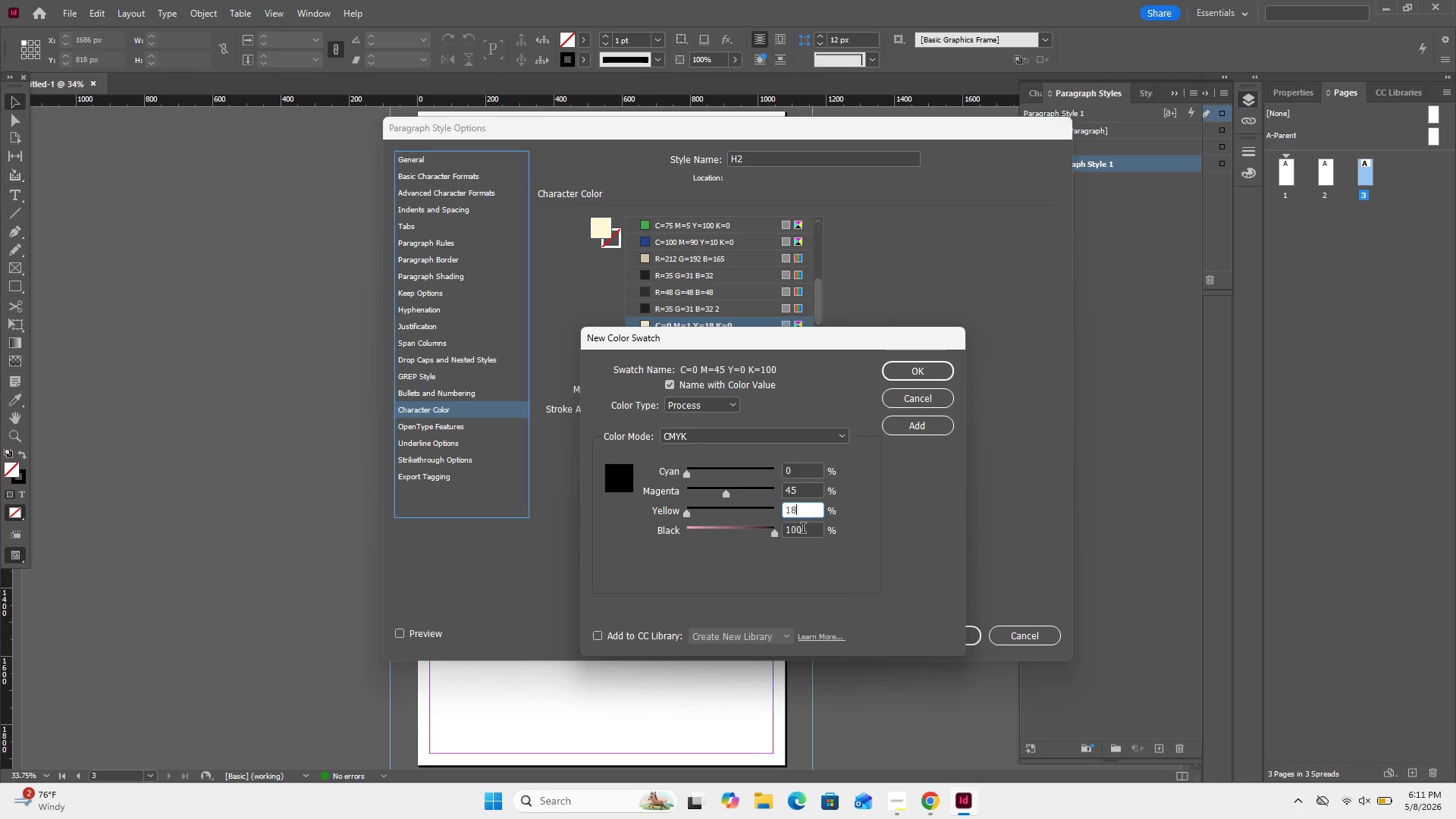 
left_click([799, 529])
 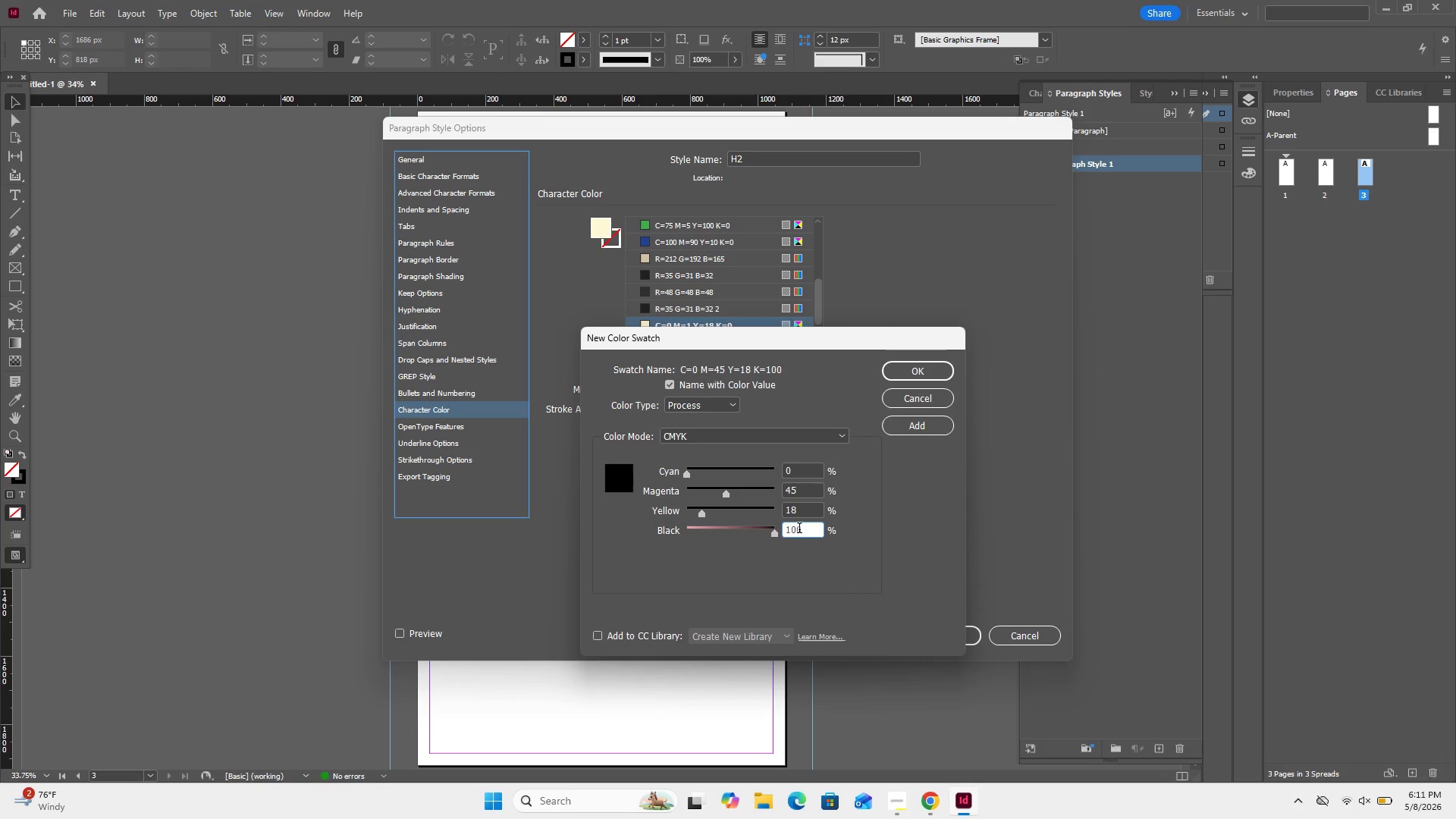 
hold_key(key=Backspace, duration=0.81)
 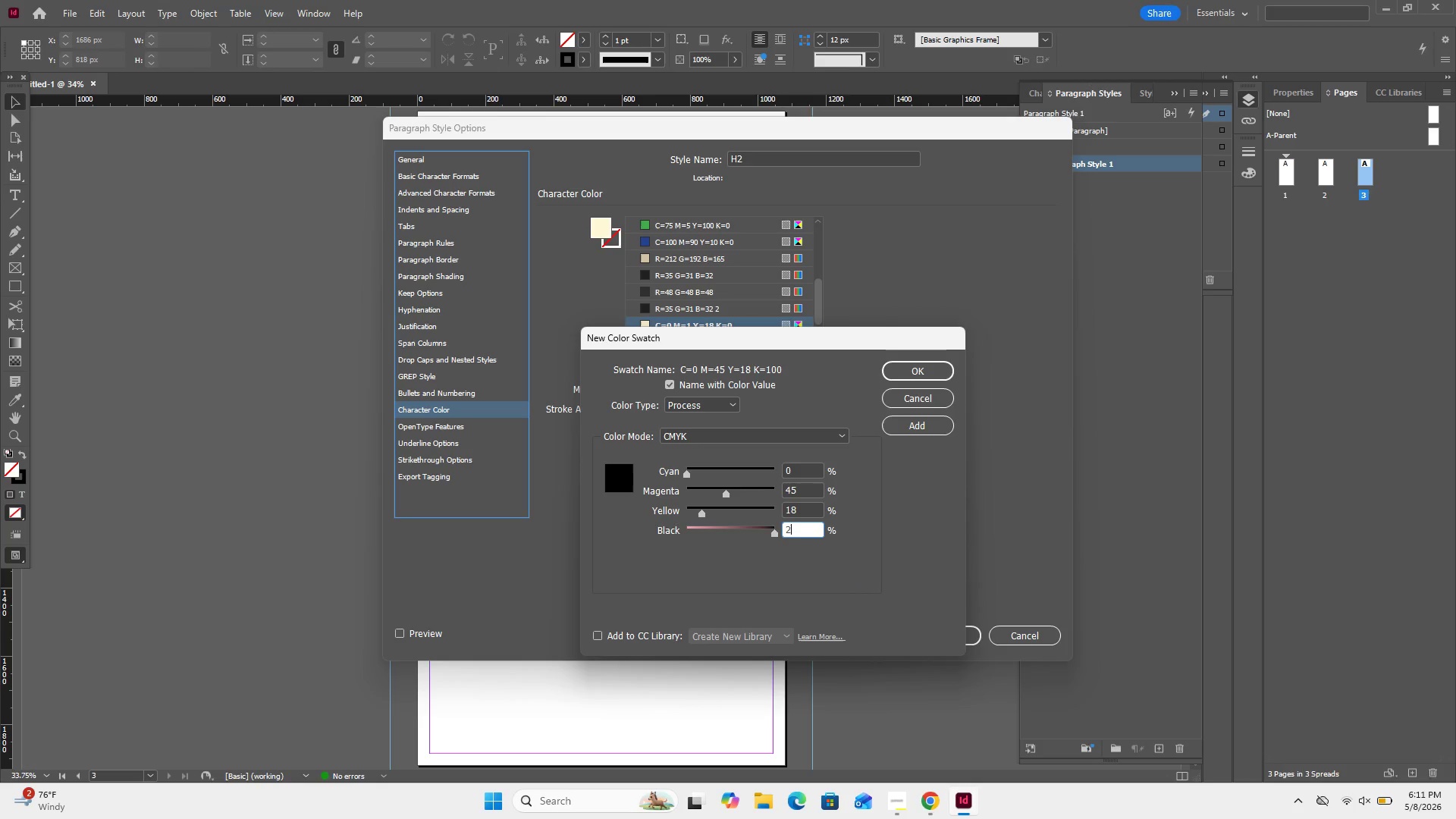 
key(Numpad2)
 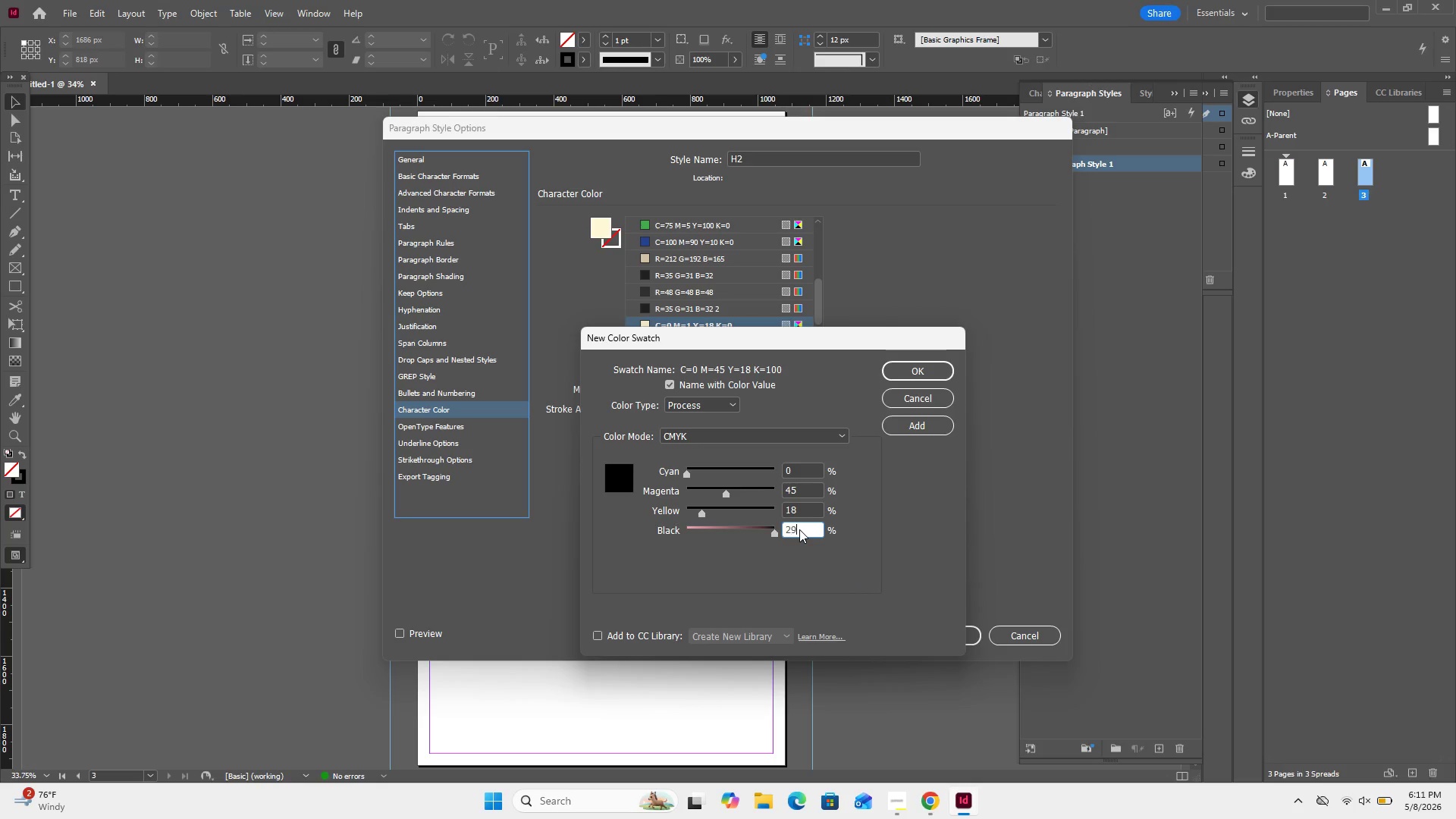 
key(Numpad9)
 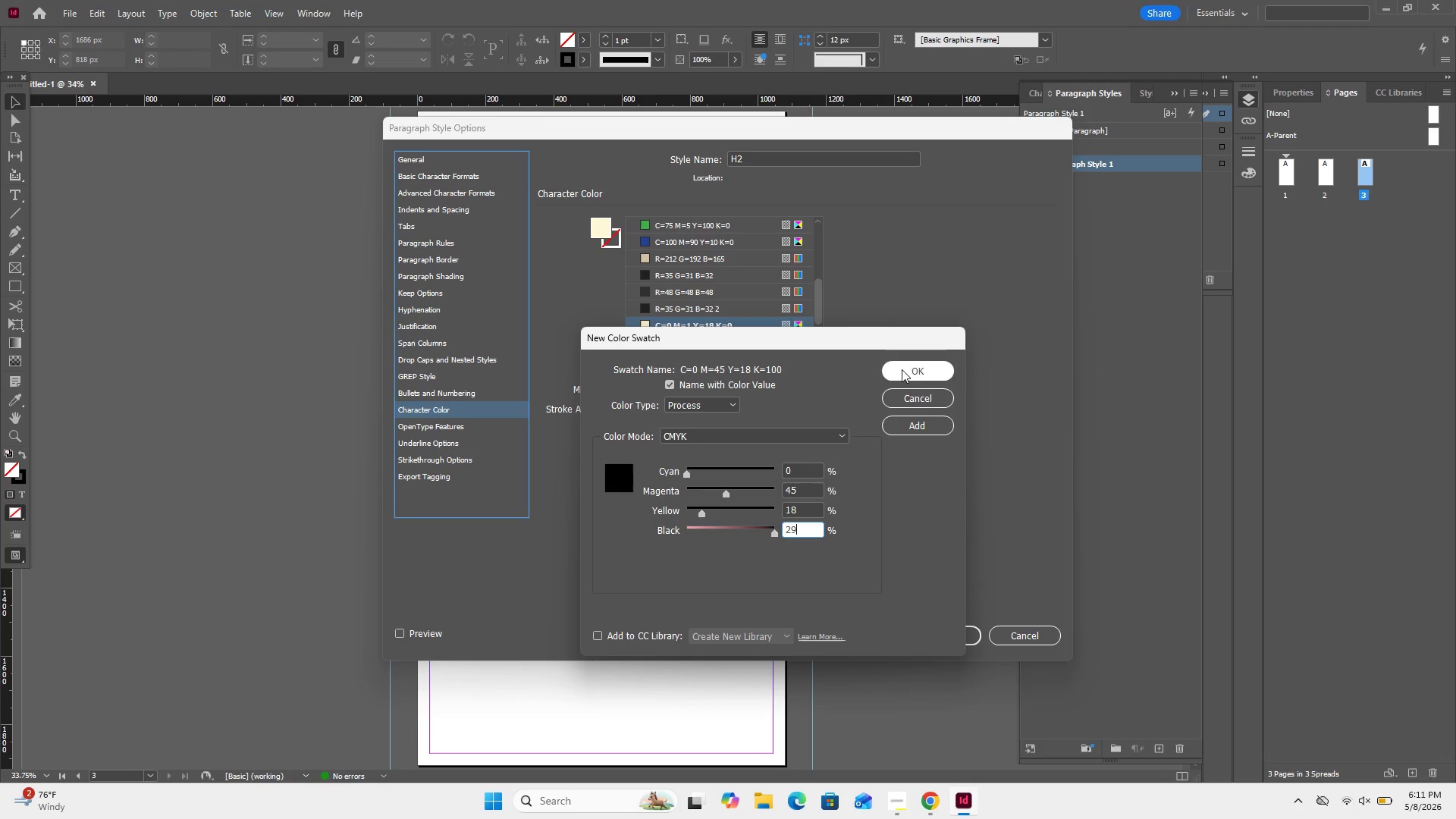 
left_click([902, 369])
 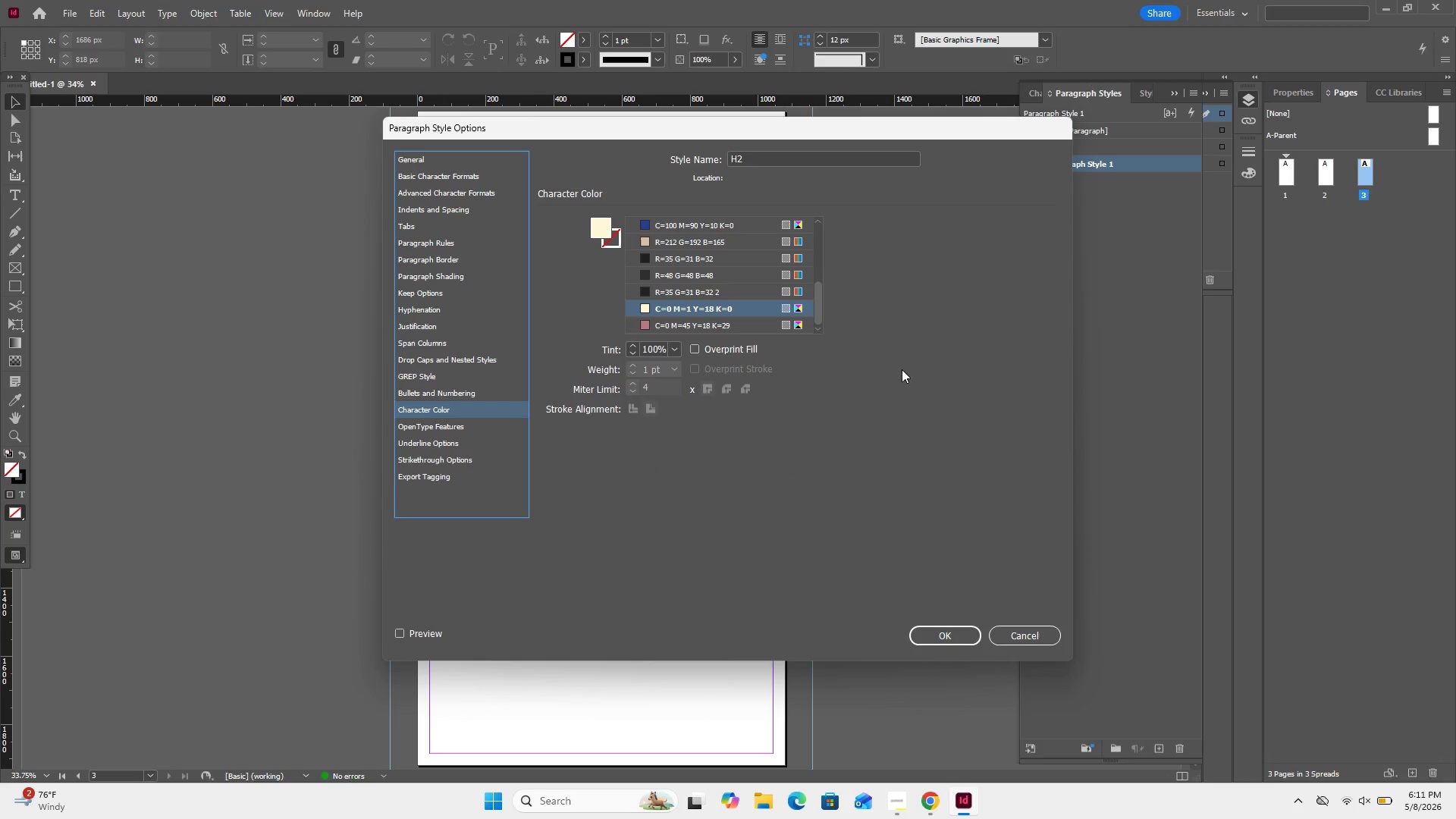 
wait(11.27)
 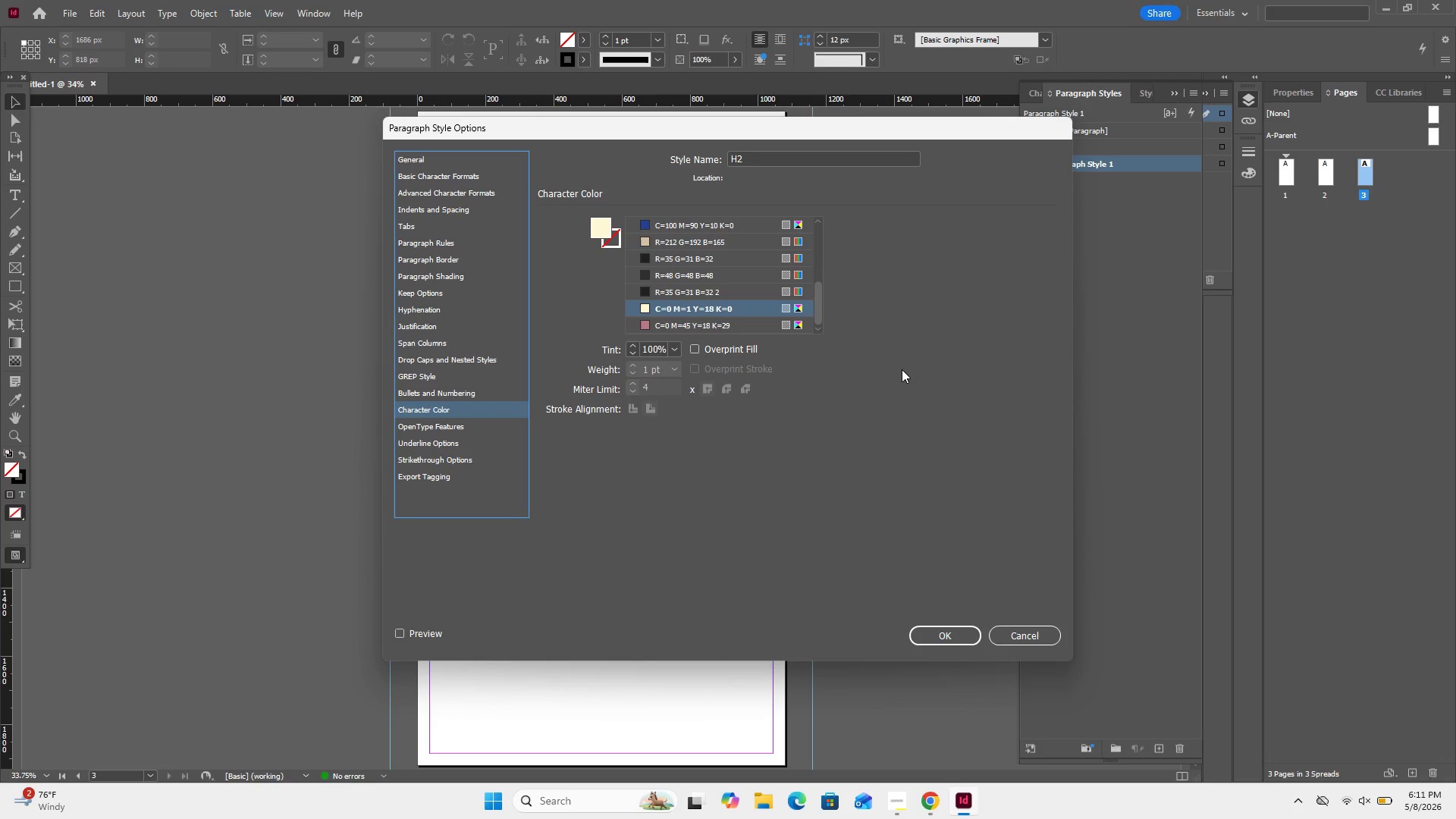 
left_click_drag(start_coordinate=[695, 326], to_coordinate=[686, 325])
 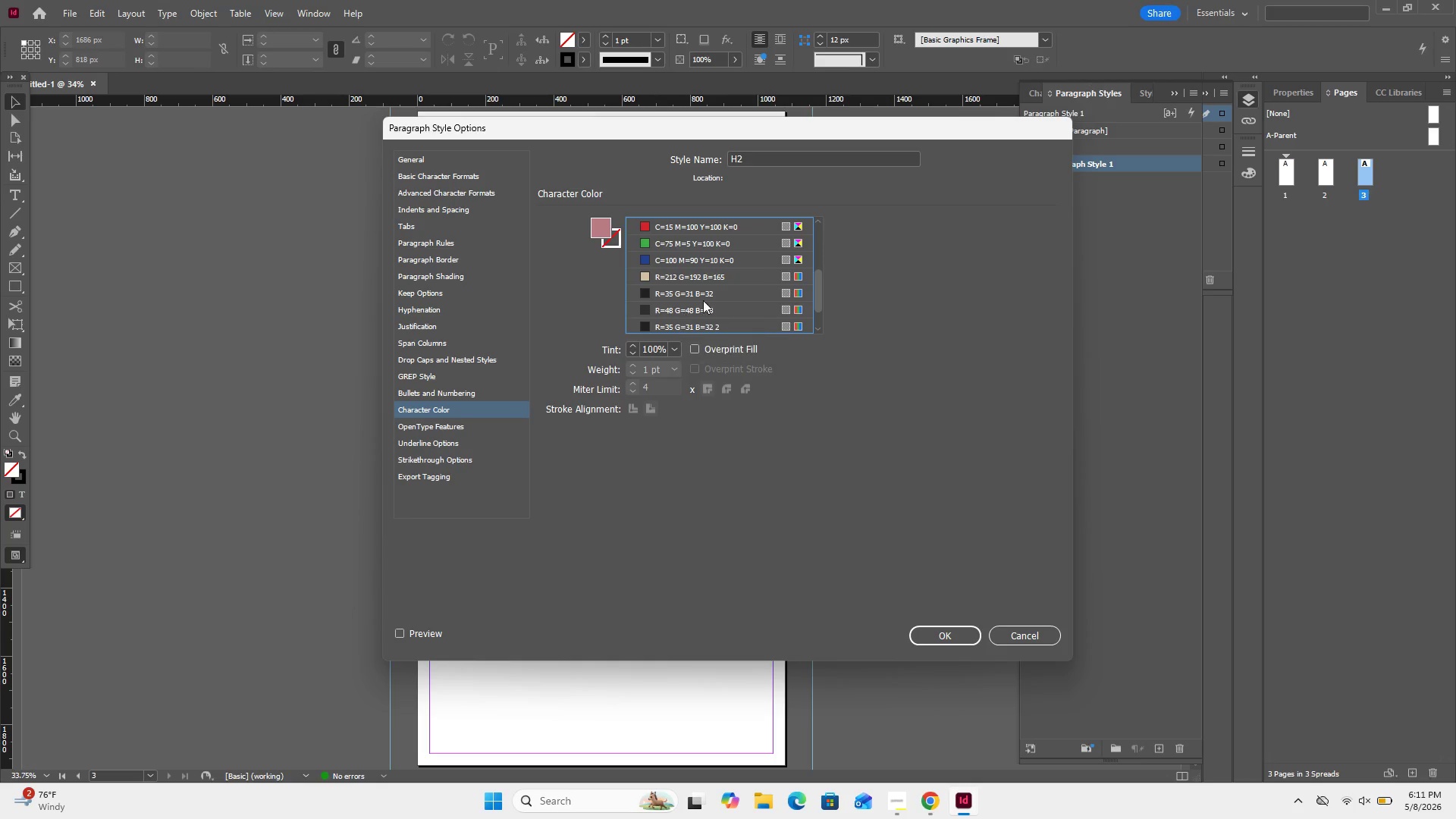 
scroll: coordinate [704, 300], scroll_direction: down, amount: 7.0
 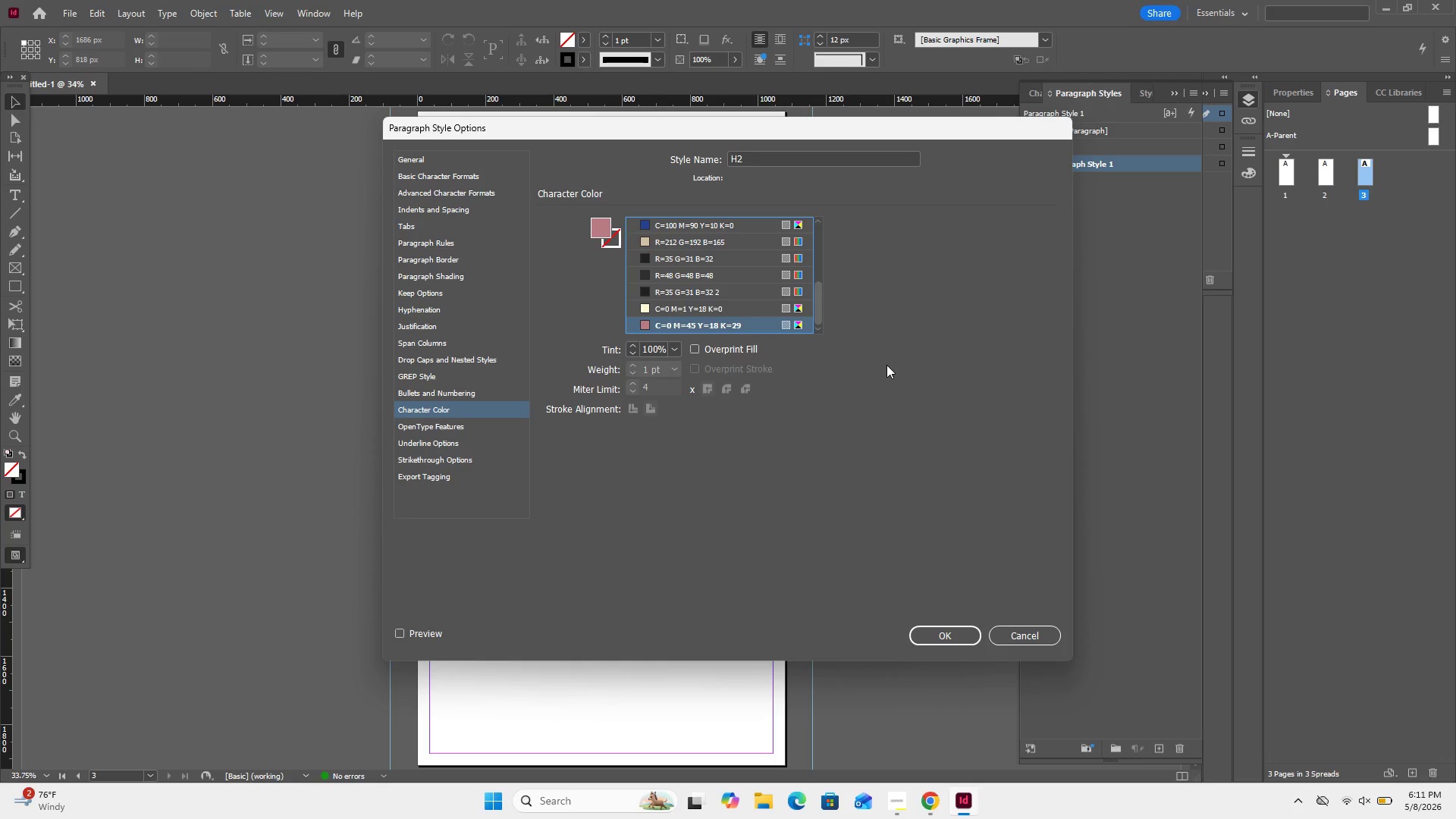 
wait(5.69)
 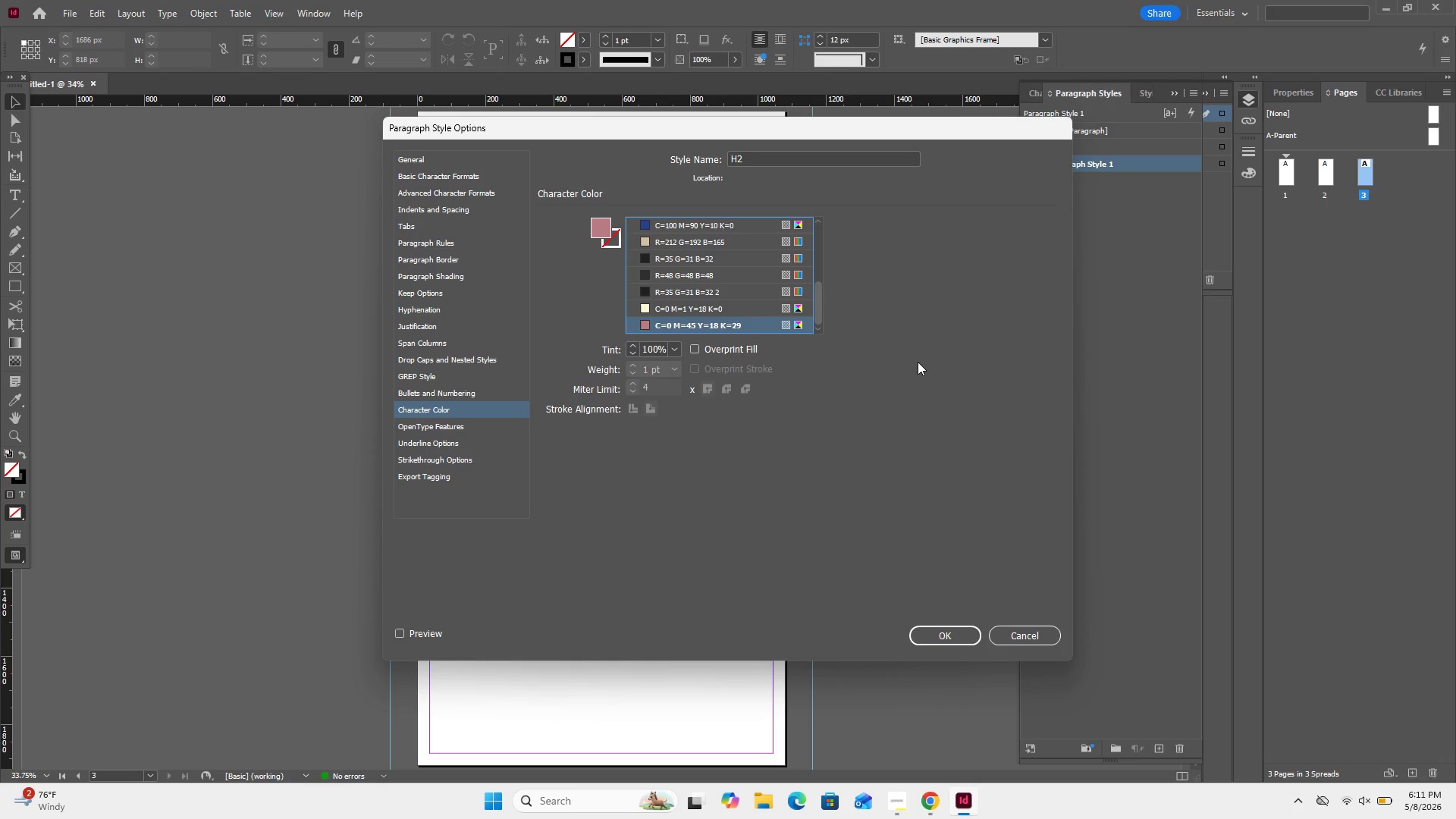 
left_click([952, 630])
 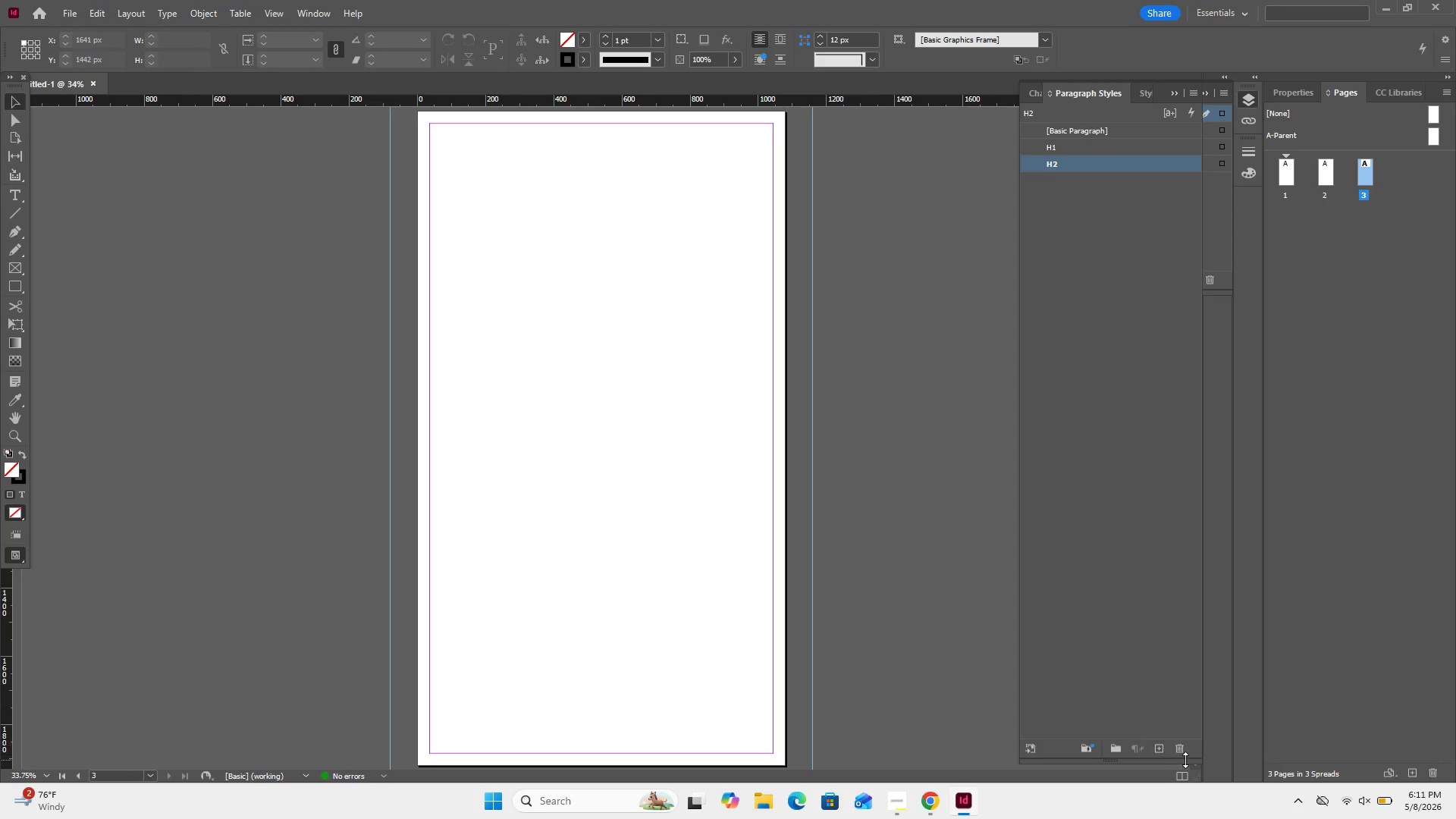 
left_click_drag(start_coordinate=[1166, 755], to_coordinate=[1184, 759])
 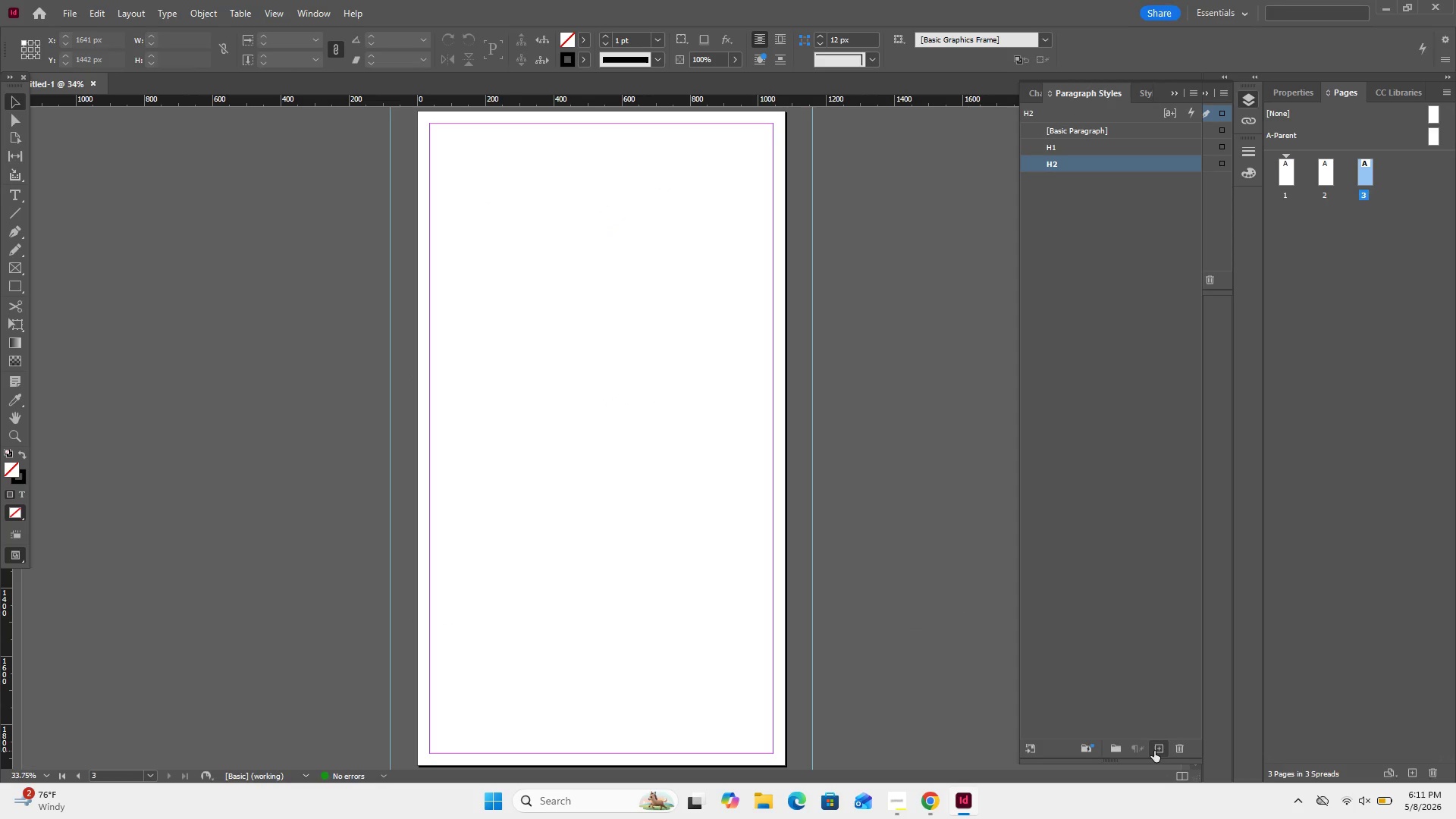 
left_click([1154, 751])
 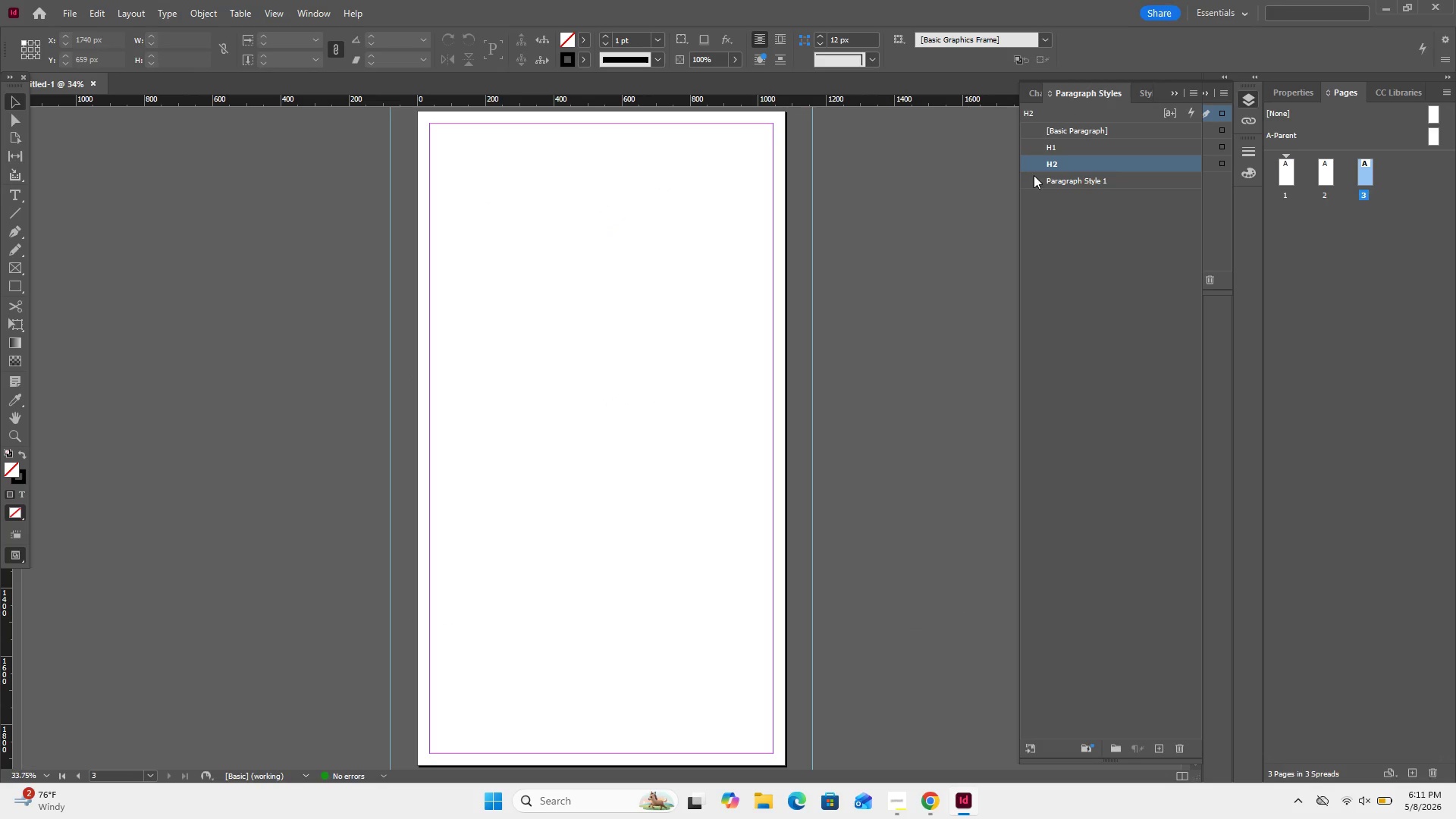 
double_click([1040, 172])
 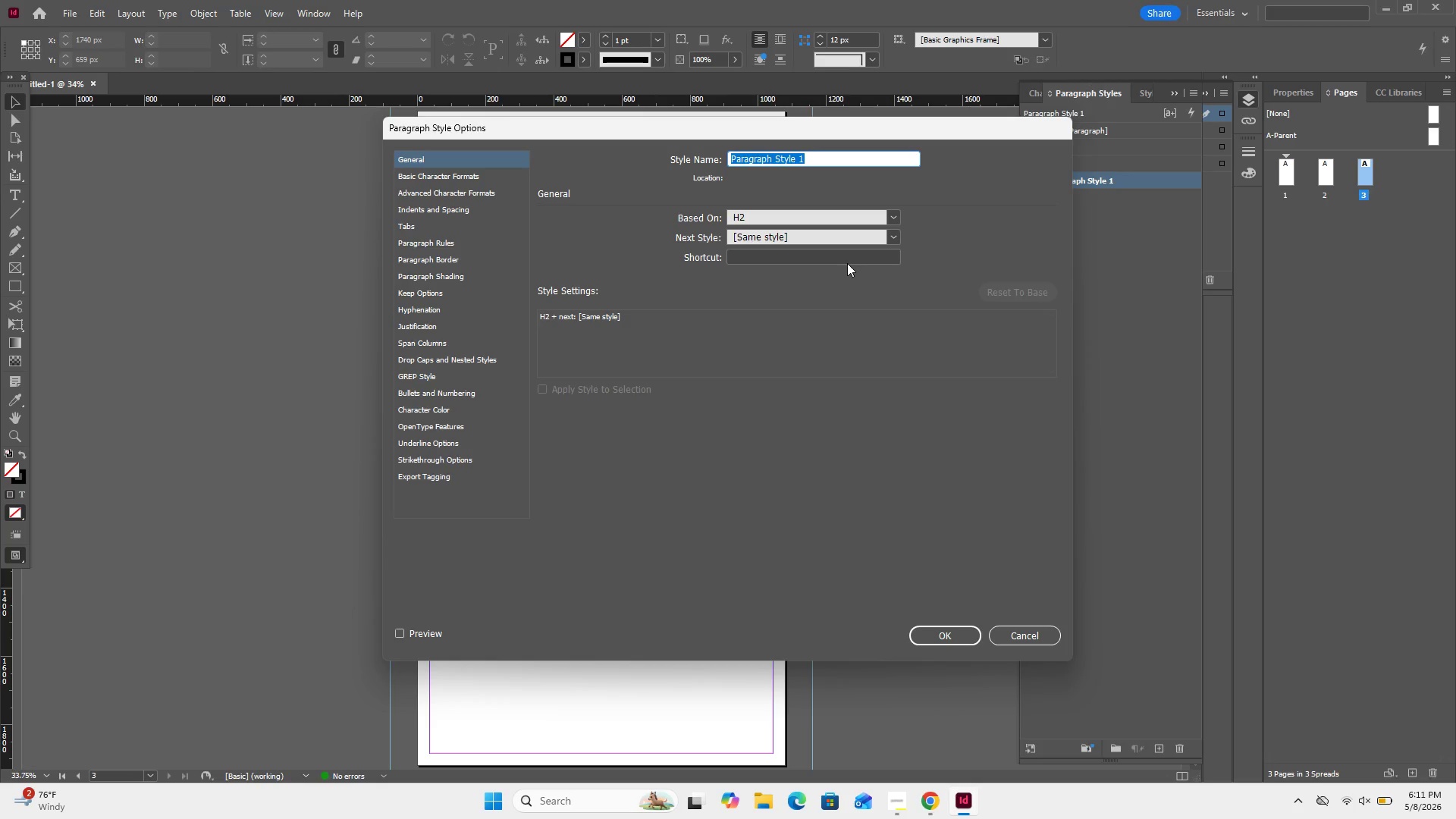 
type(body)
 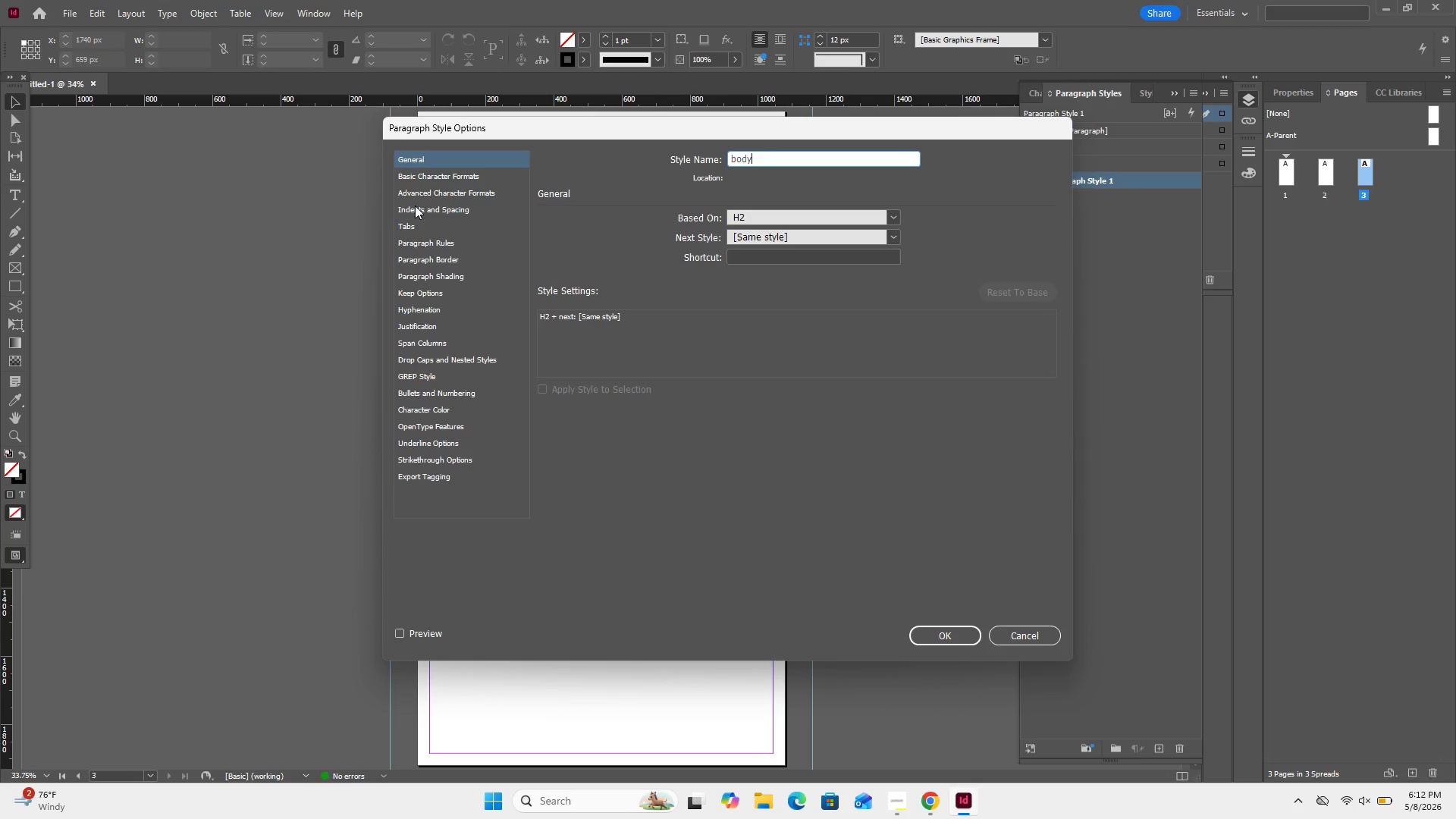 
wait(5.98)
 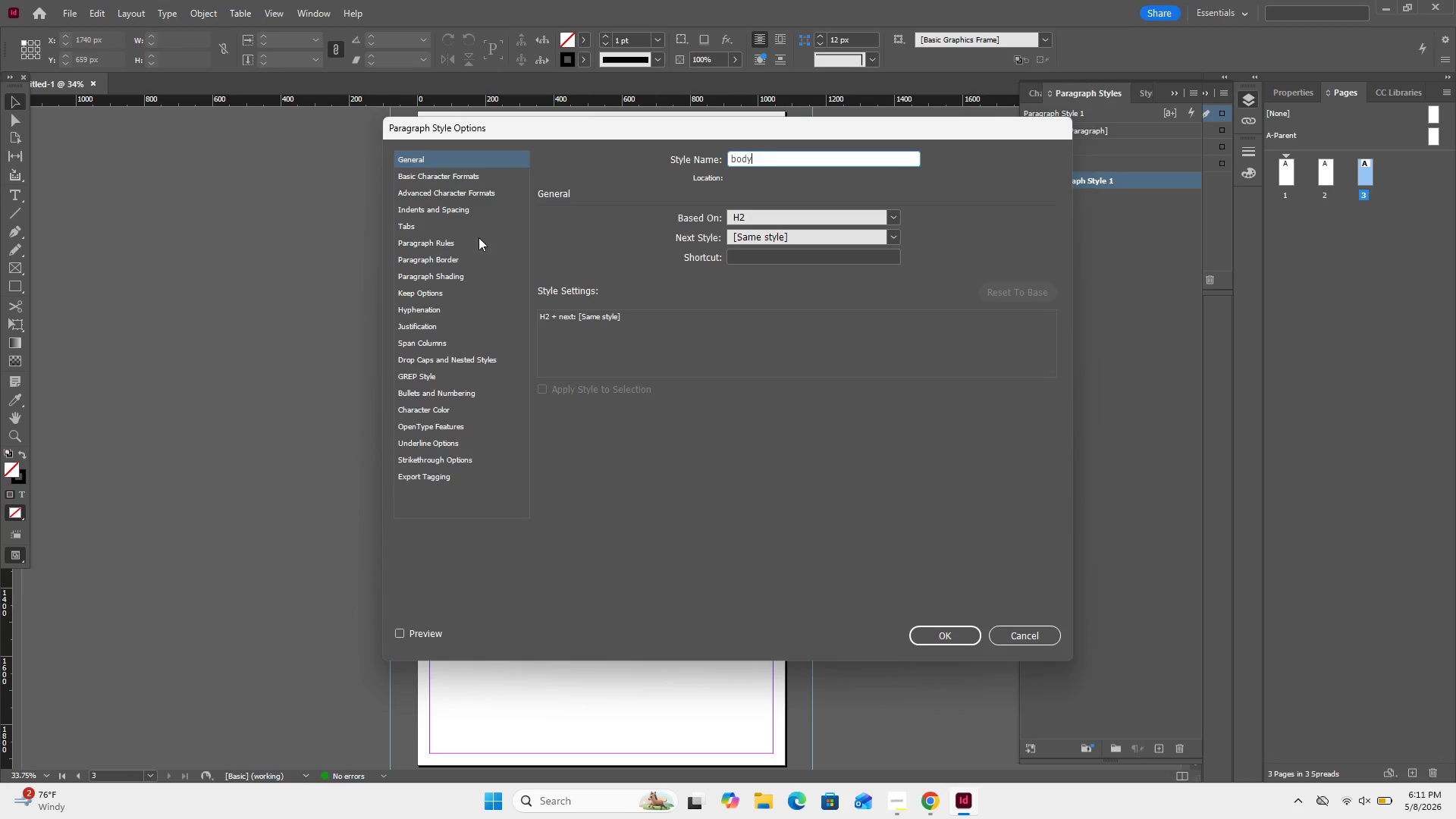 
left_click([428, 175])
 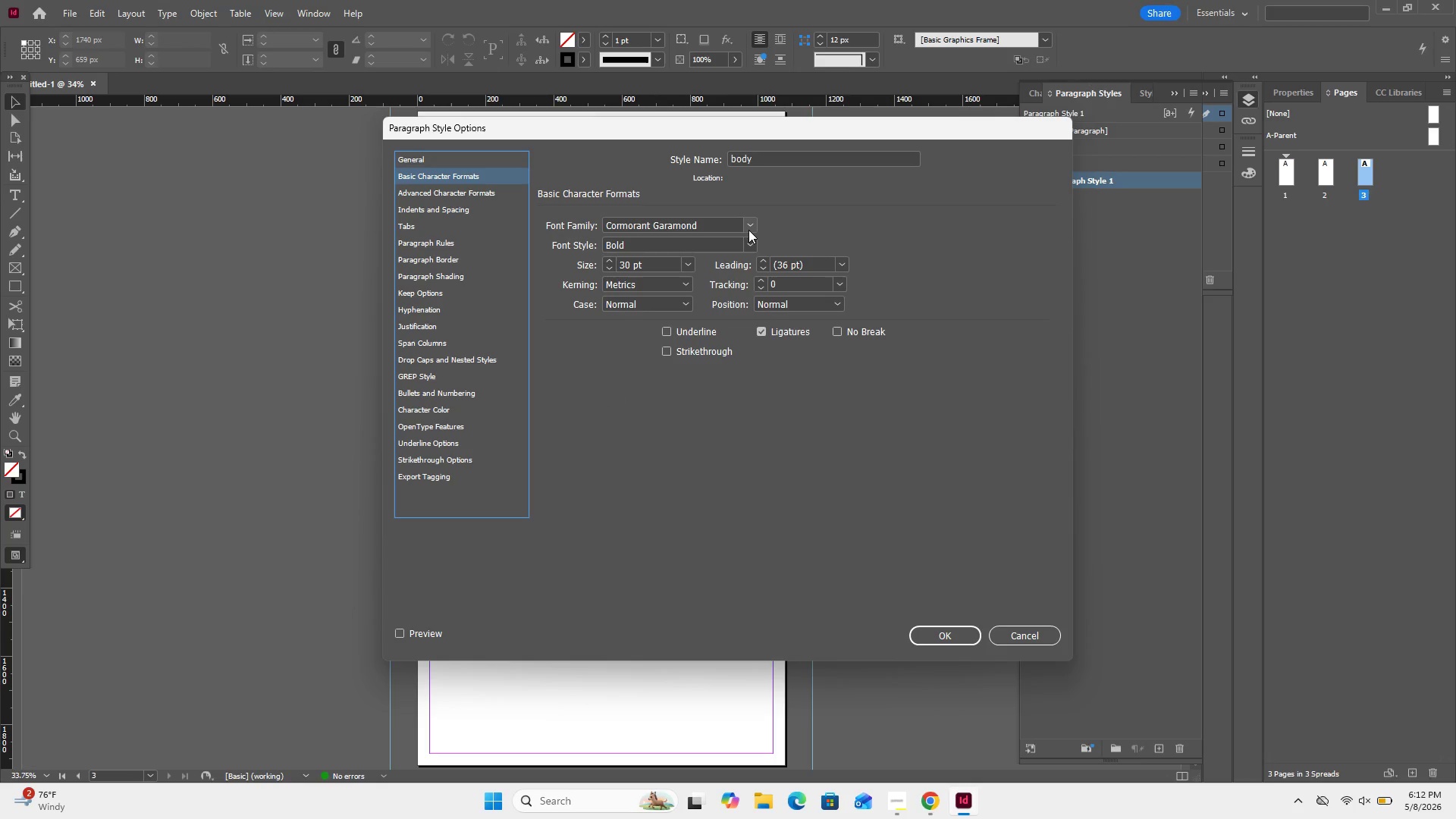 
left_click([748, 230])
 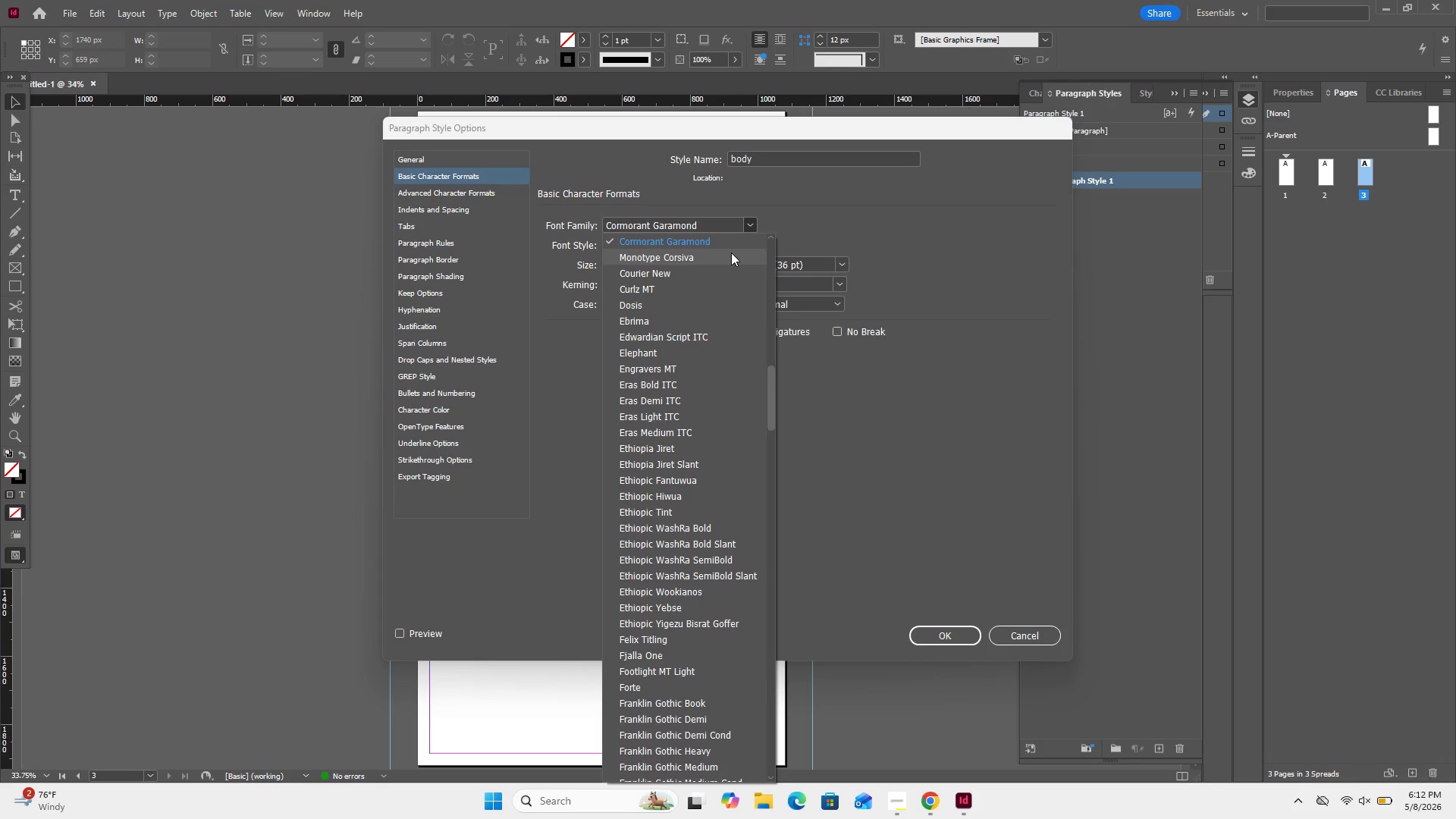 
wait(9.22)
 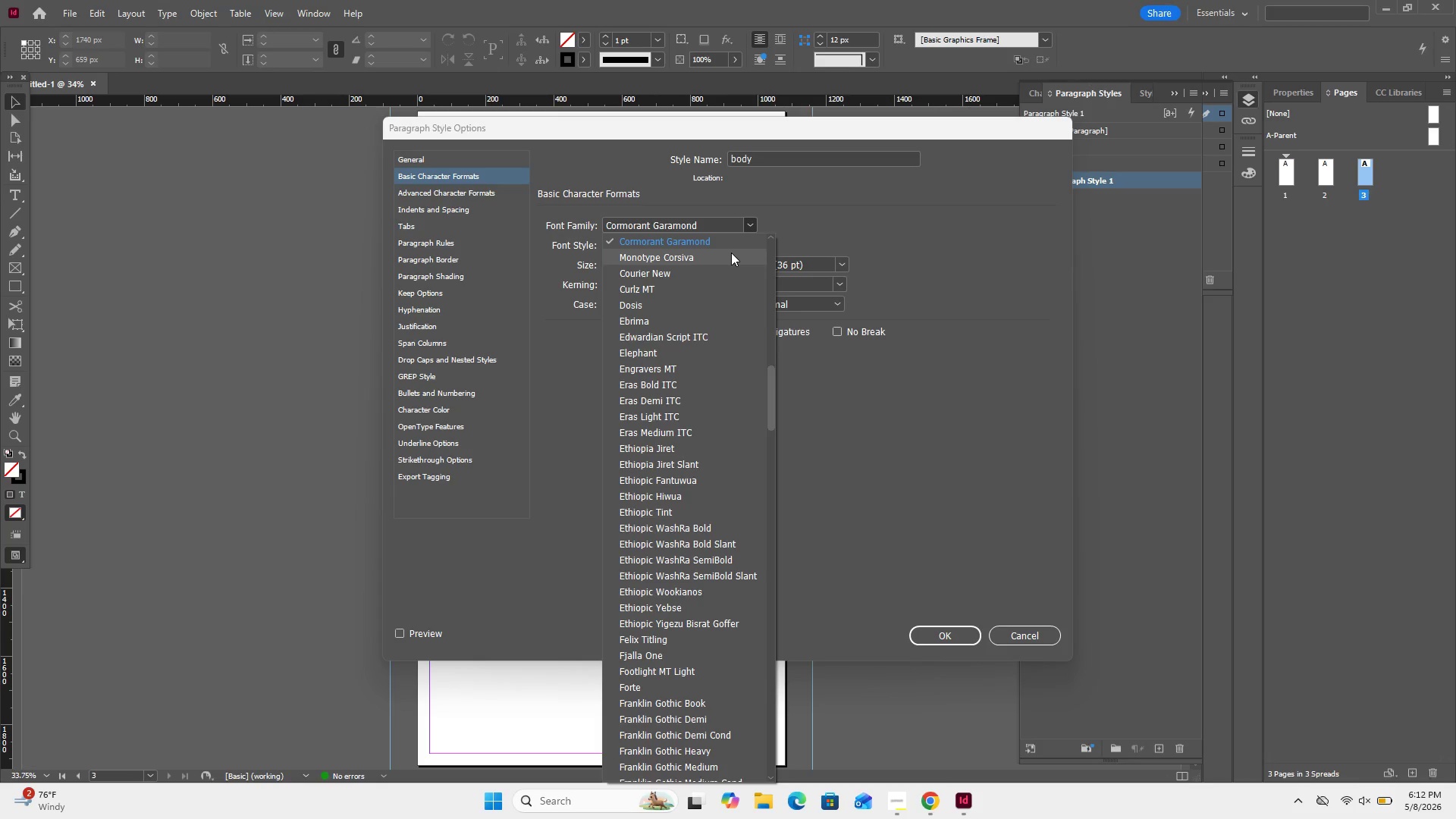 
key(L)
 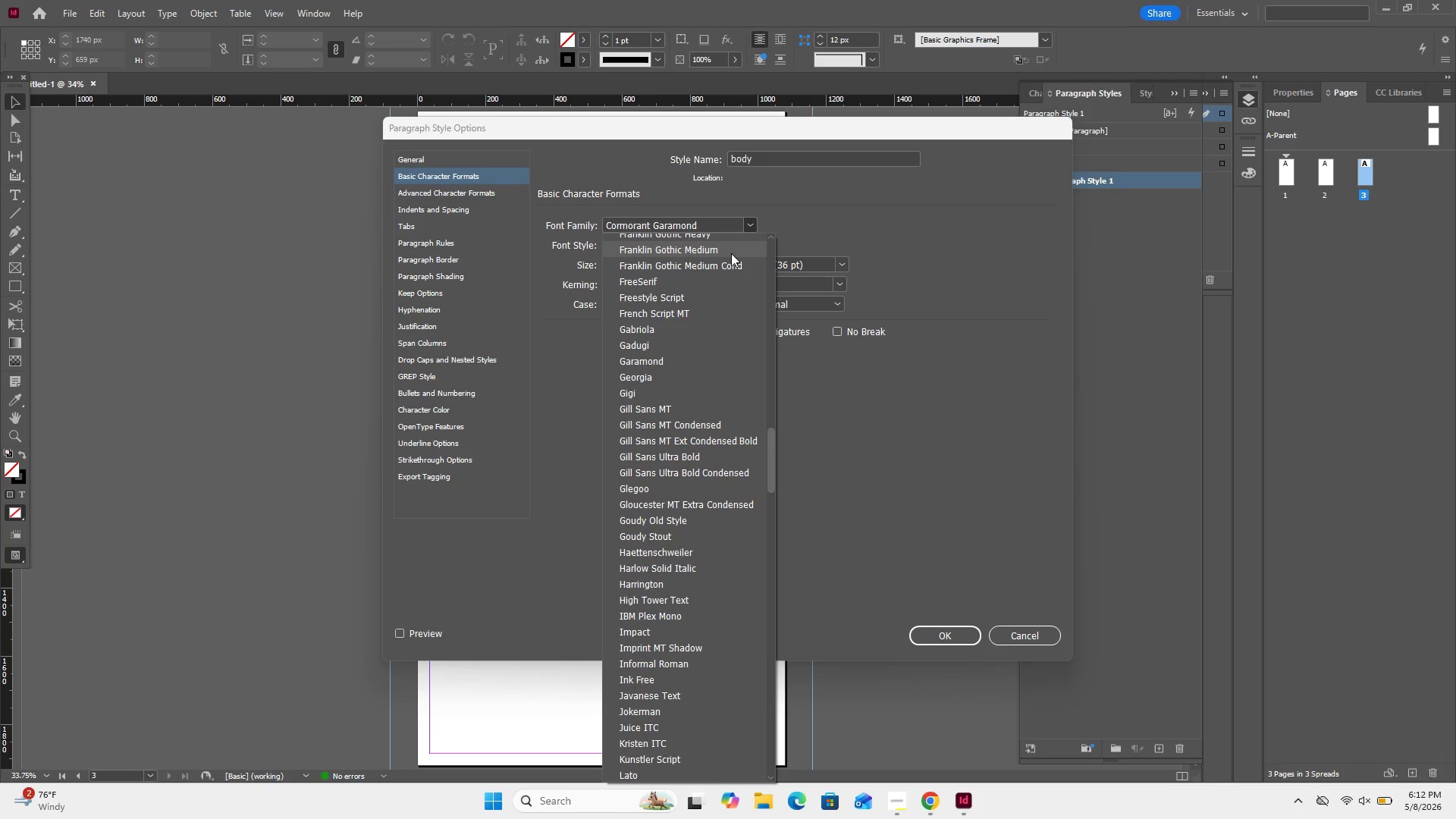 
scroll: coordinate [731, 253], scroll_direction: down, amount: 3.0
 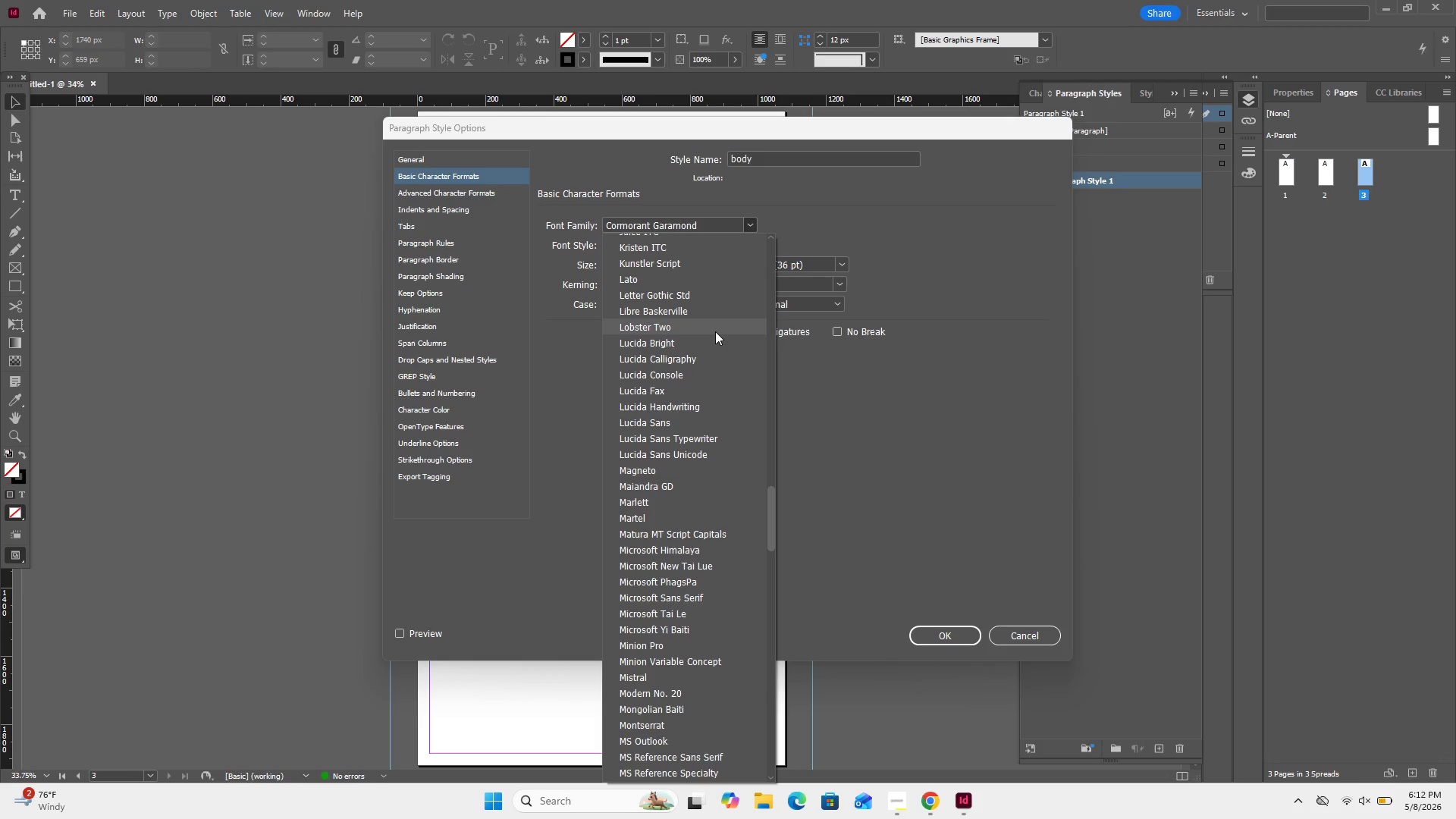 
wait(8.18)
 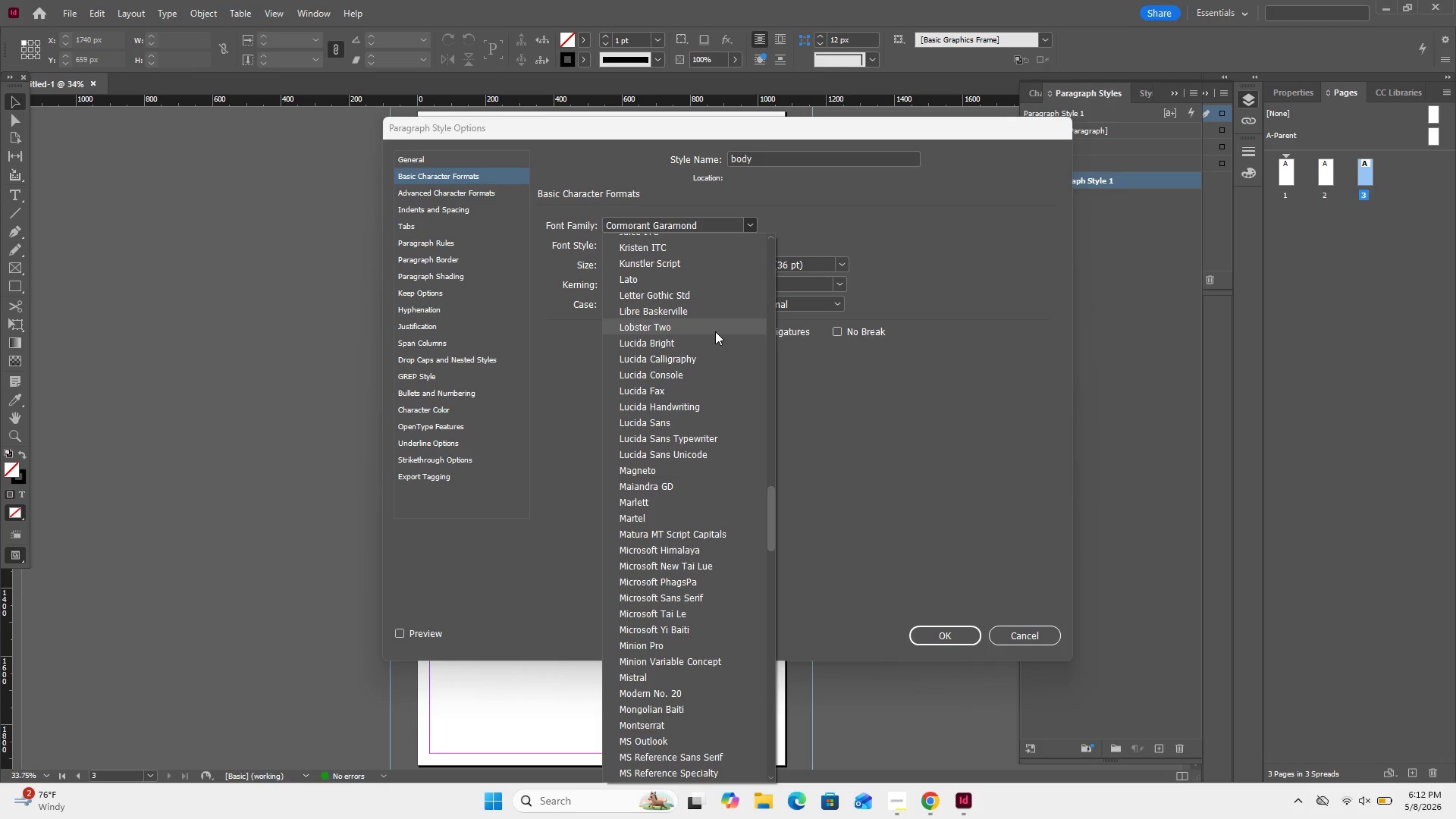 
scroll: coordinate [705, 364], scroll_direction: up, amount: 2.0
 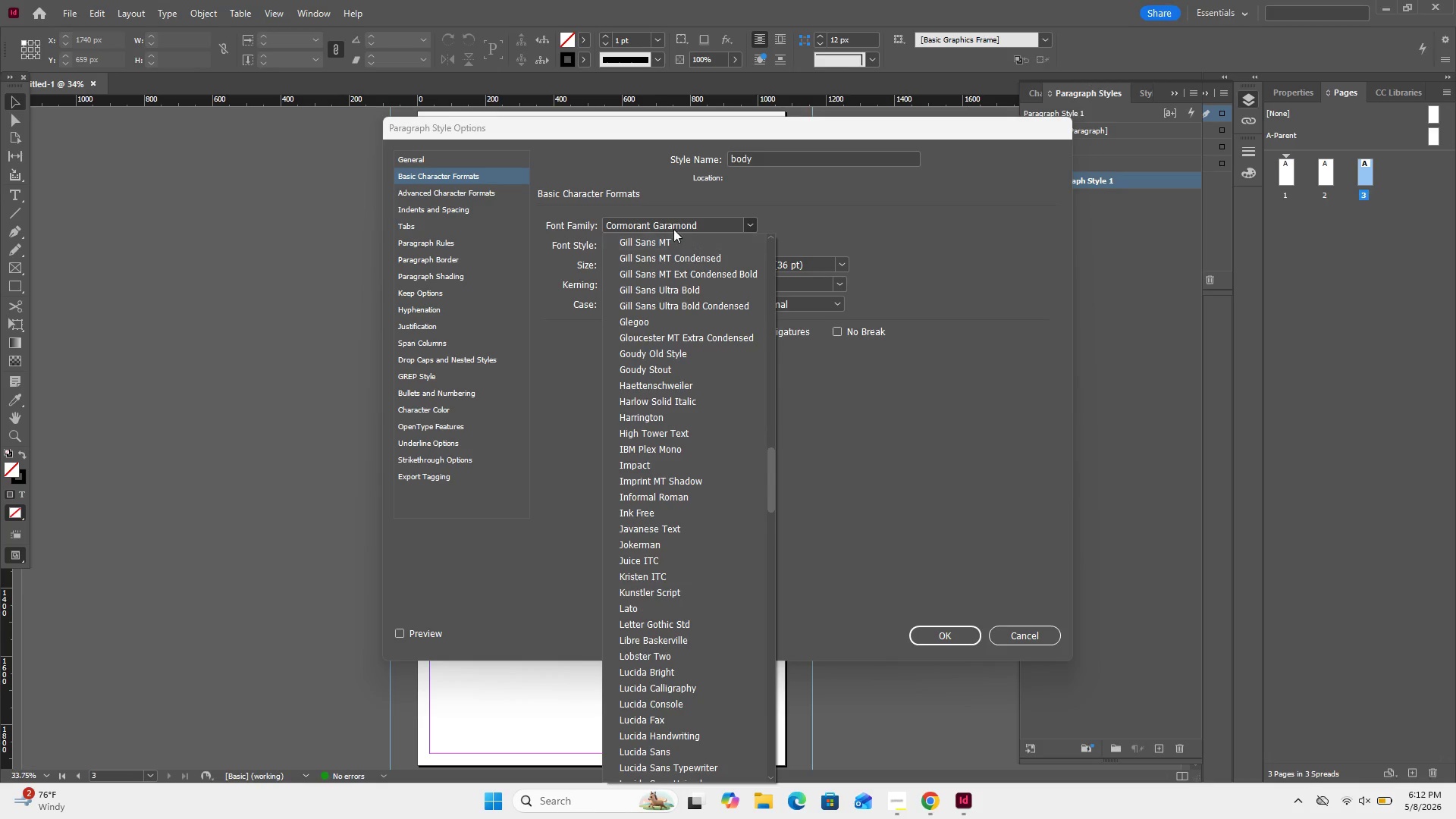 
left_click([691, 220])
 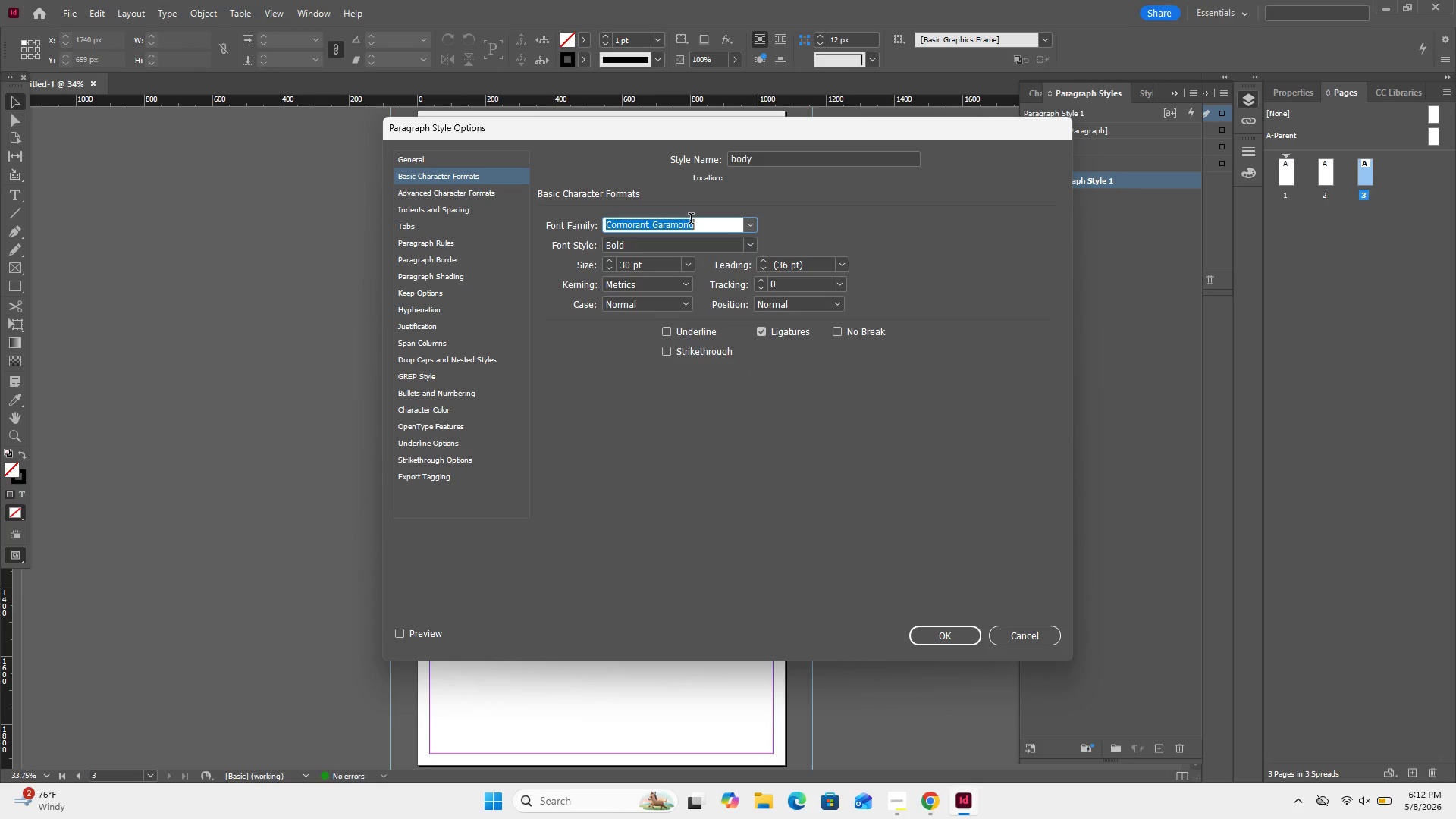 
type(lib)
 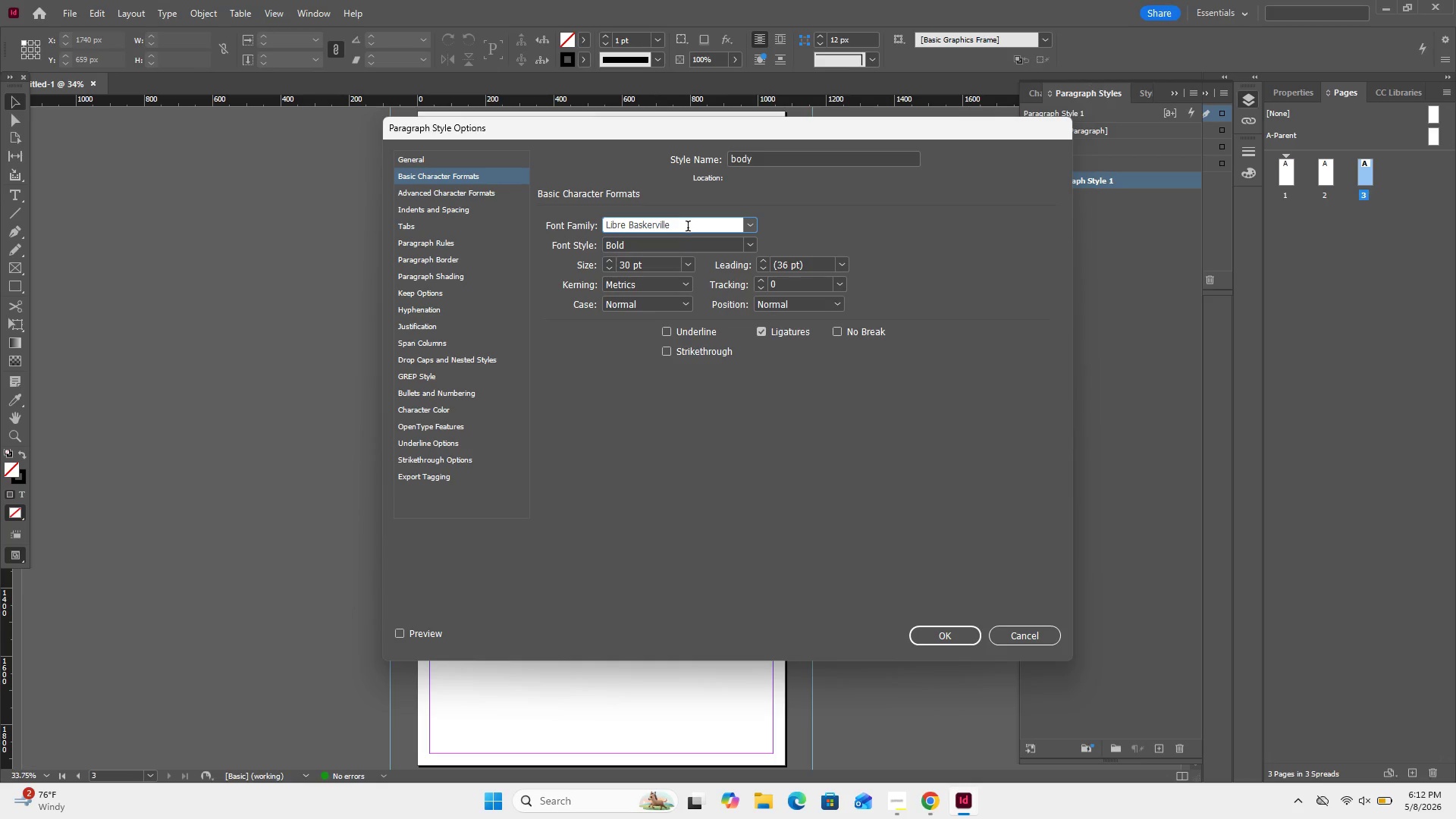 
left_click([688, 228])
 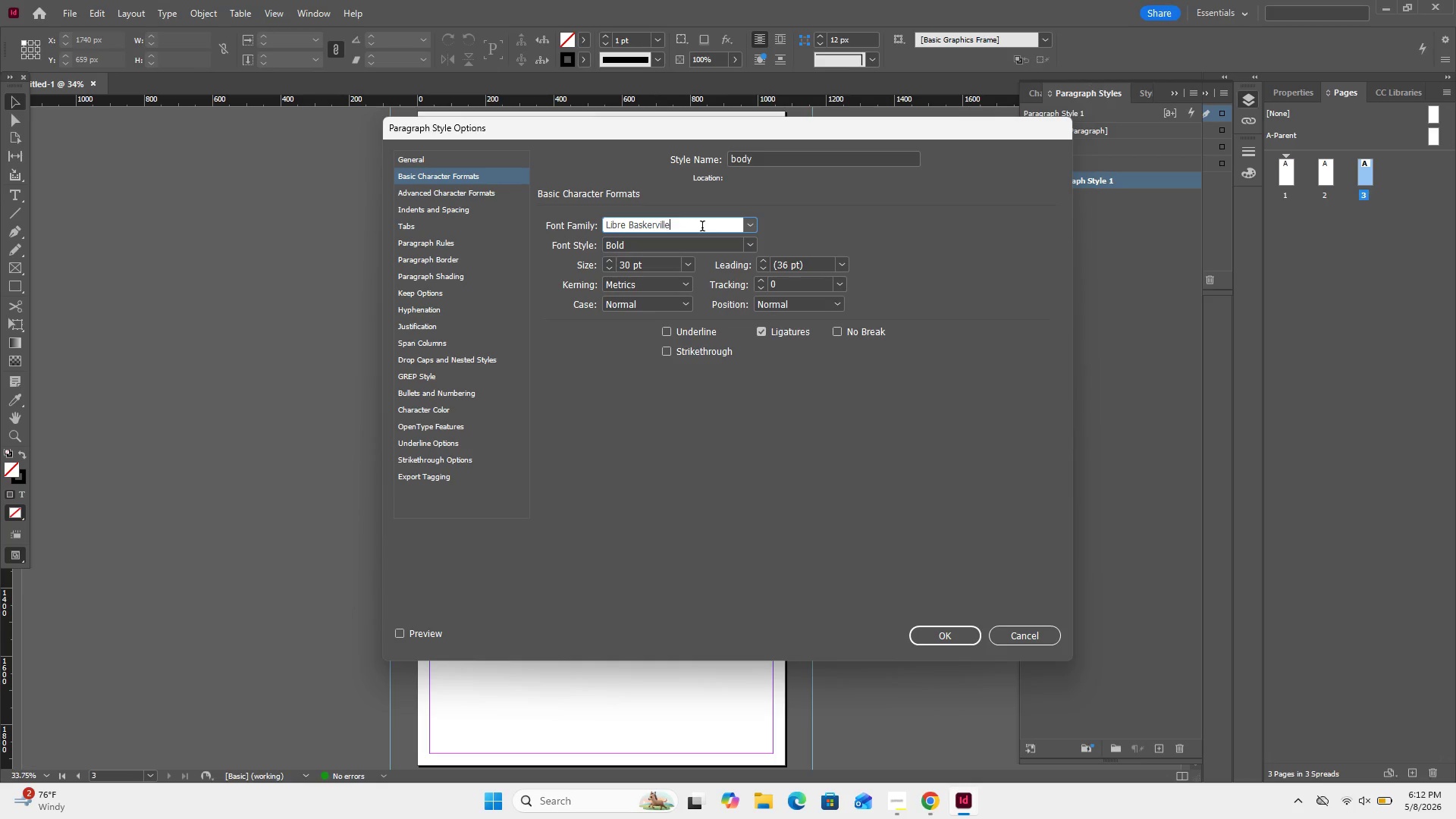 
left_click([709, 231])
 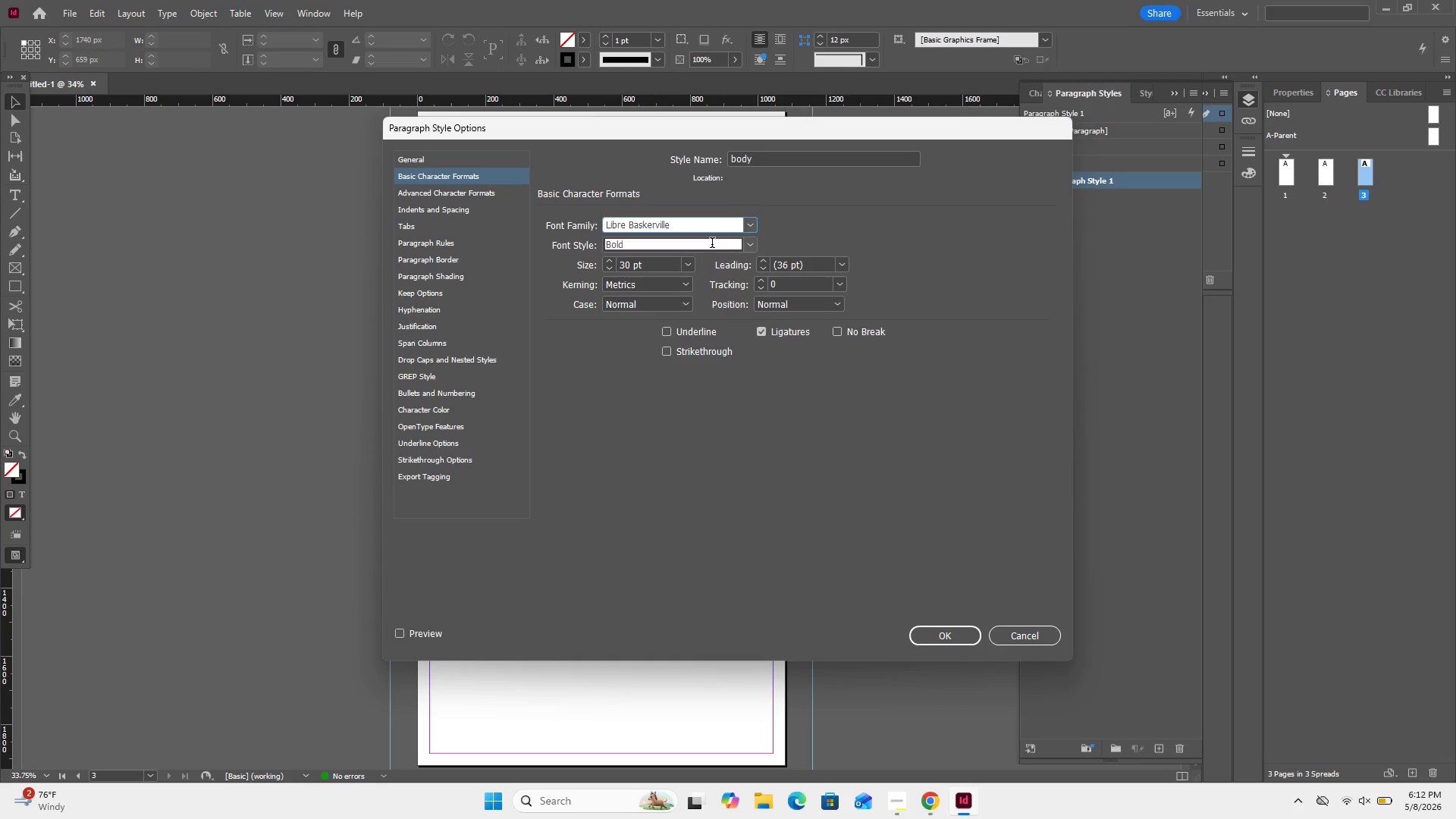 
double_click([712, 244])
 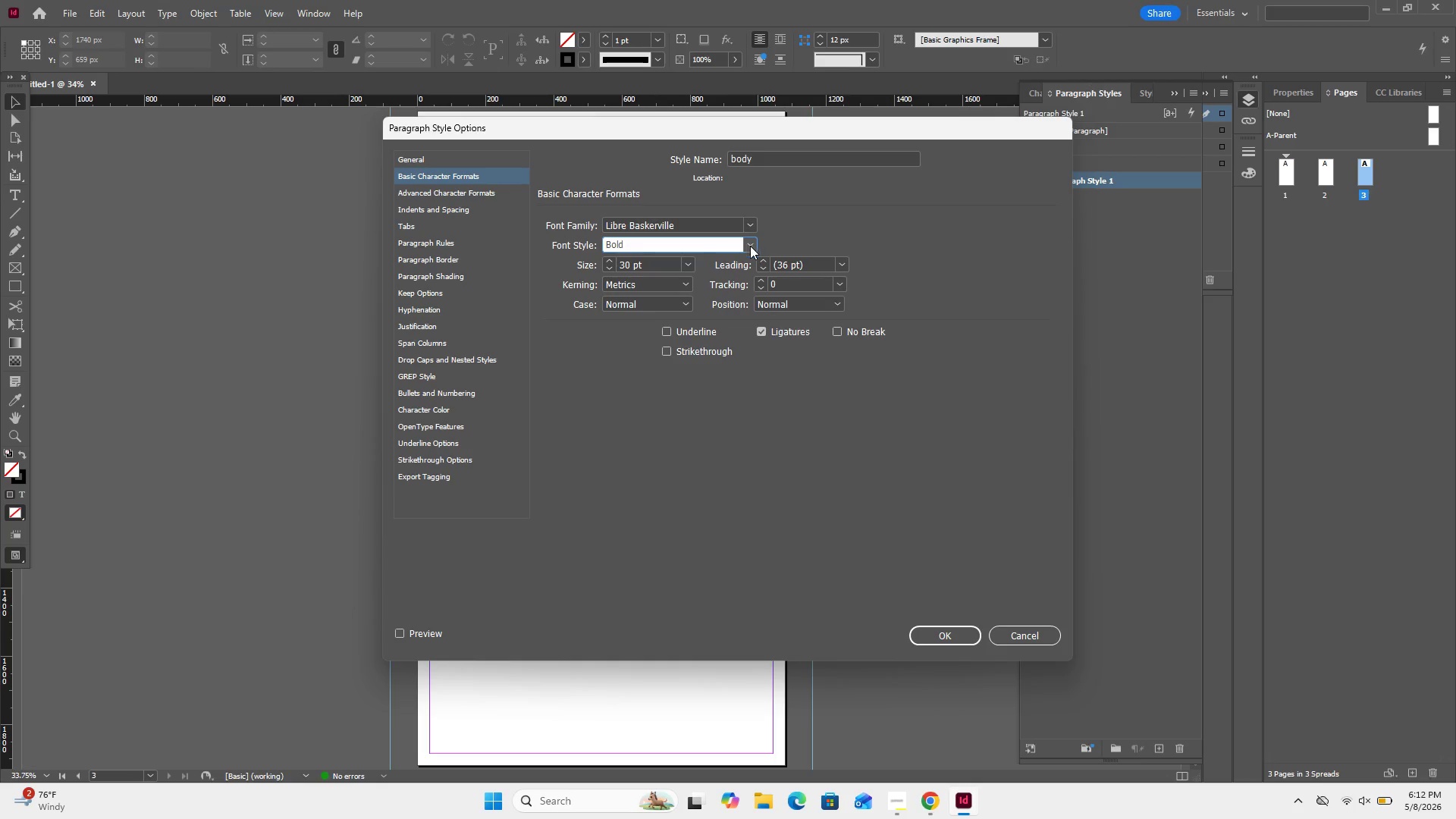 
left_click([750, 247])
 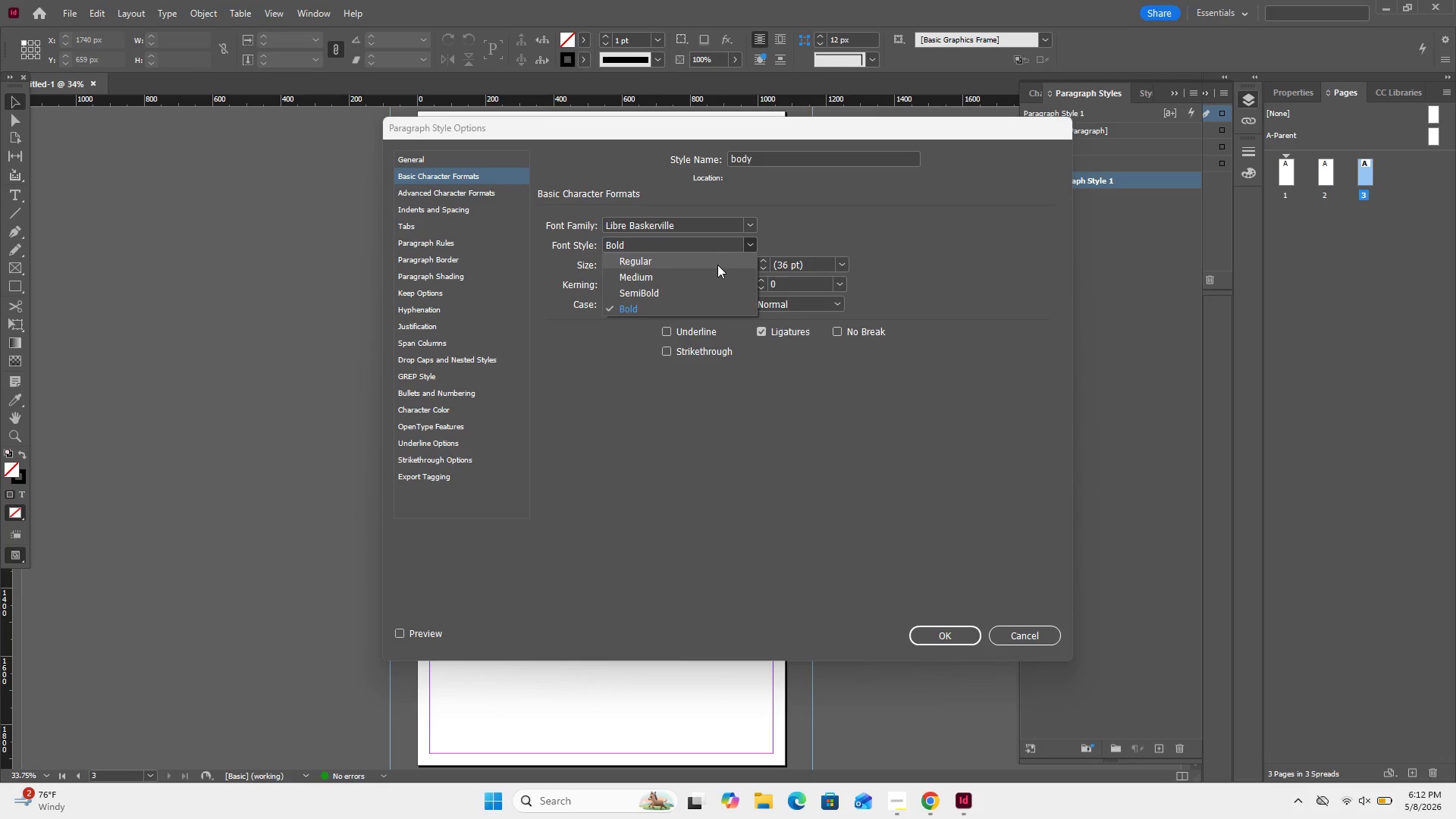 
left_click([717, 265])
 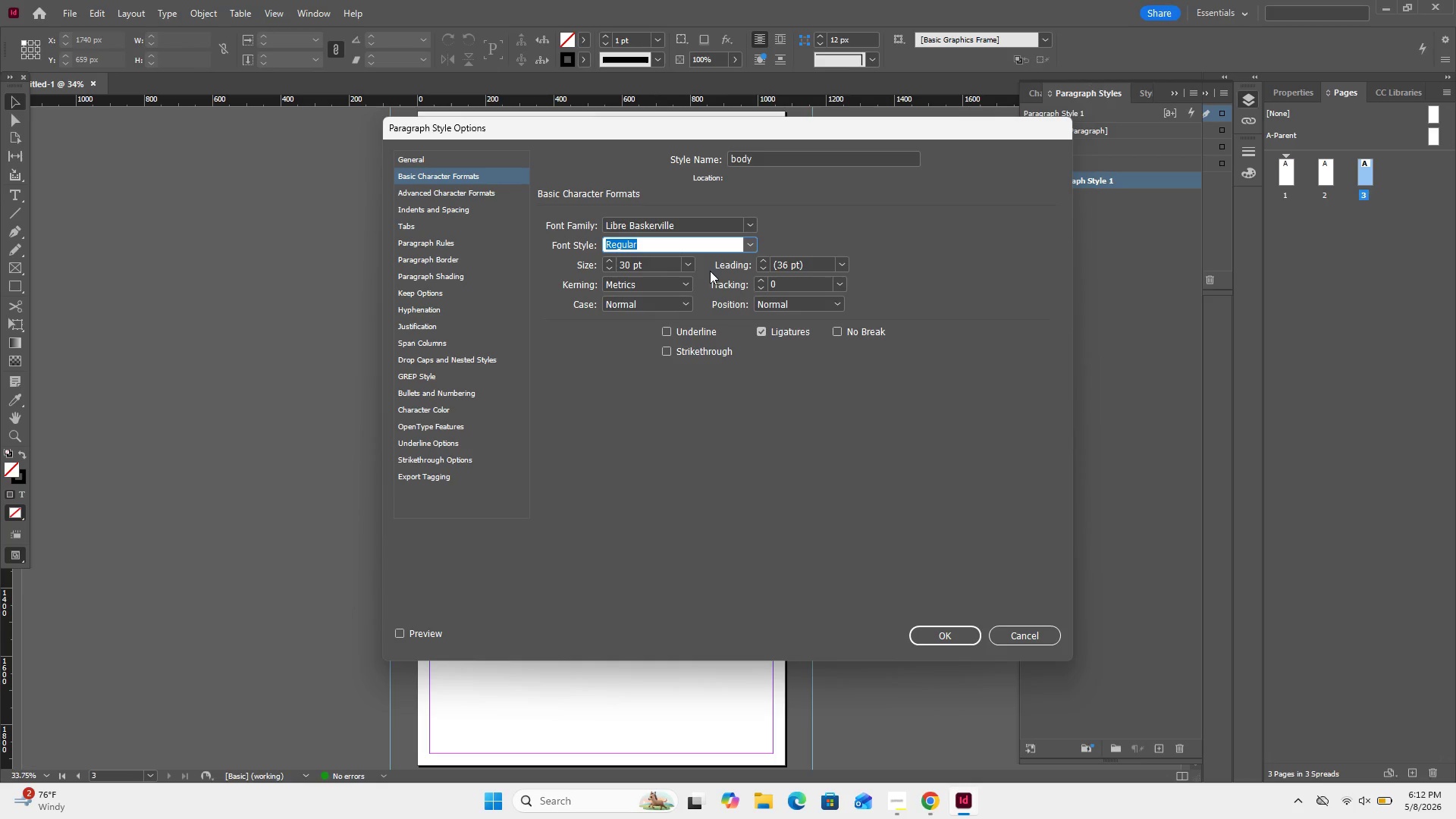 
wait(5.39)
 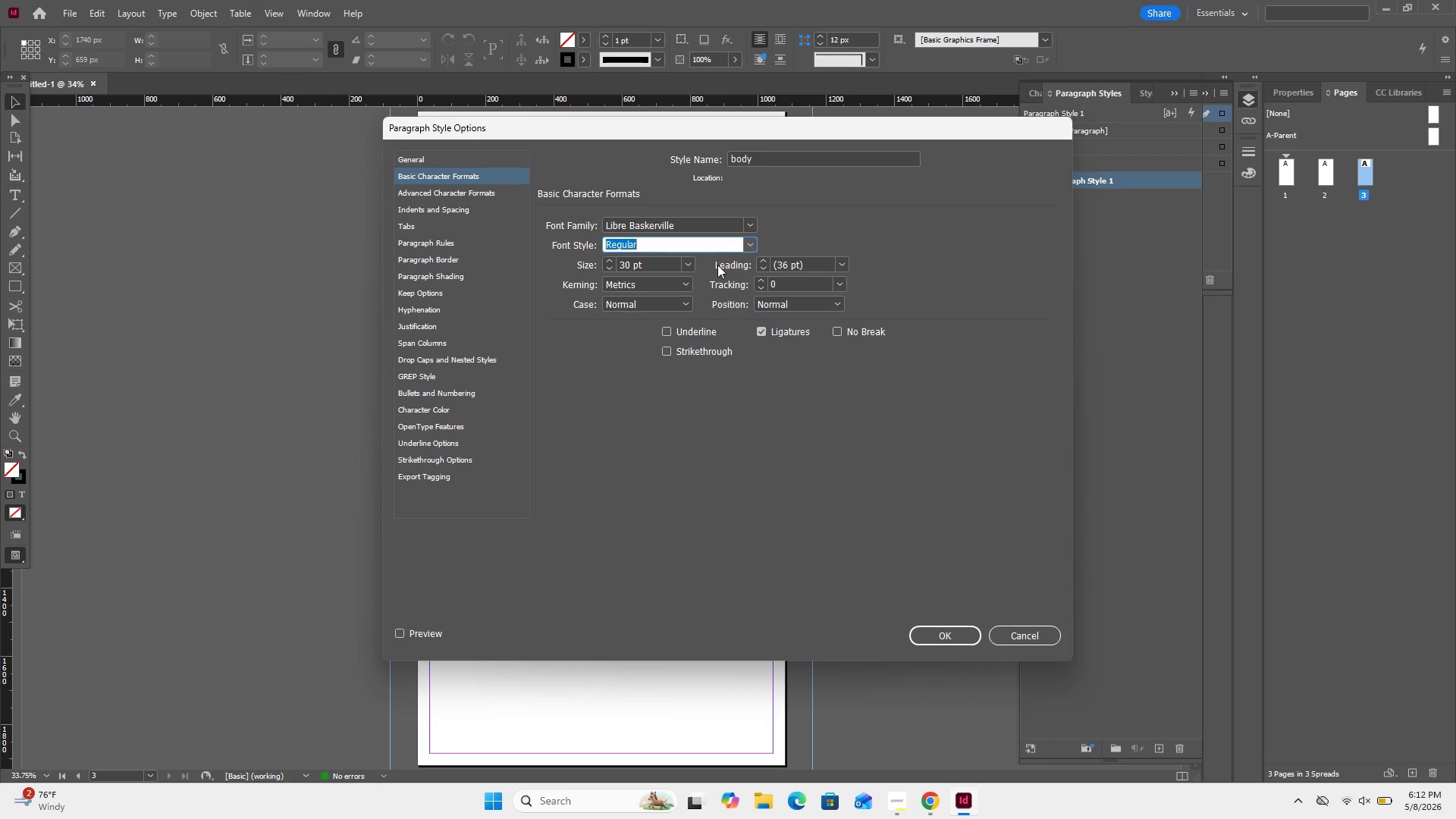 
left_click([688, 261])
 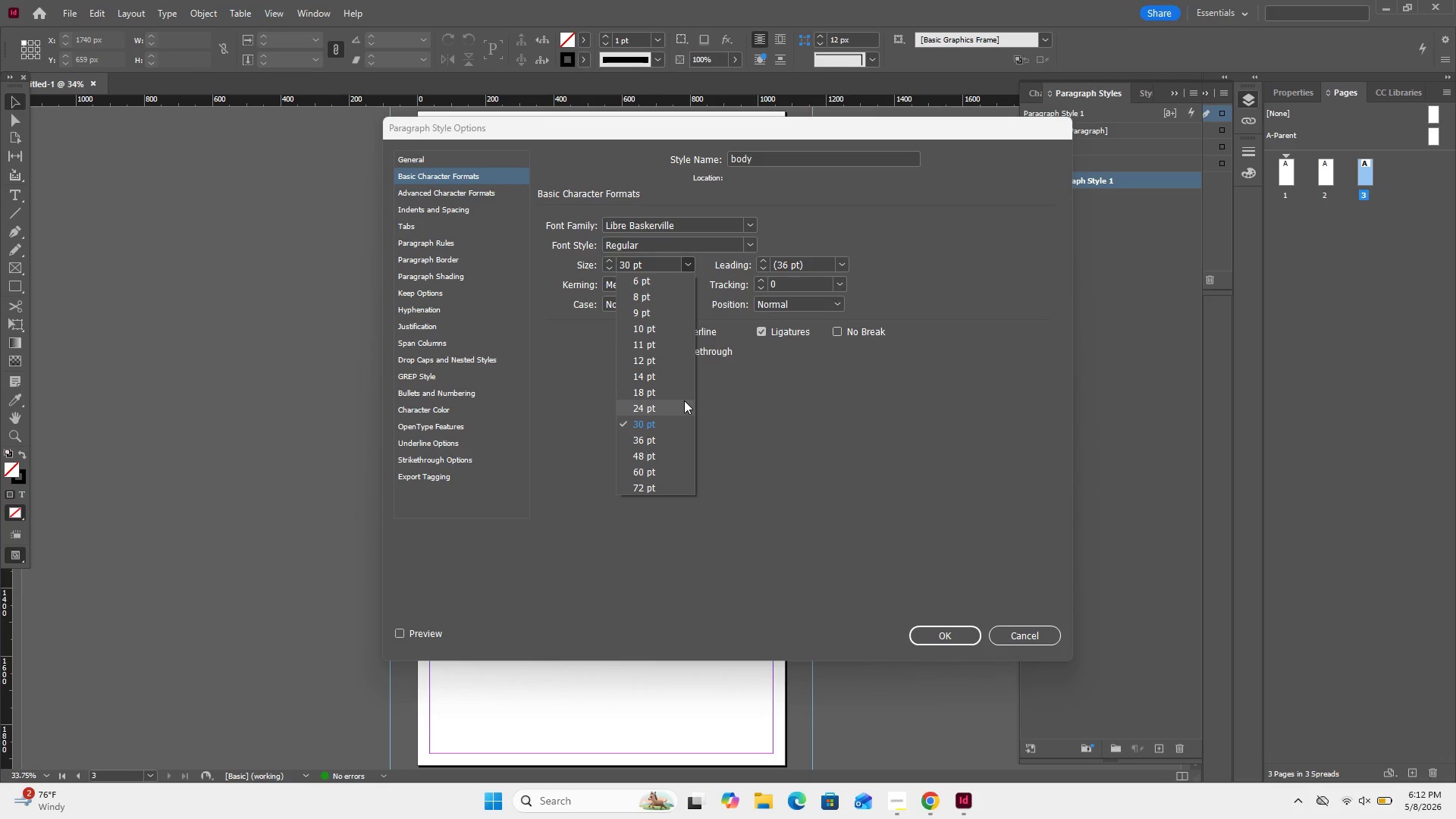 
left_click([684, 401])
 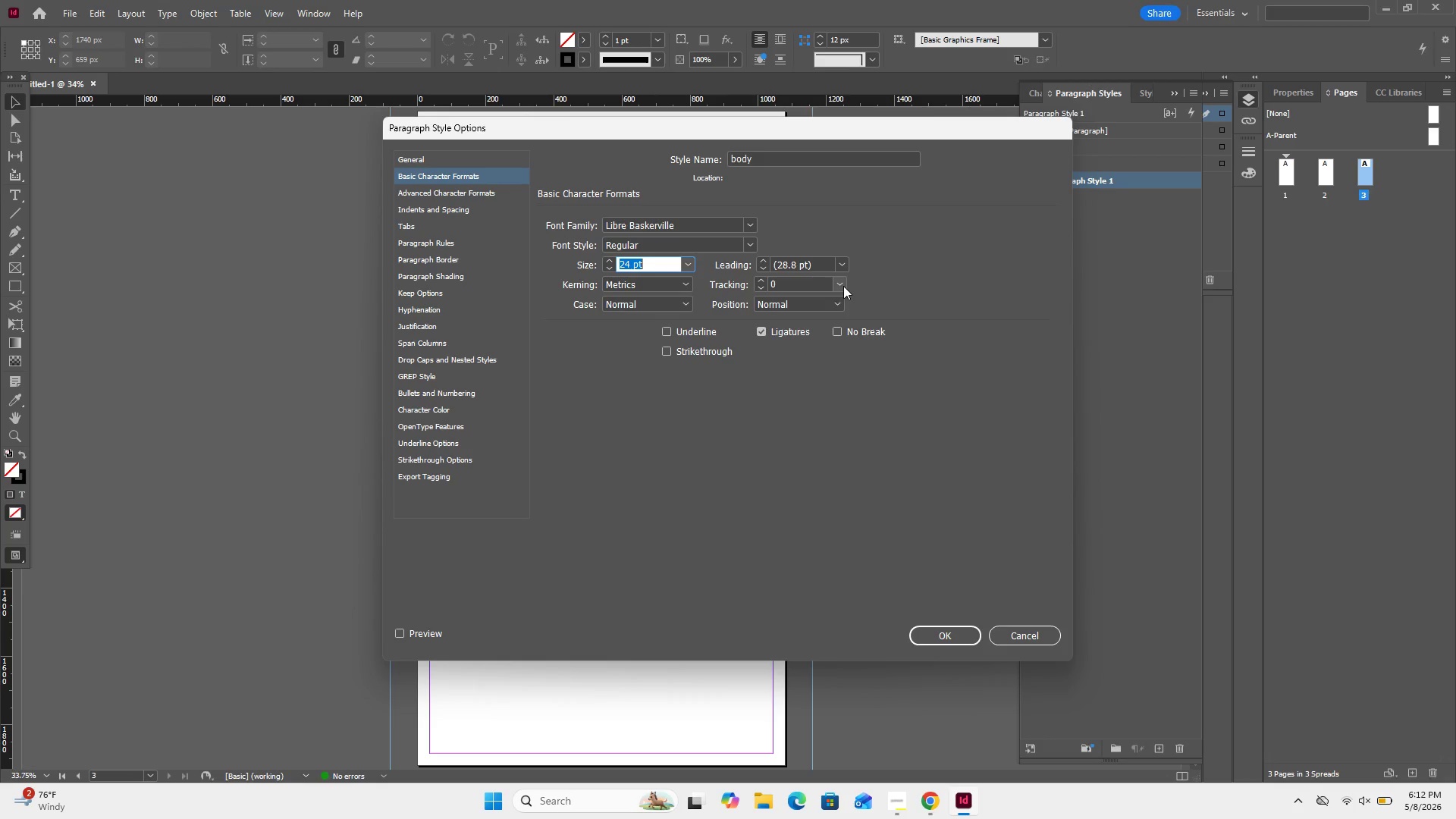 
left_click([839, 267])
 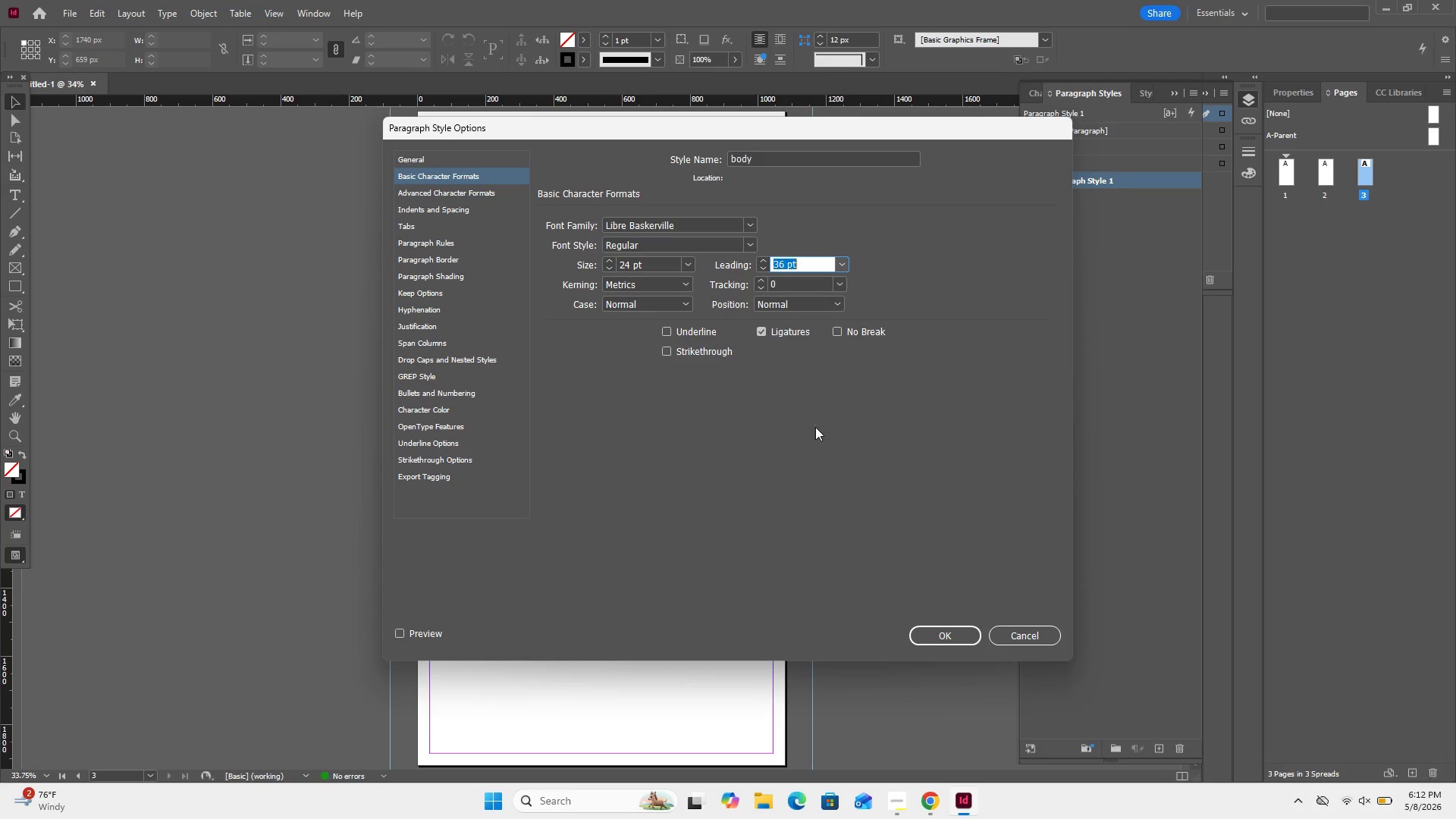 
wait(6.74)
 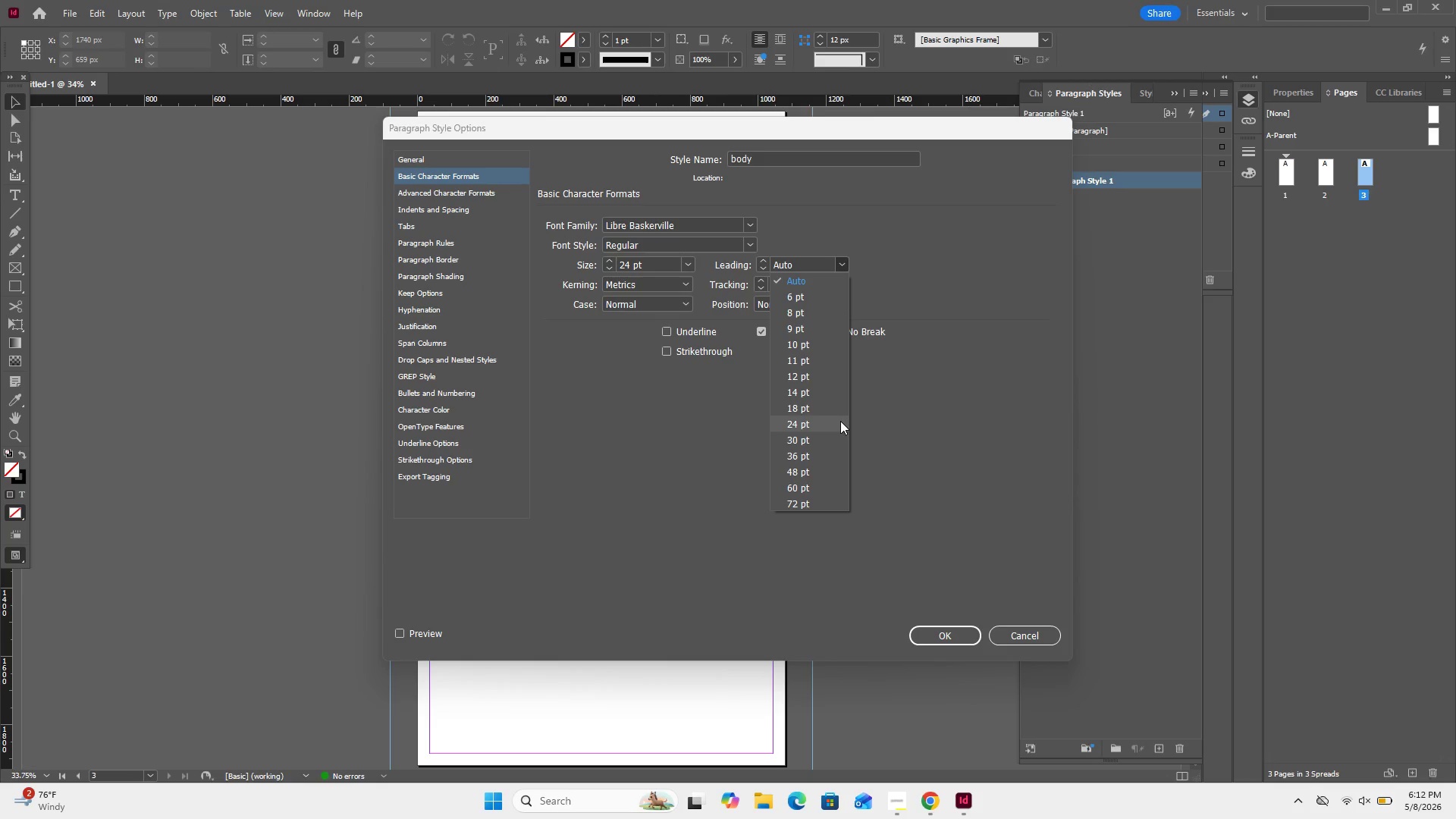 
double_click([763, 267])
 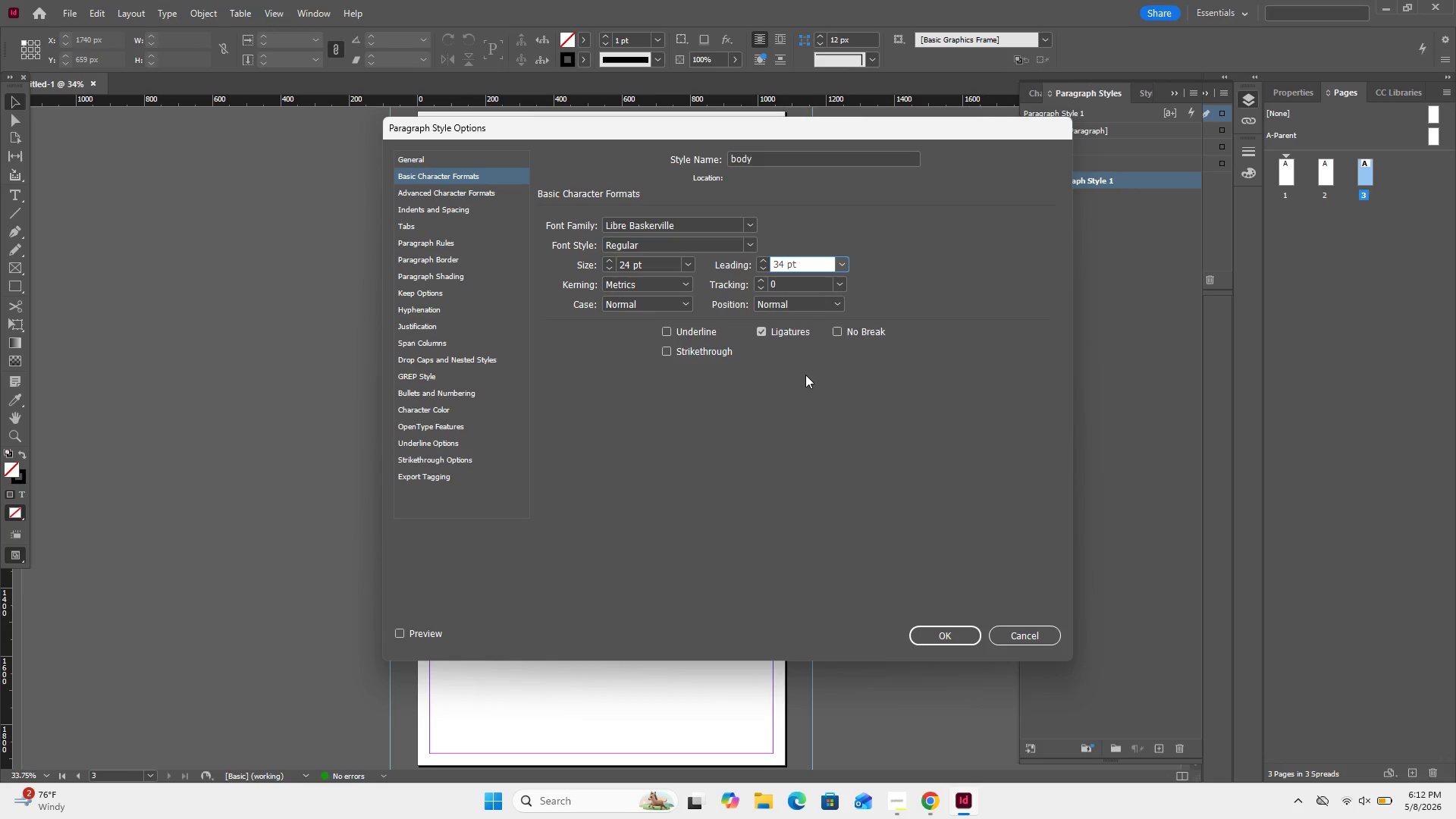 
left_click([805, 375])
 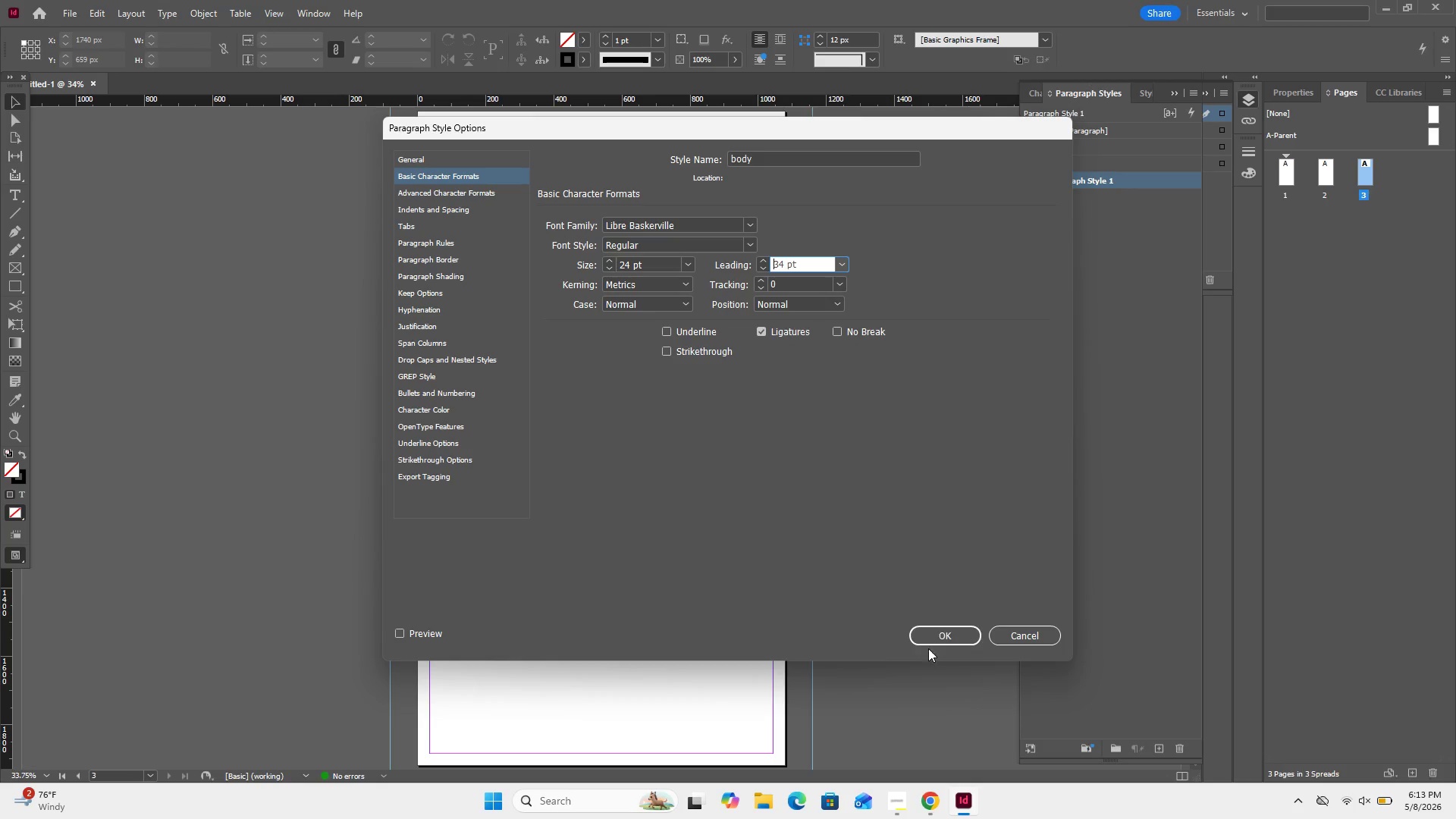 
wait(5.55)
 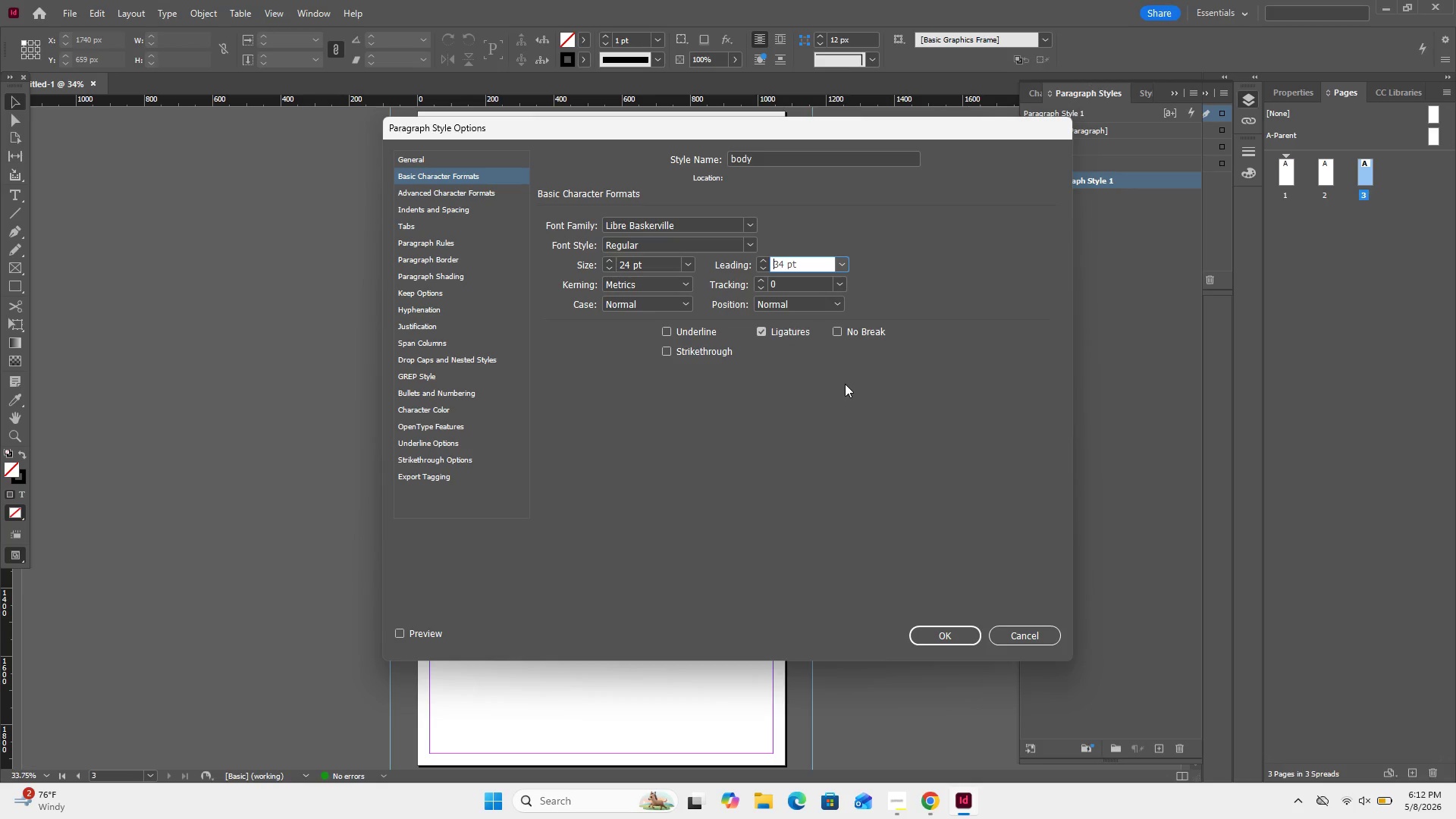 
left_click([938, 627])
 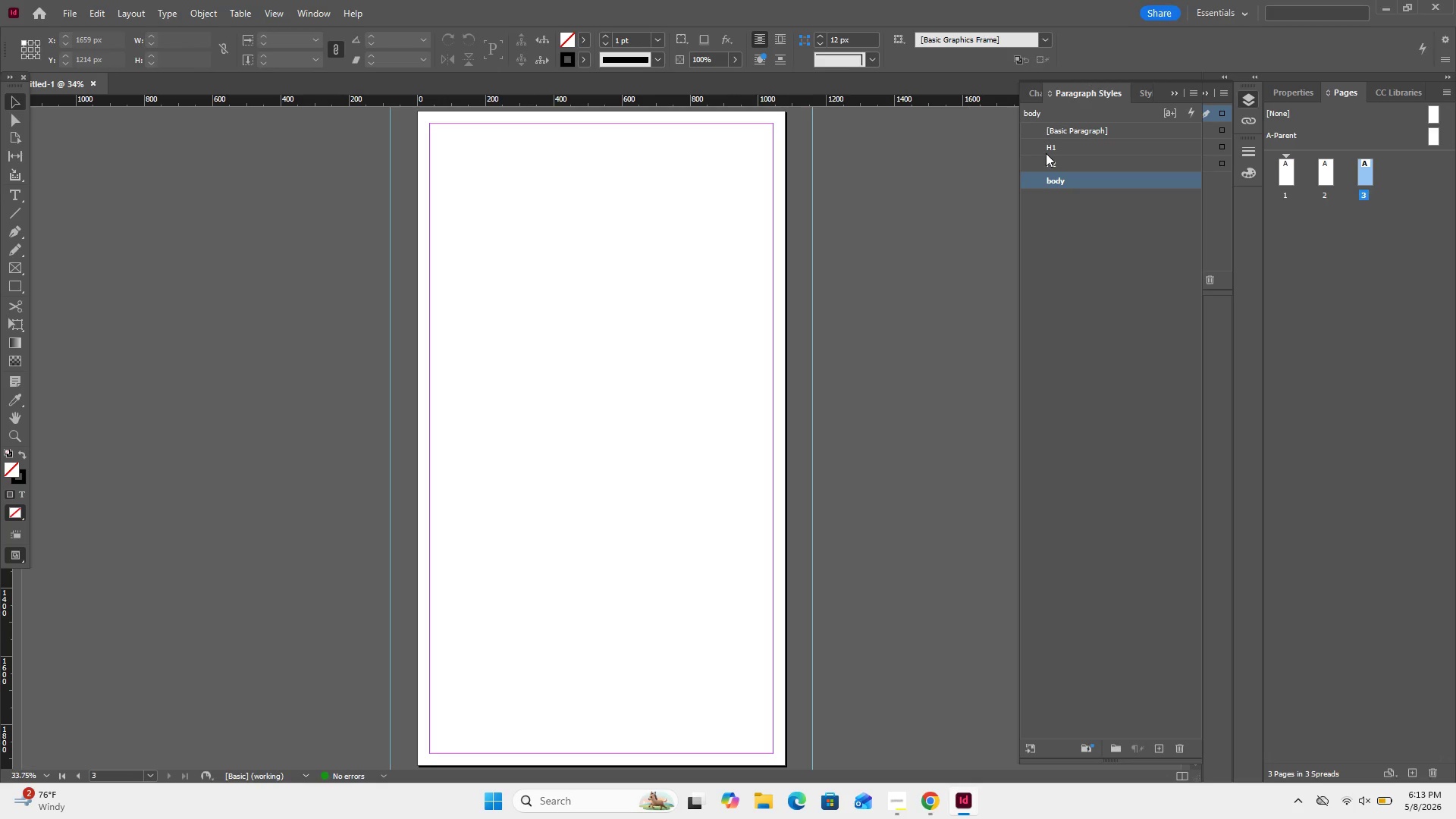 
double_click([1046, 158])
 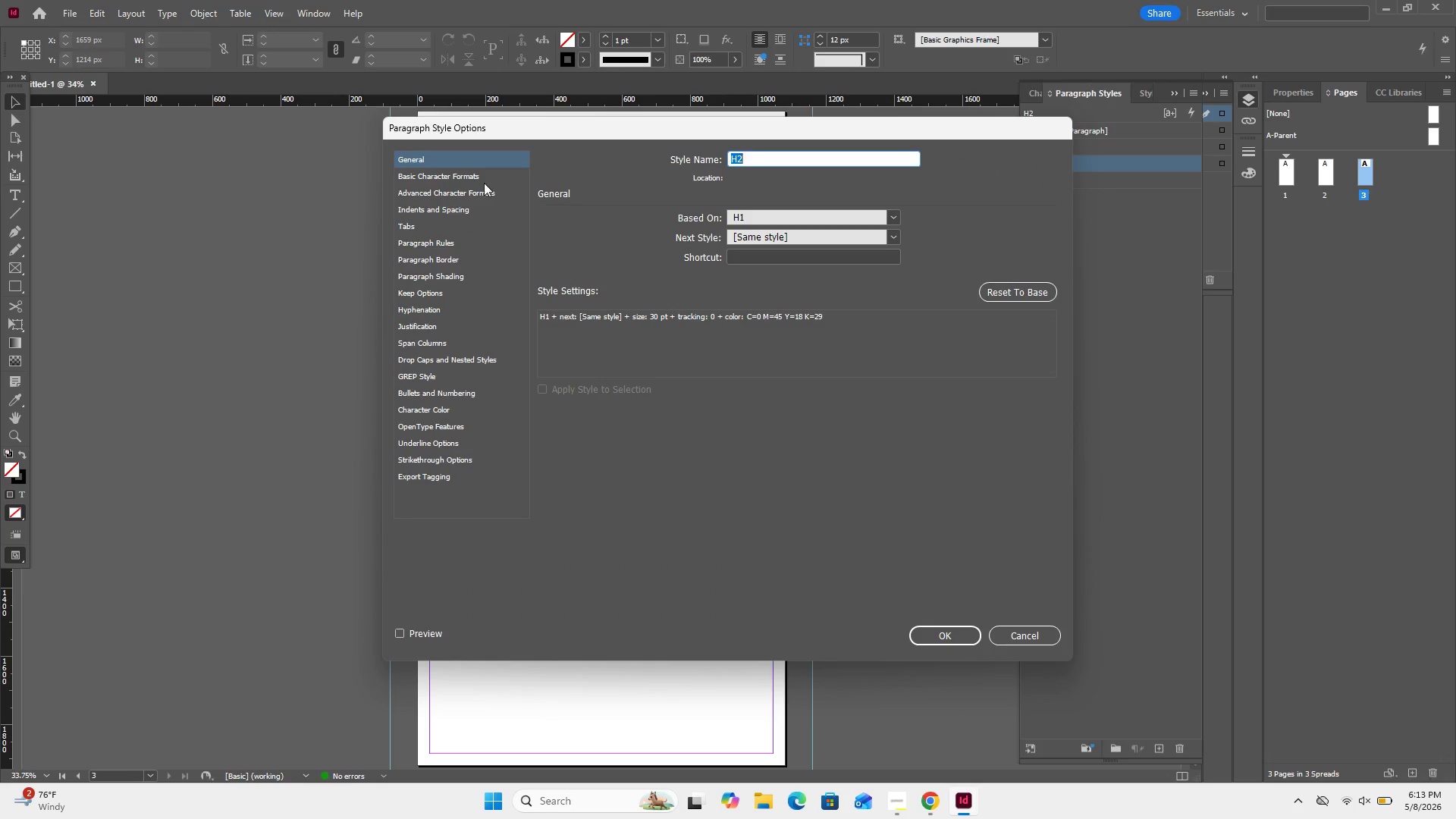 
left_click([482, 184])
 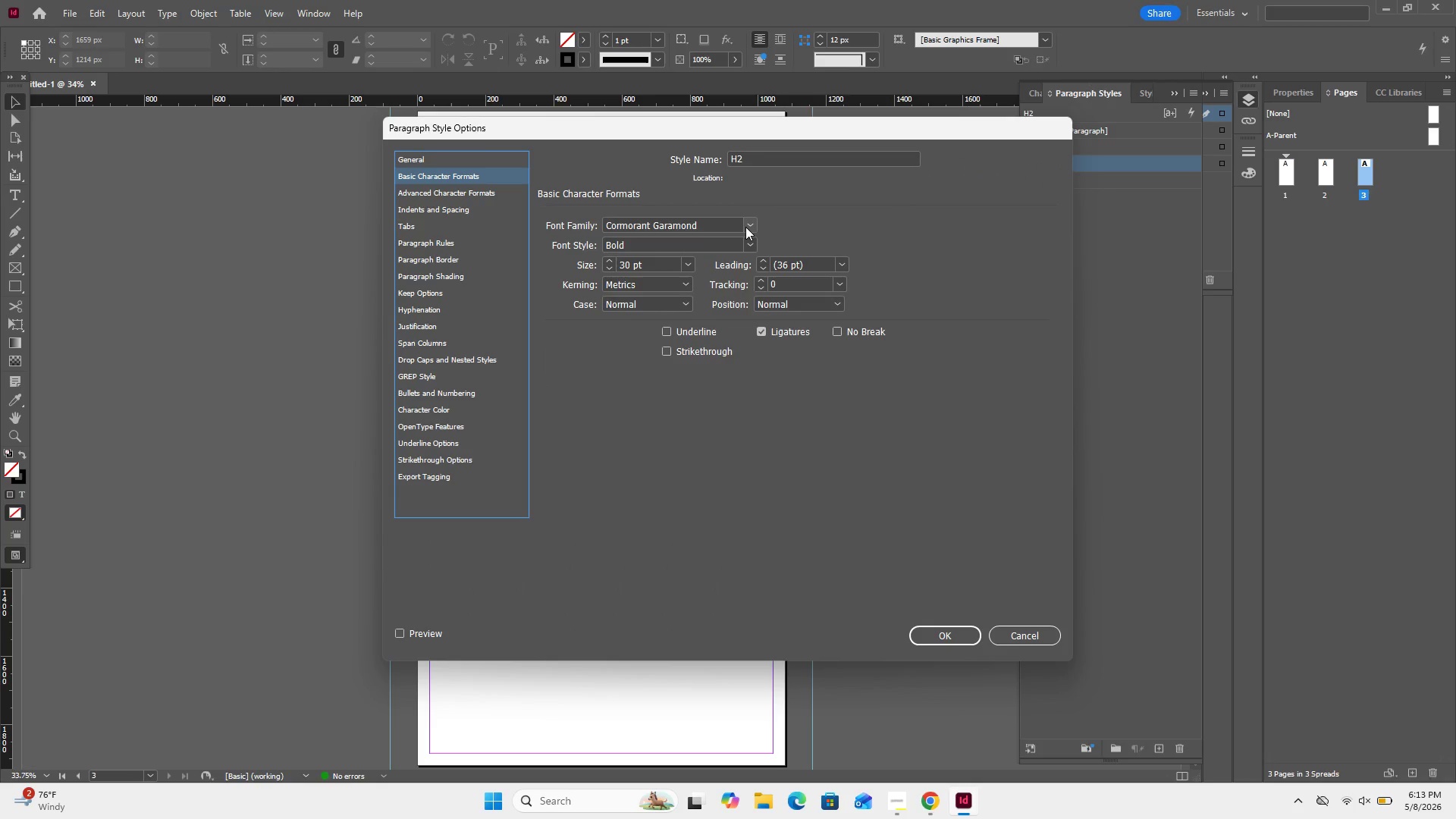 
left_click([746, 227])
 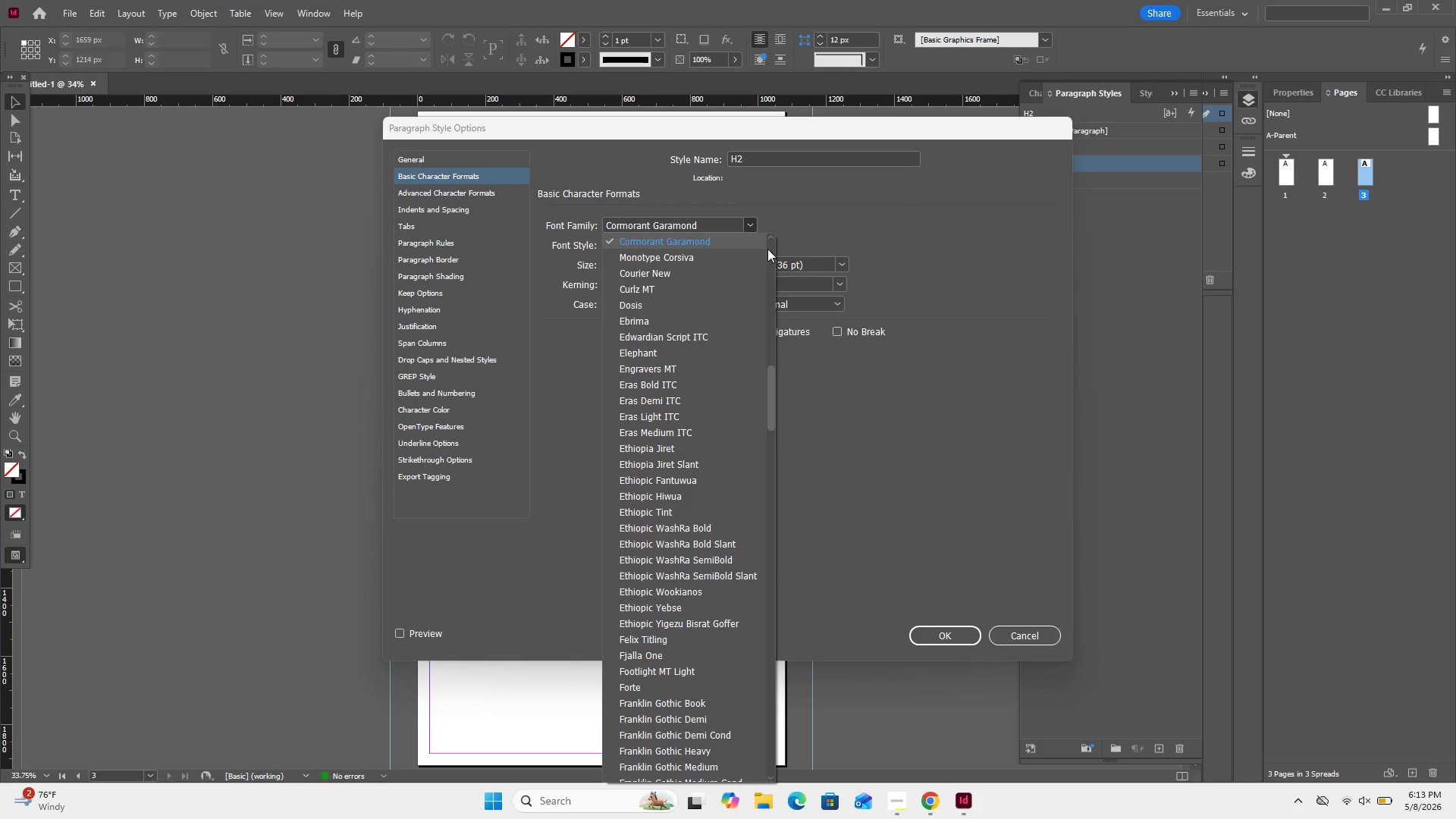 
hold_key(key=L, duration=0.33)
 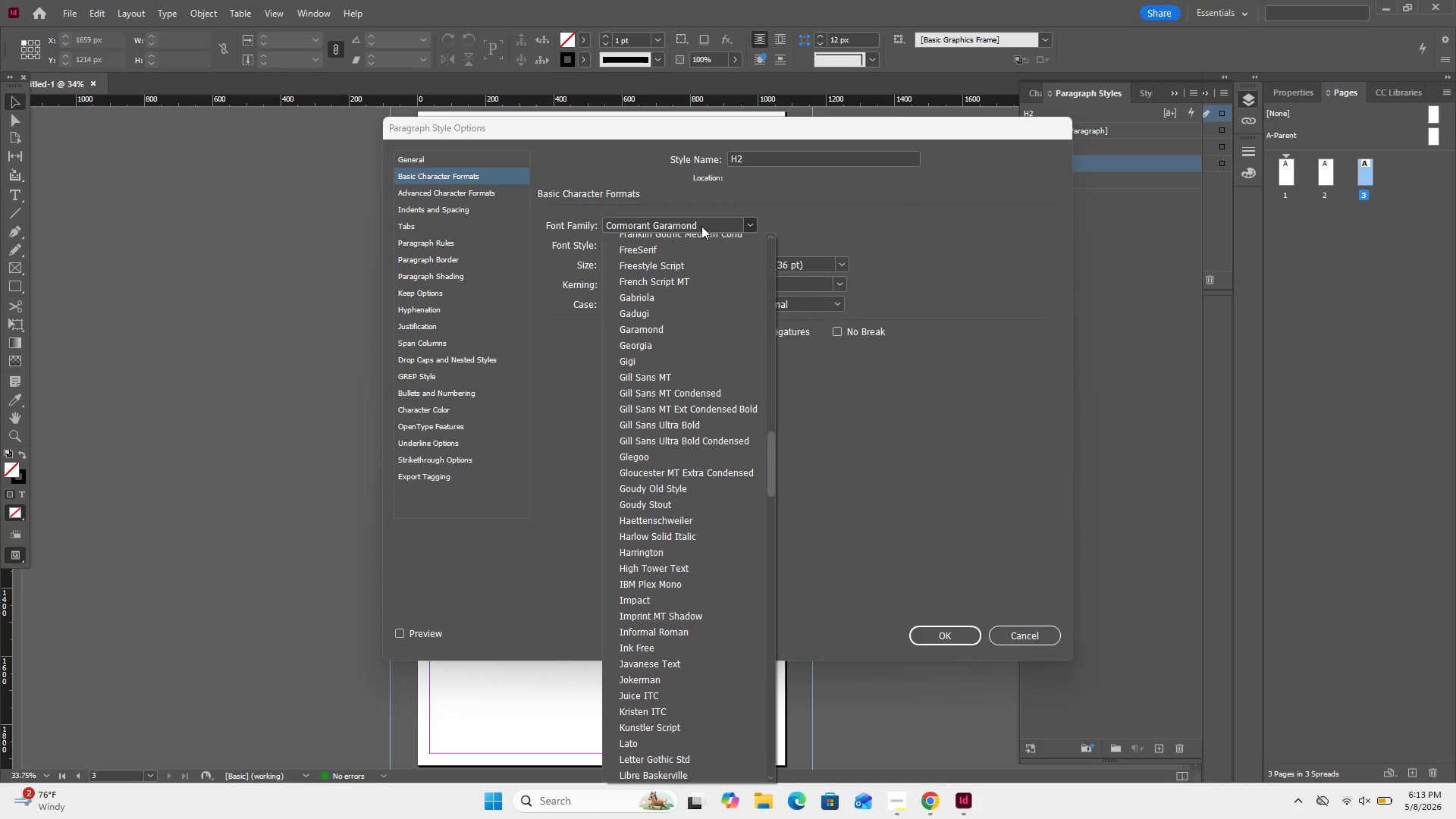 
key(I)
 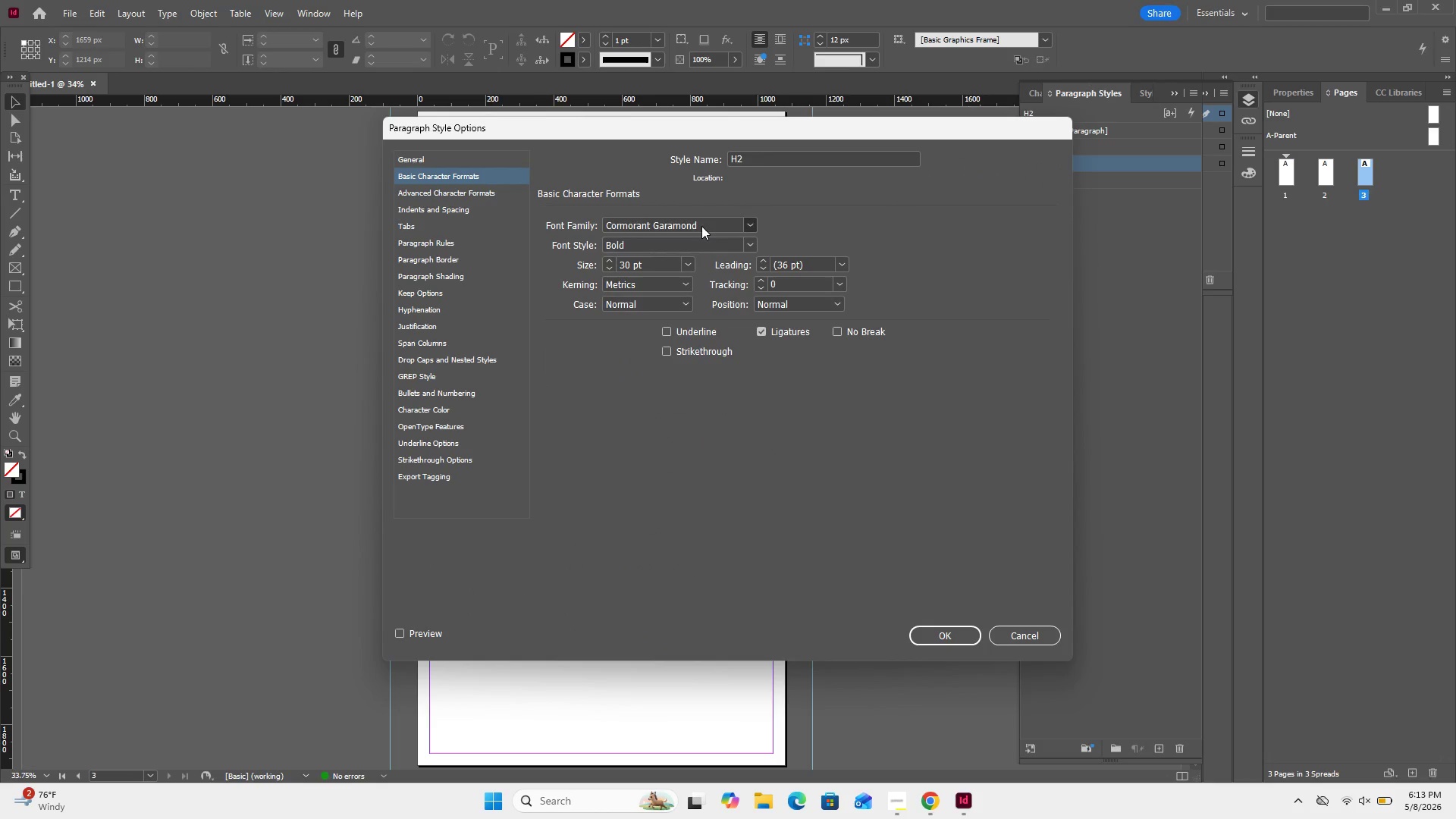 
double_click([701, 226])
 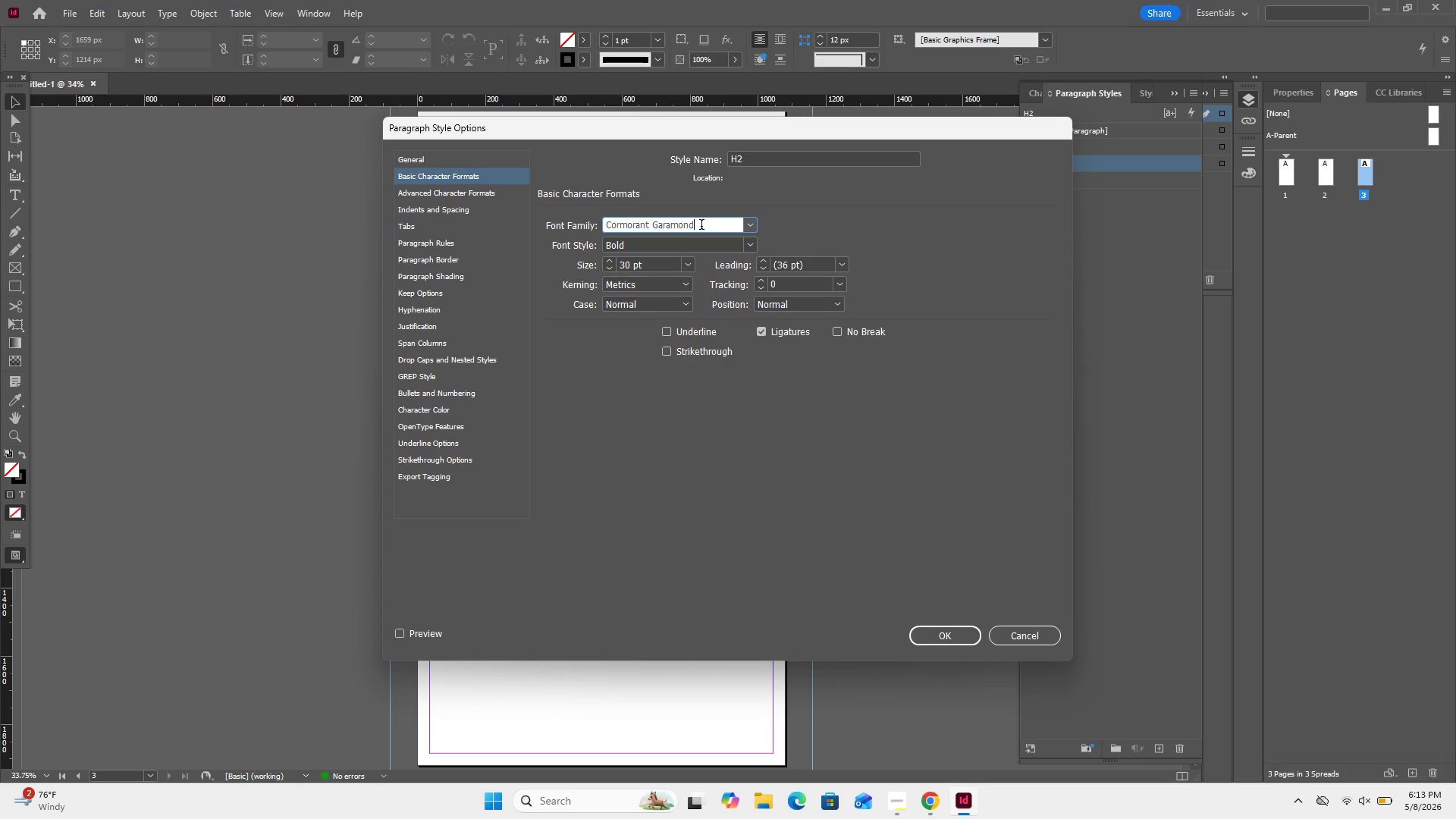 
double_click([701, 226])
 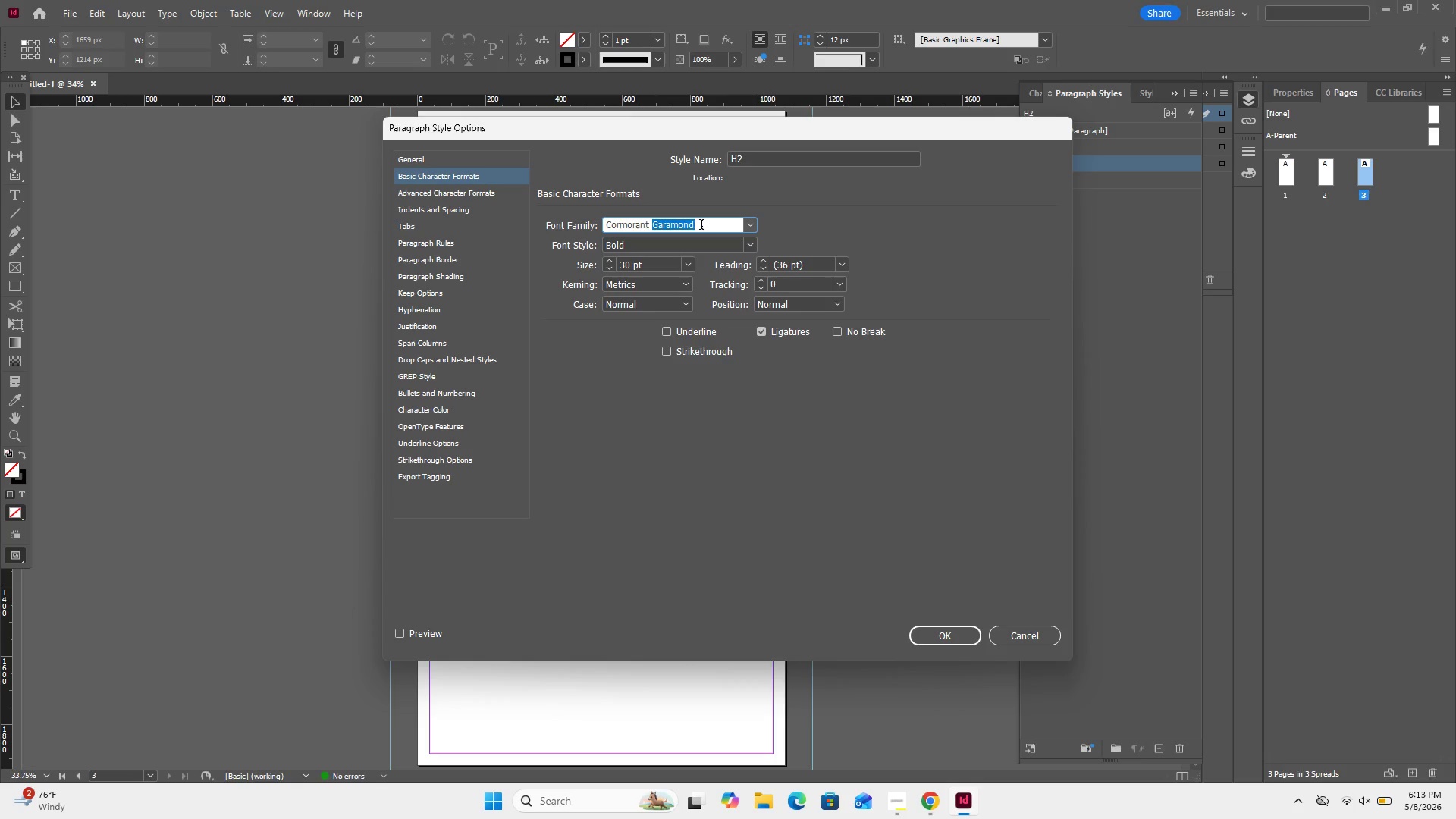 
hold_key(key=Backspace, duration=0.92)
 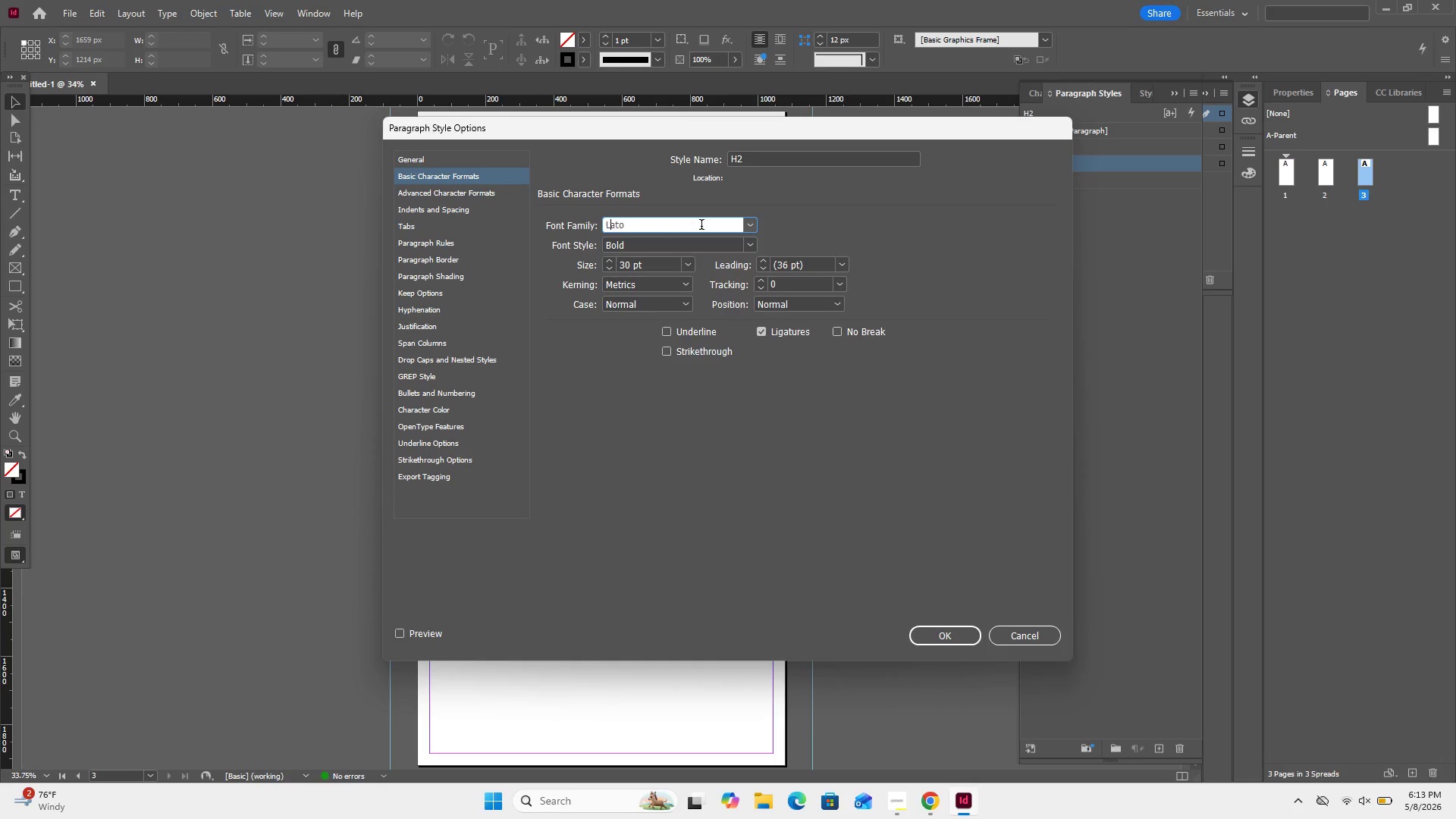 
type(li)
 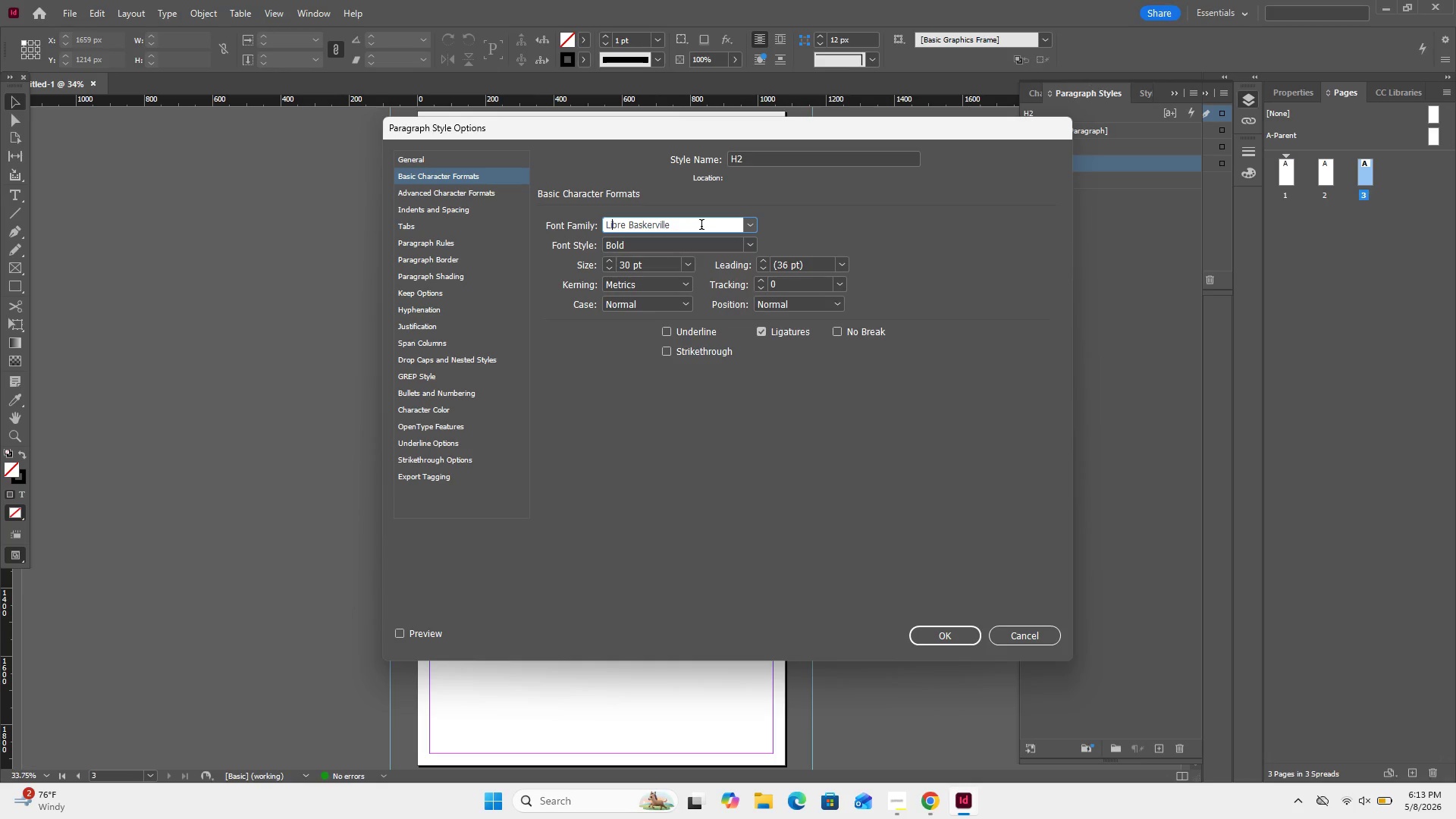 
key(ArrowRight)
 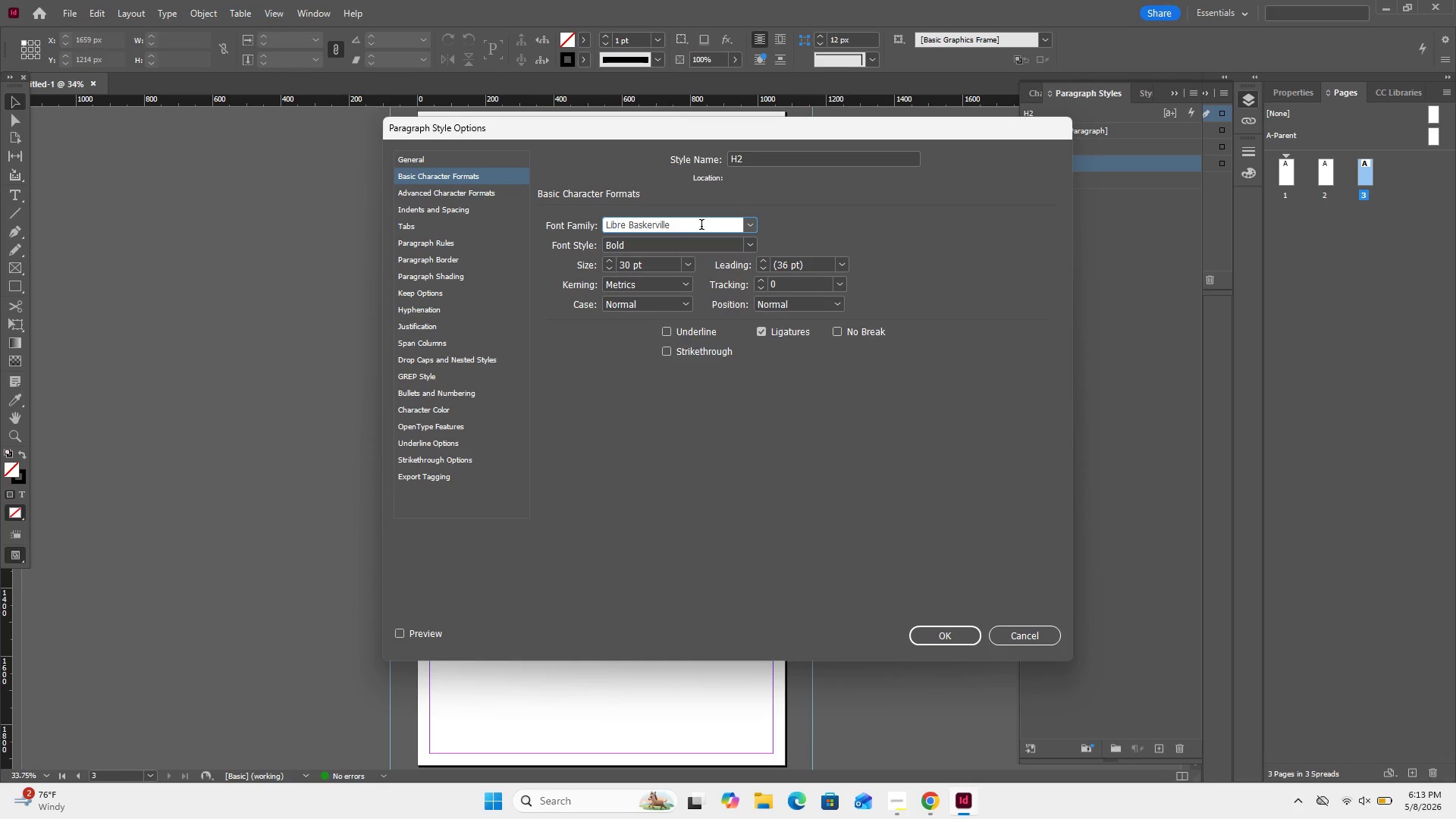 
key(Tab)
 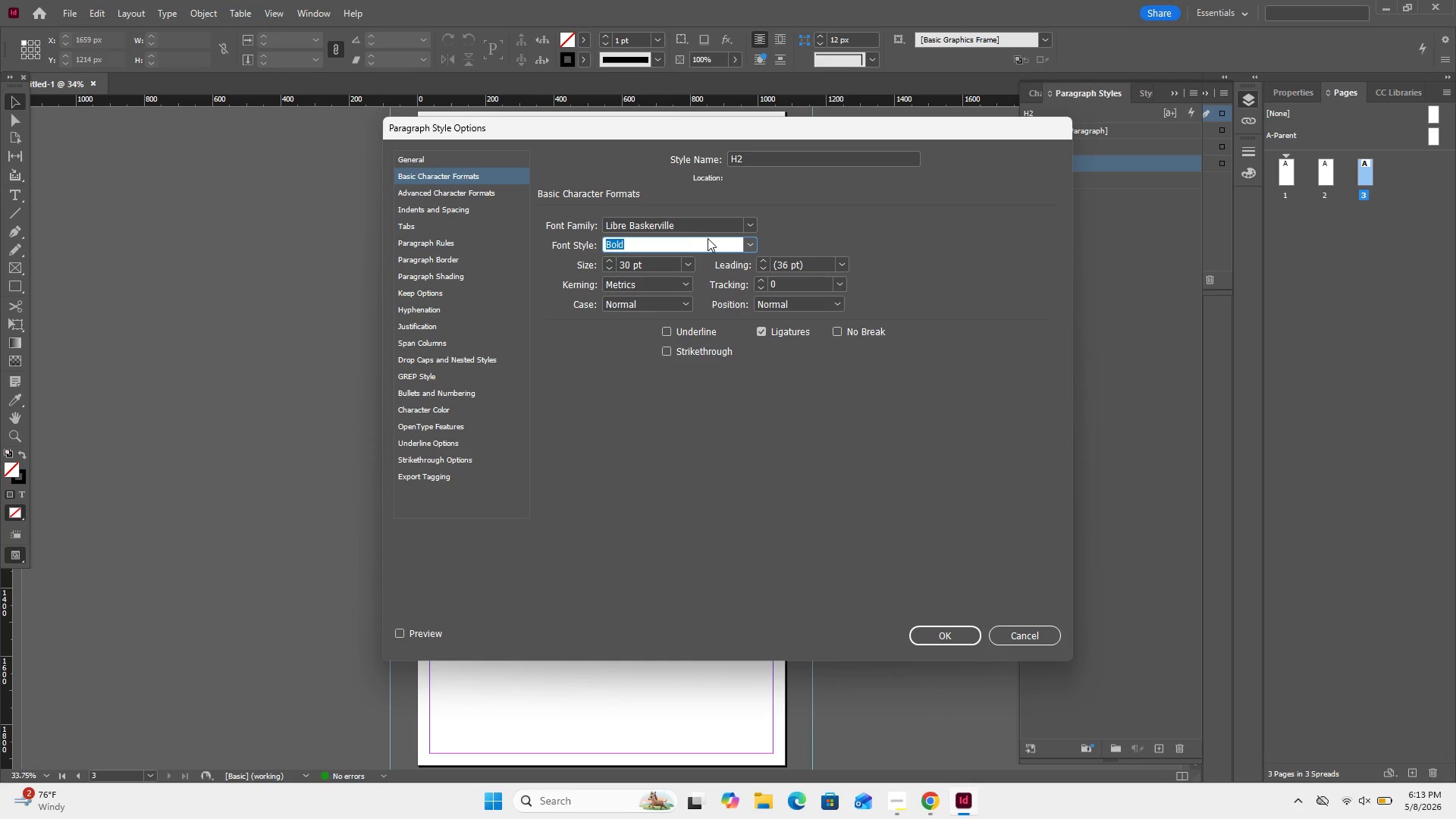 
double_click([814, 235])
 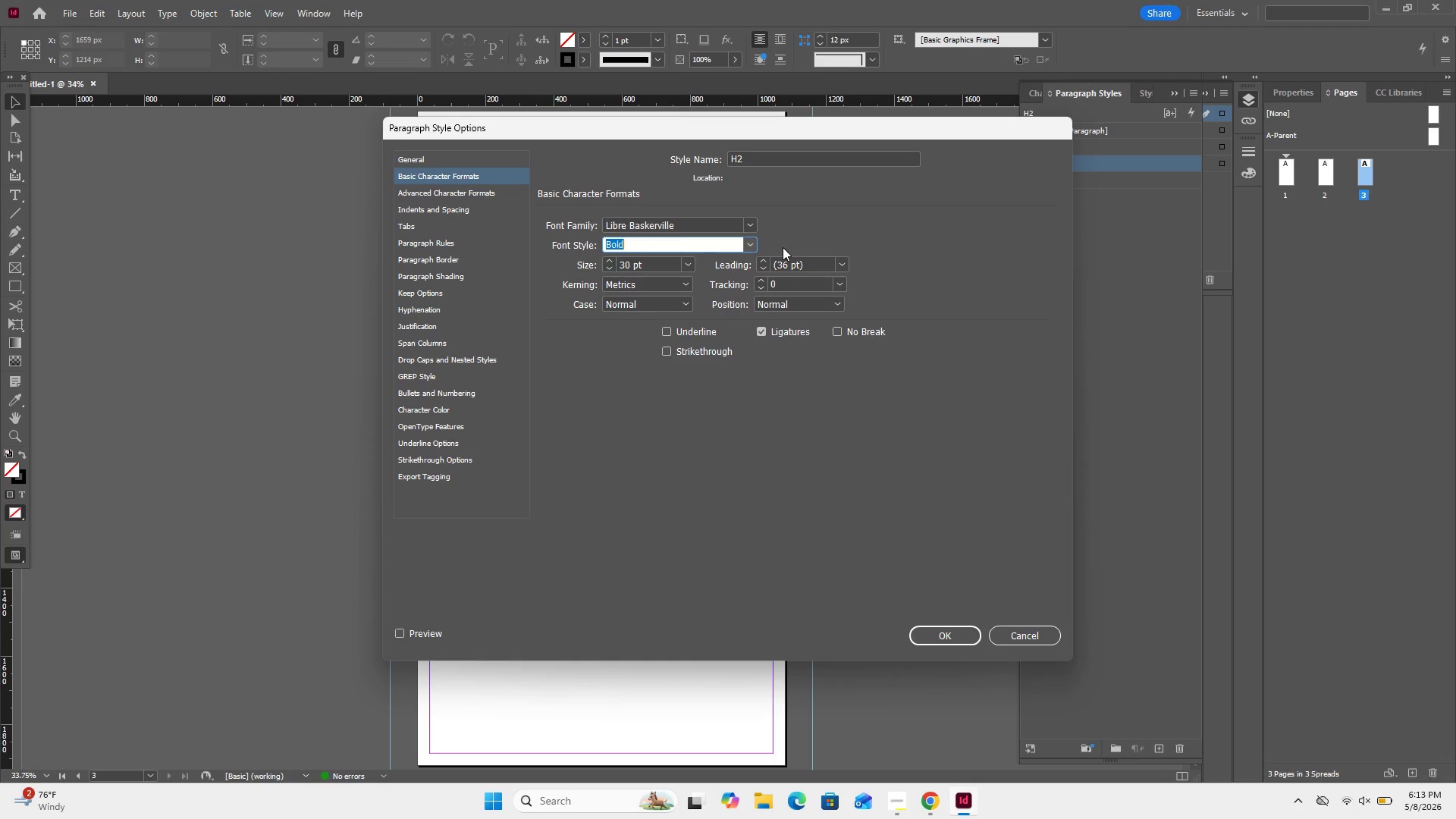 
left_click([783, 247])
 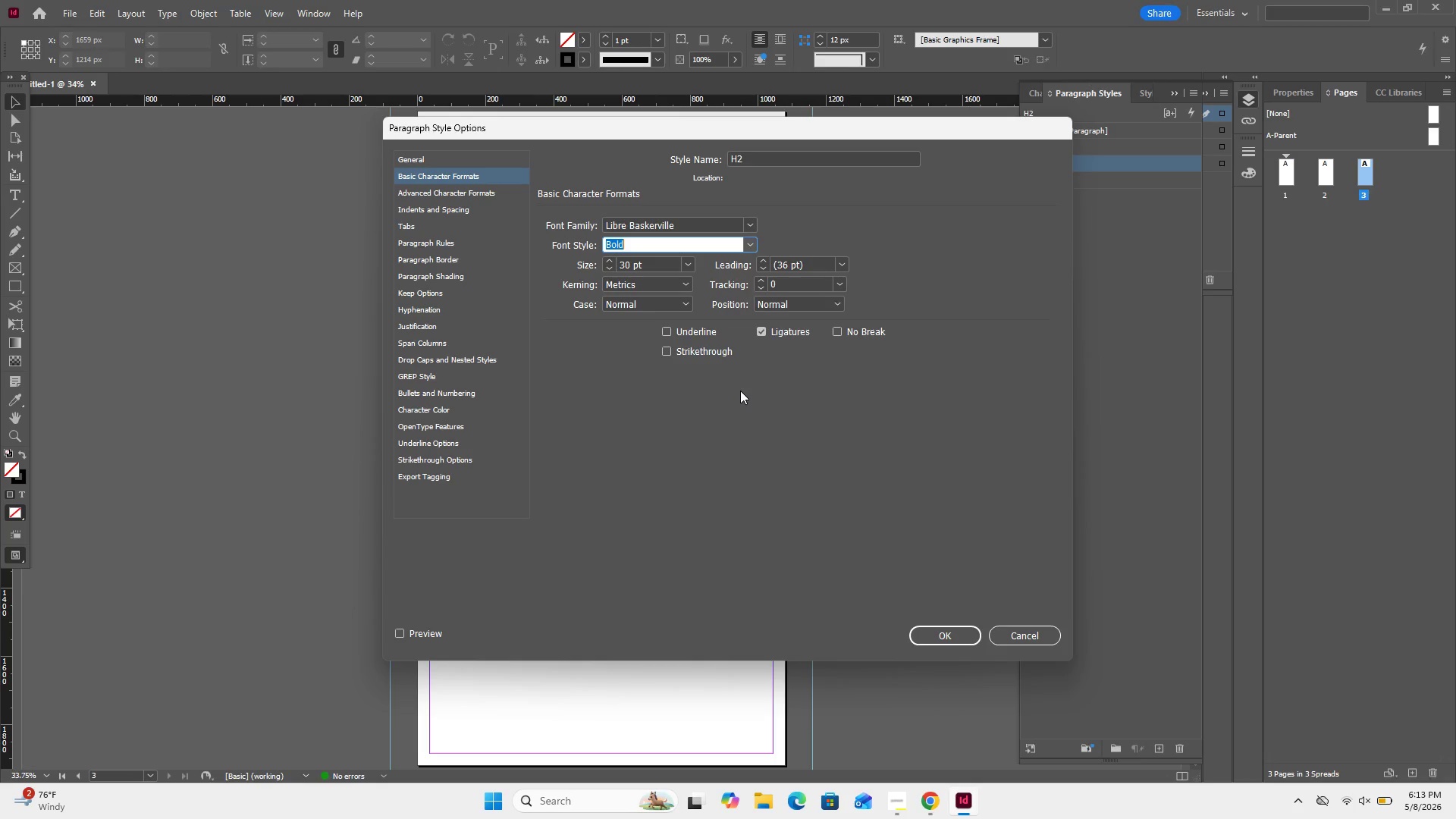 
wait(18.17)
 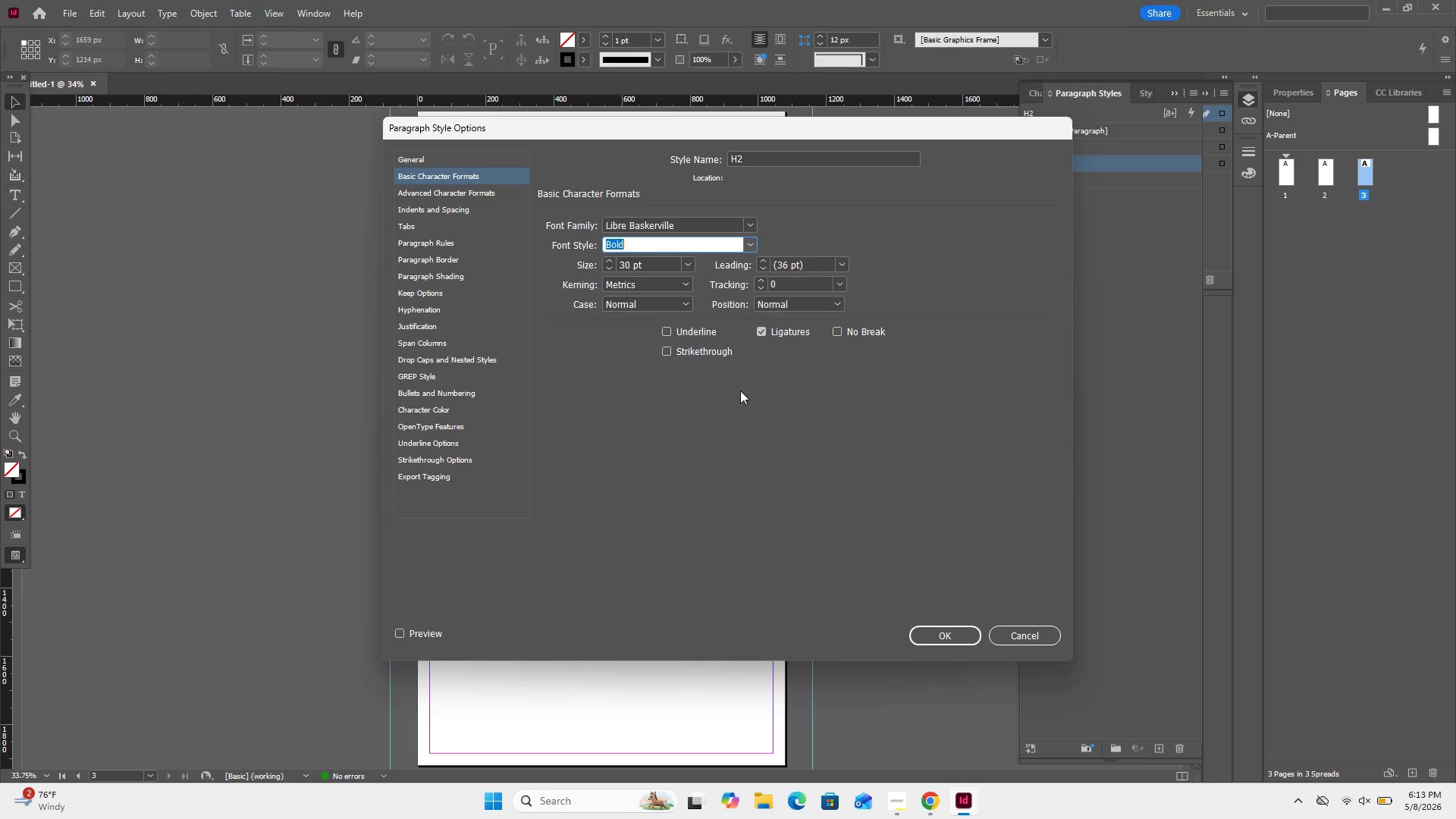 
left_click([979, 543])
 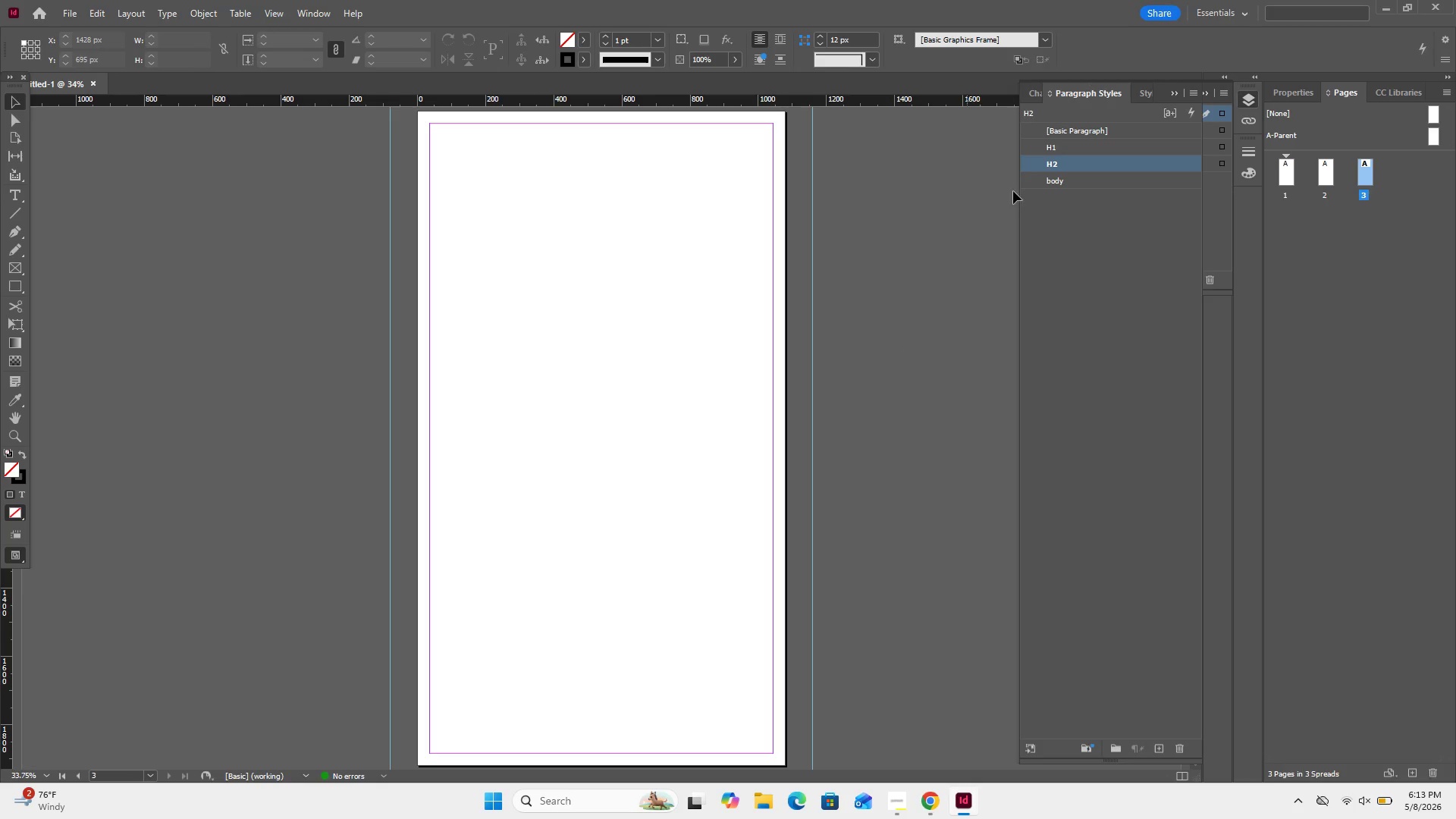 
wait(5.27)
 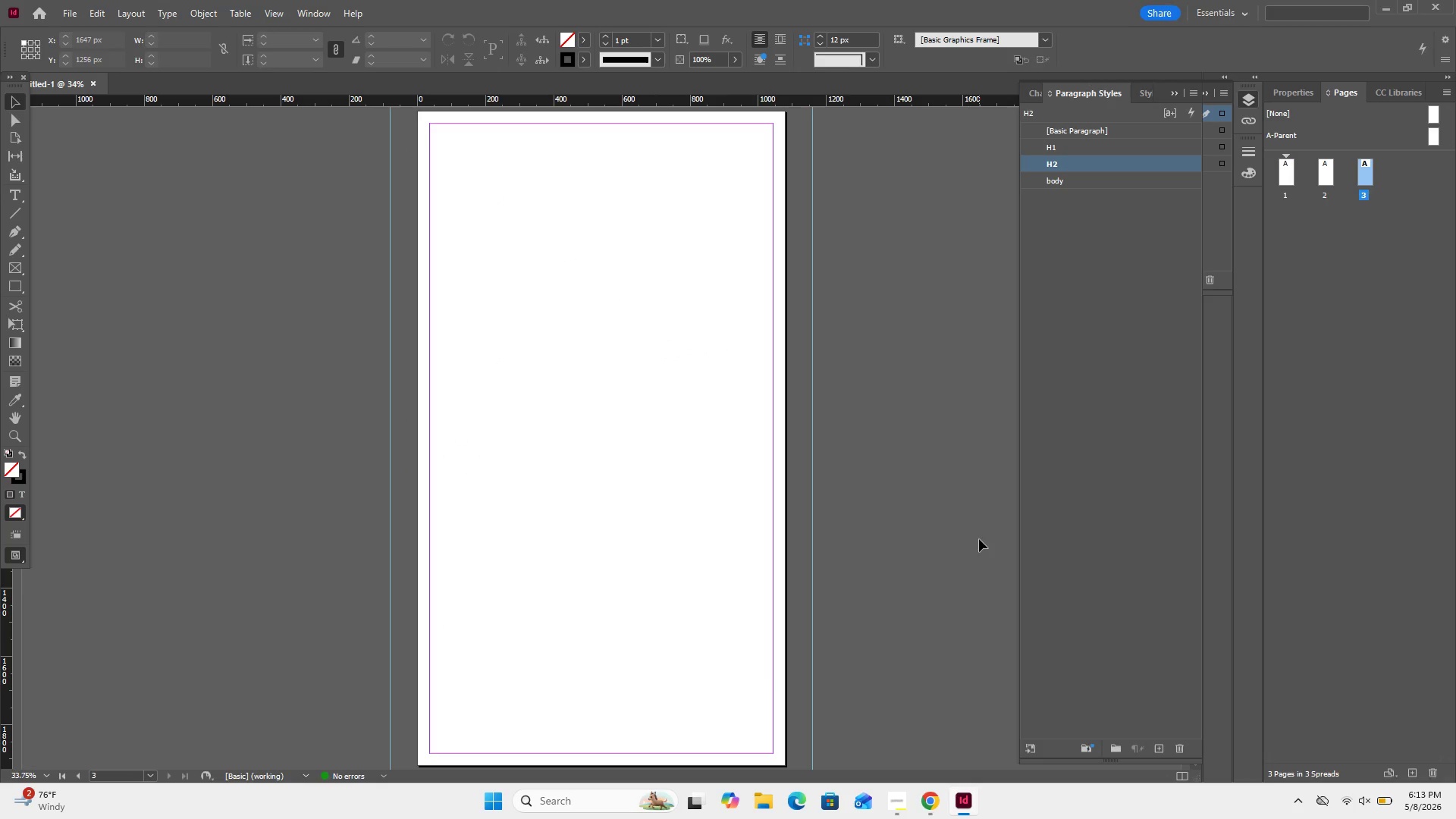 
left_click([1255, 99])
 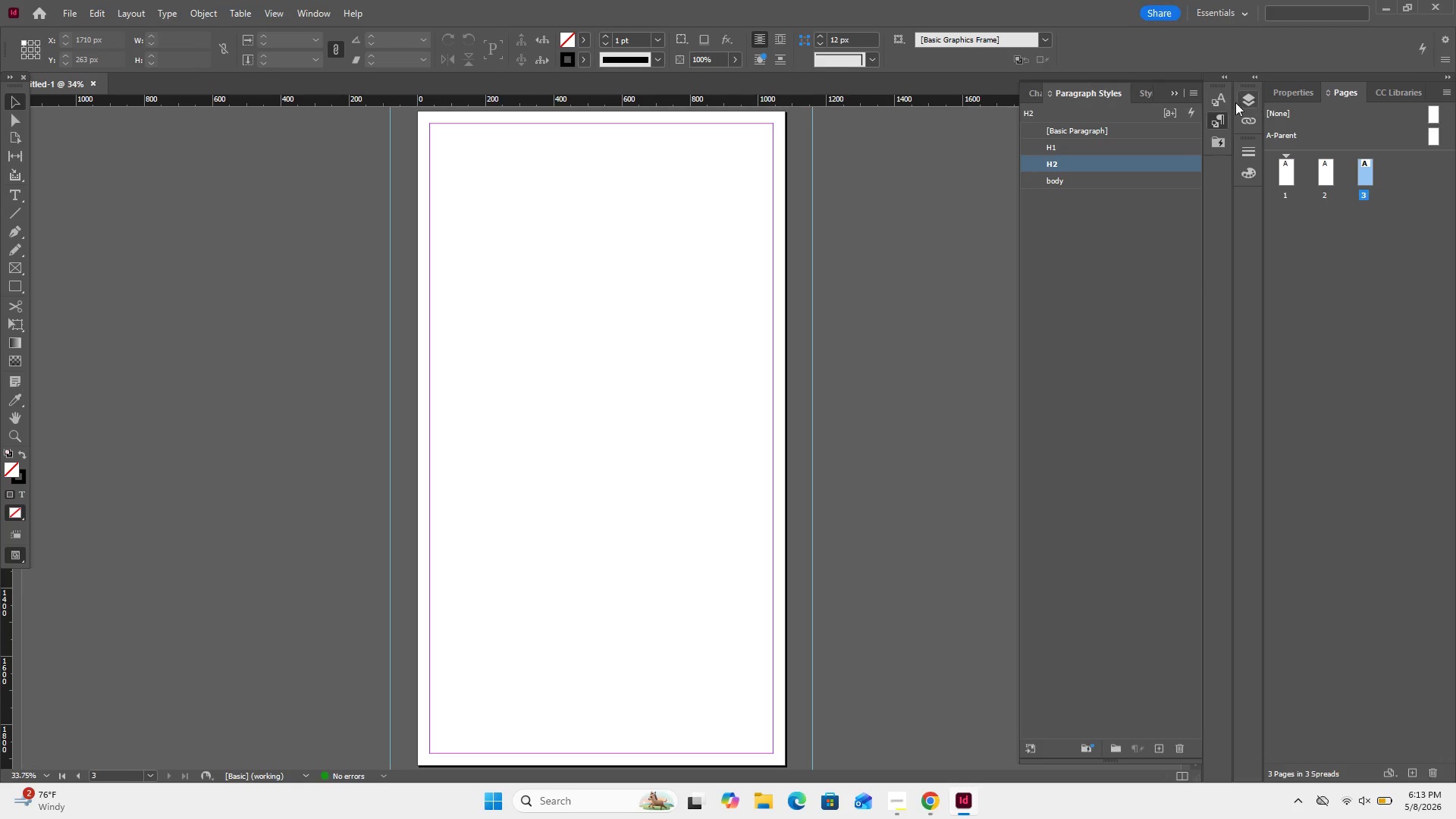 
mouse_move([1205, 122])
 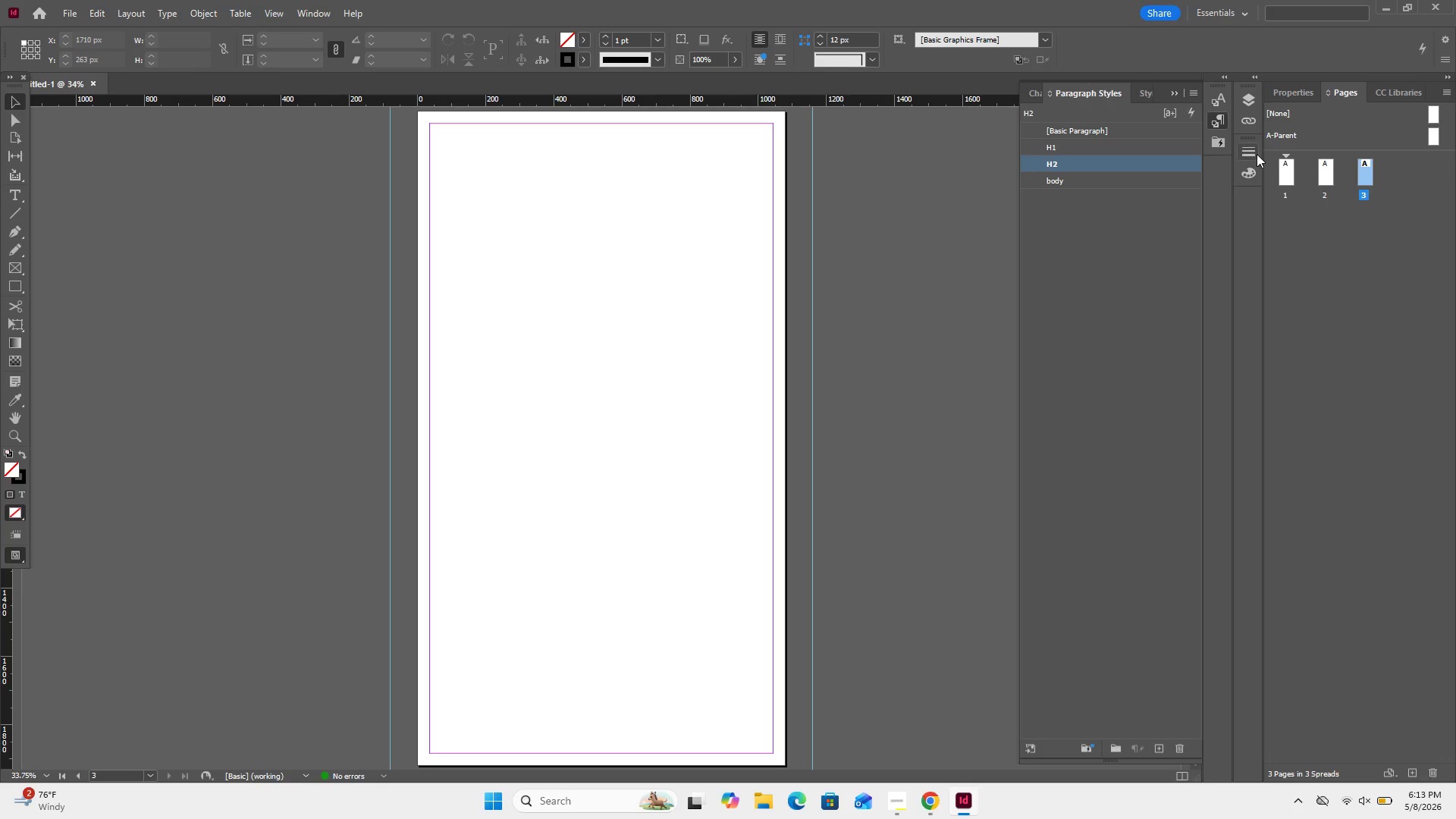 
left_click([1254, 155])
 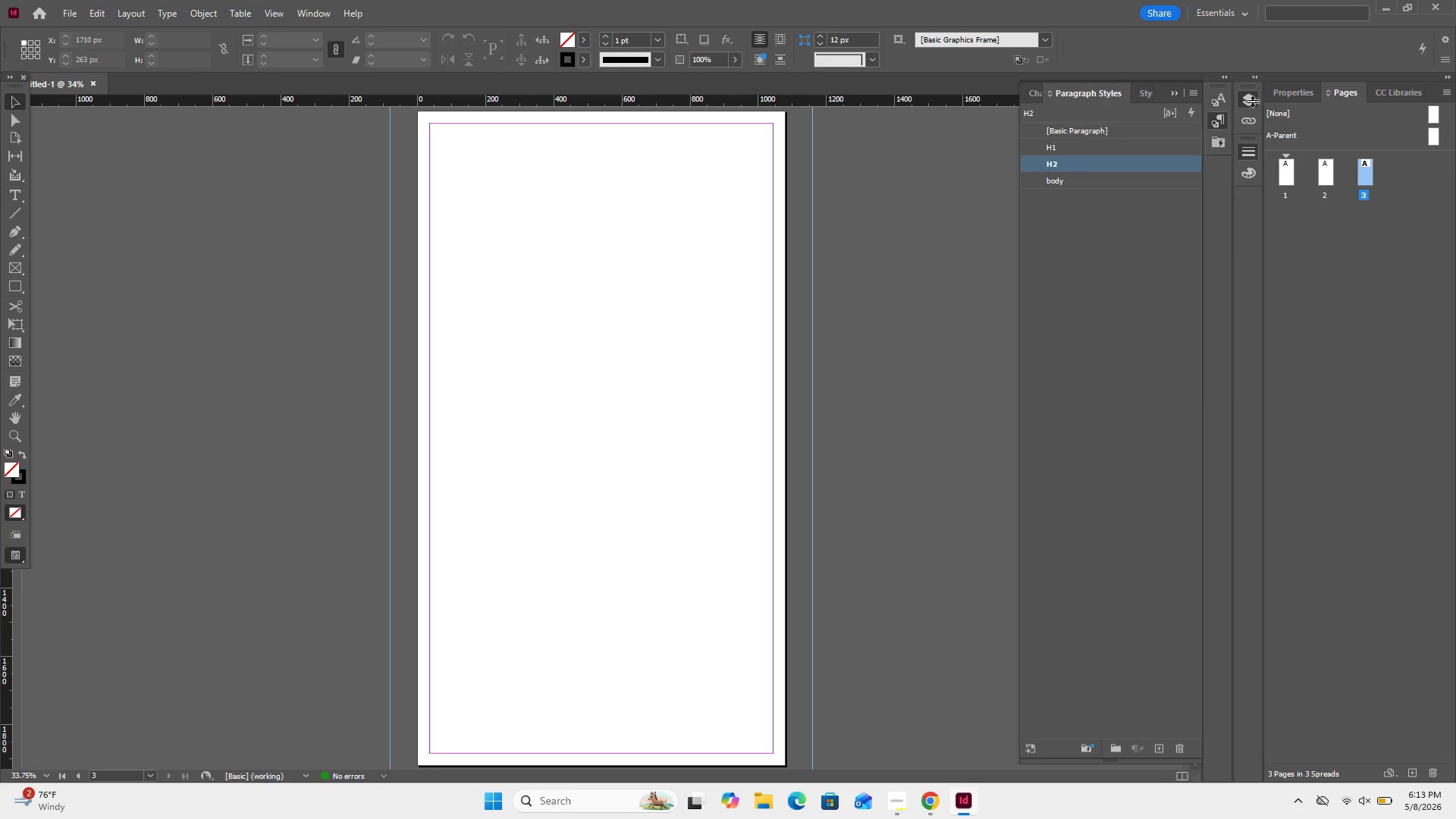 
double_click([1252, 101])
 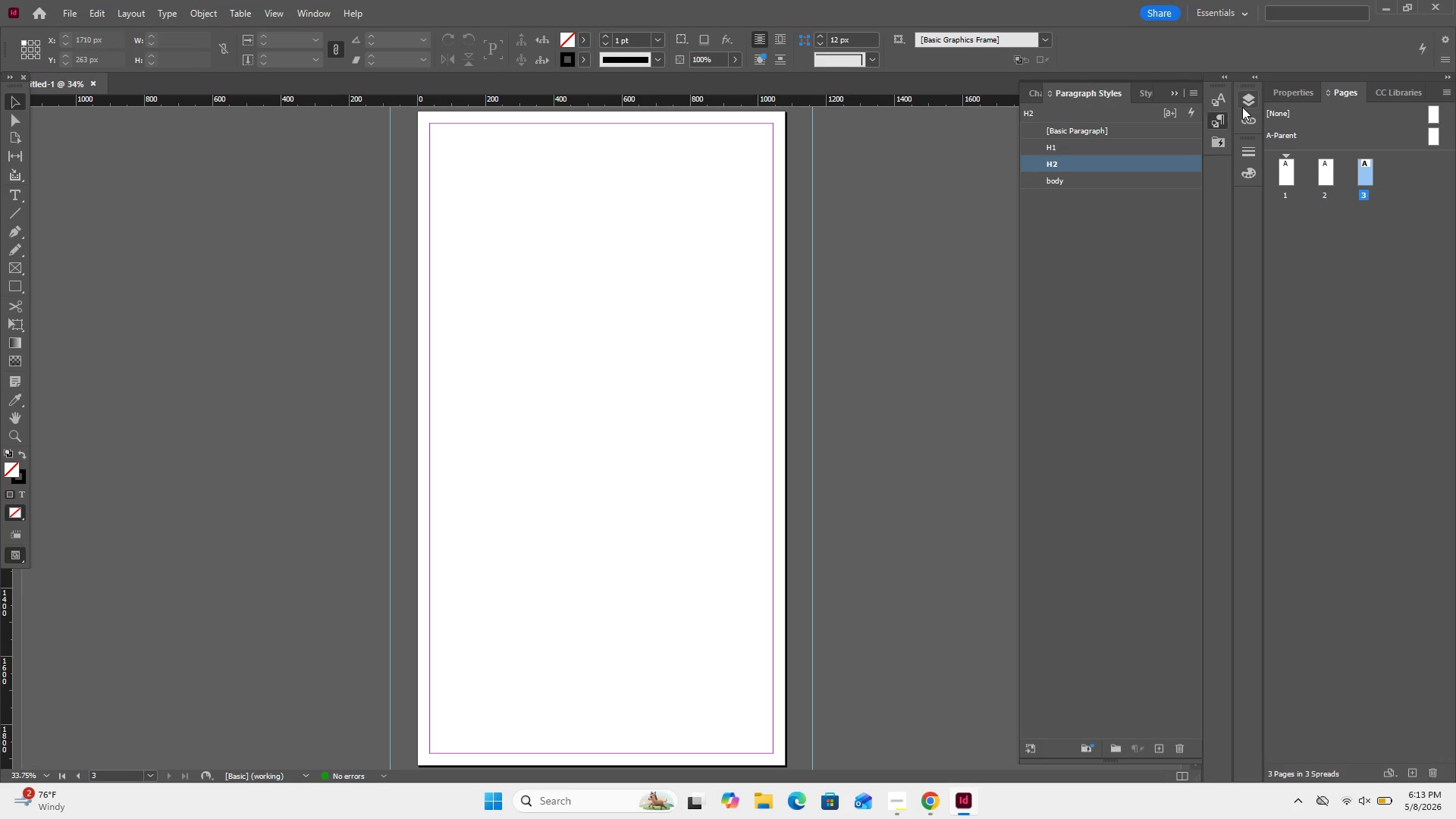 
left_click([1242, 107])
 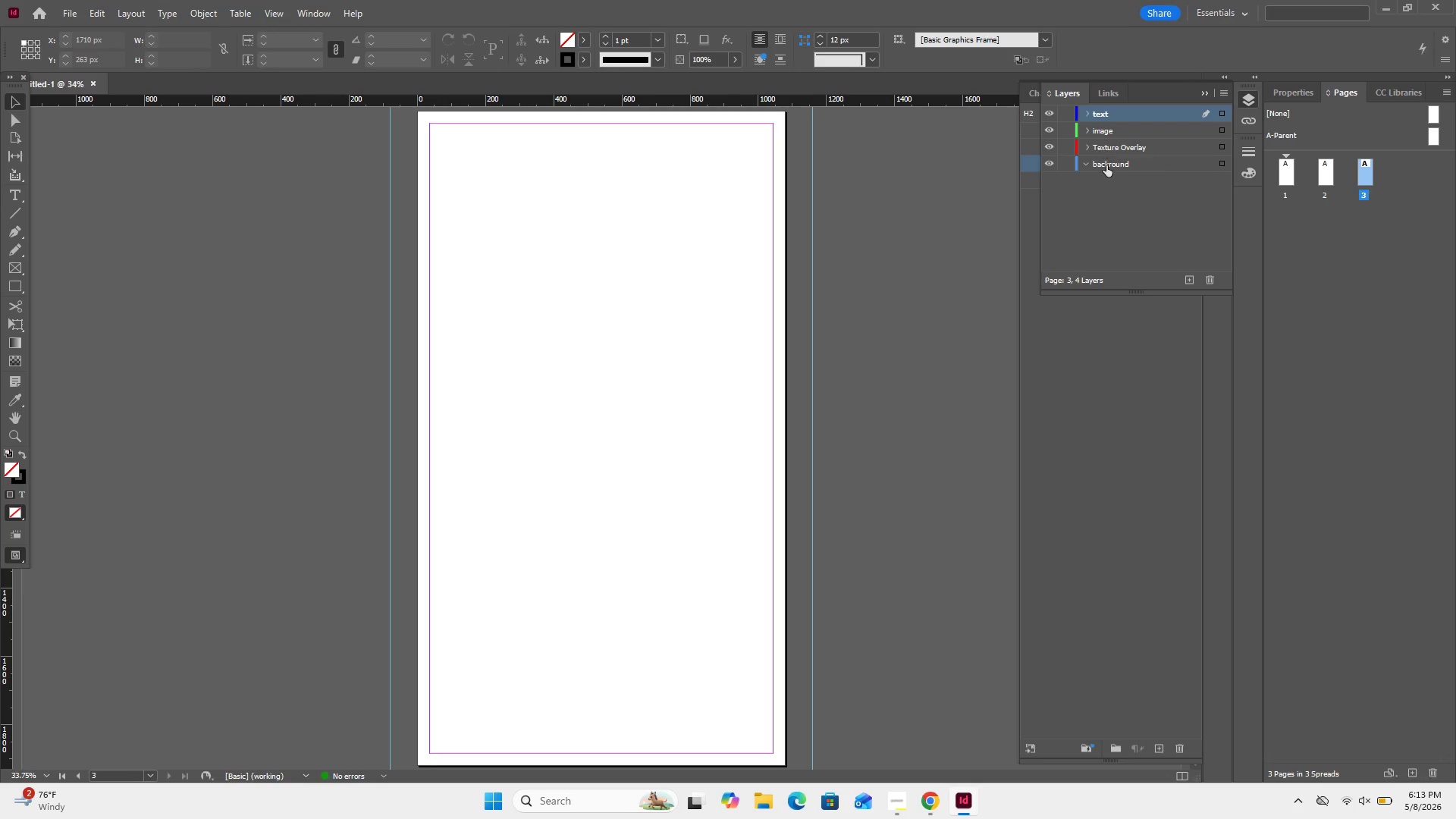 
left_click([1109, 163])
 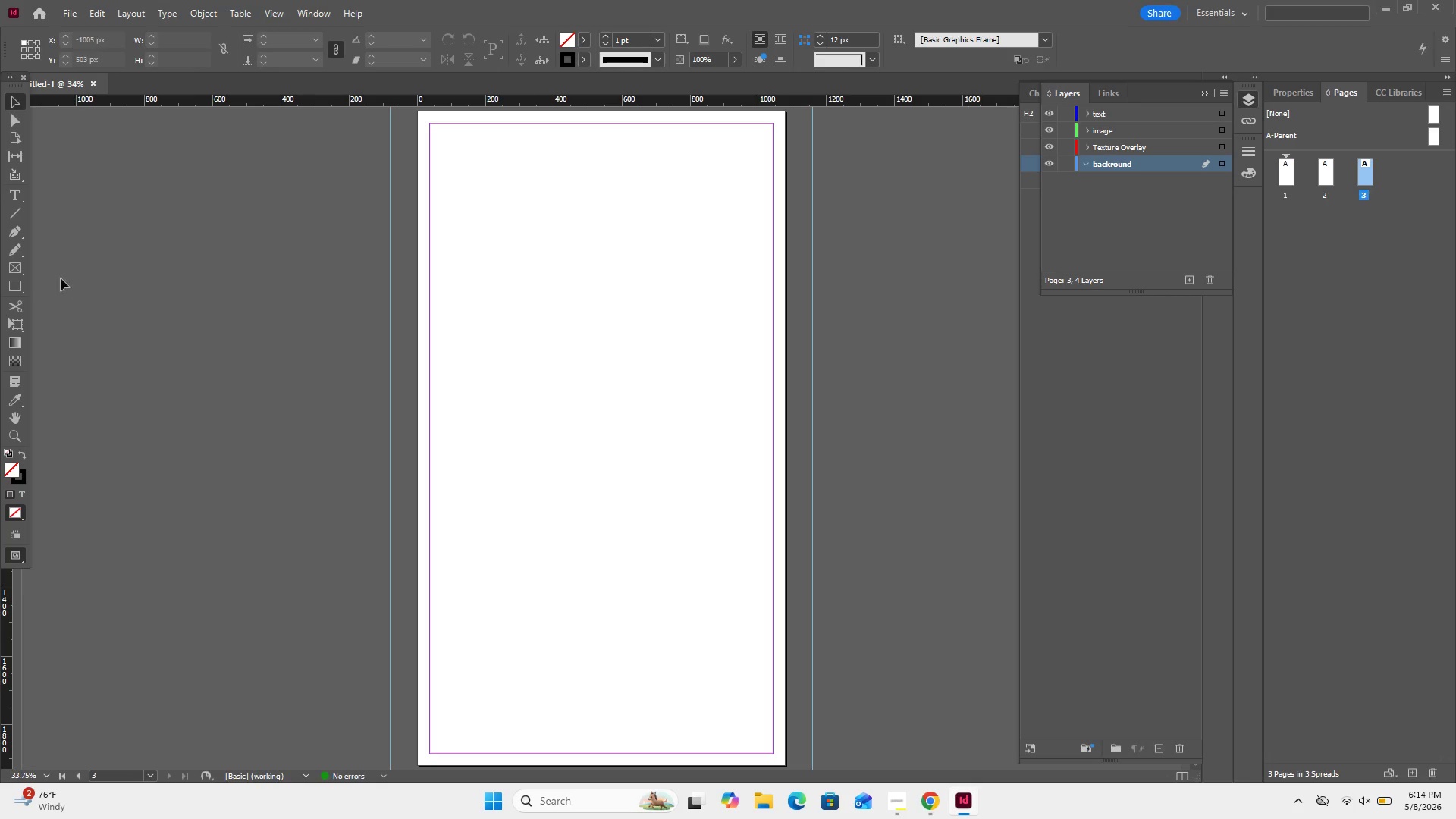 
left_click([10, 279])
 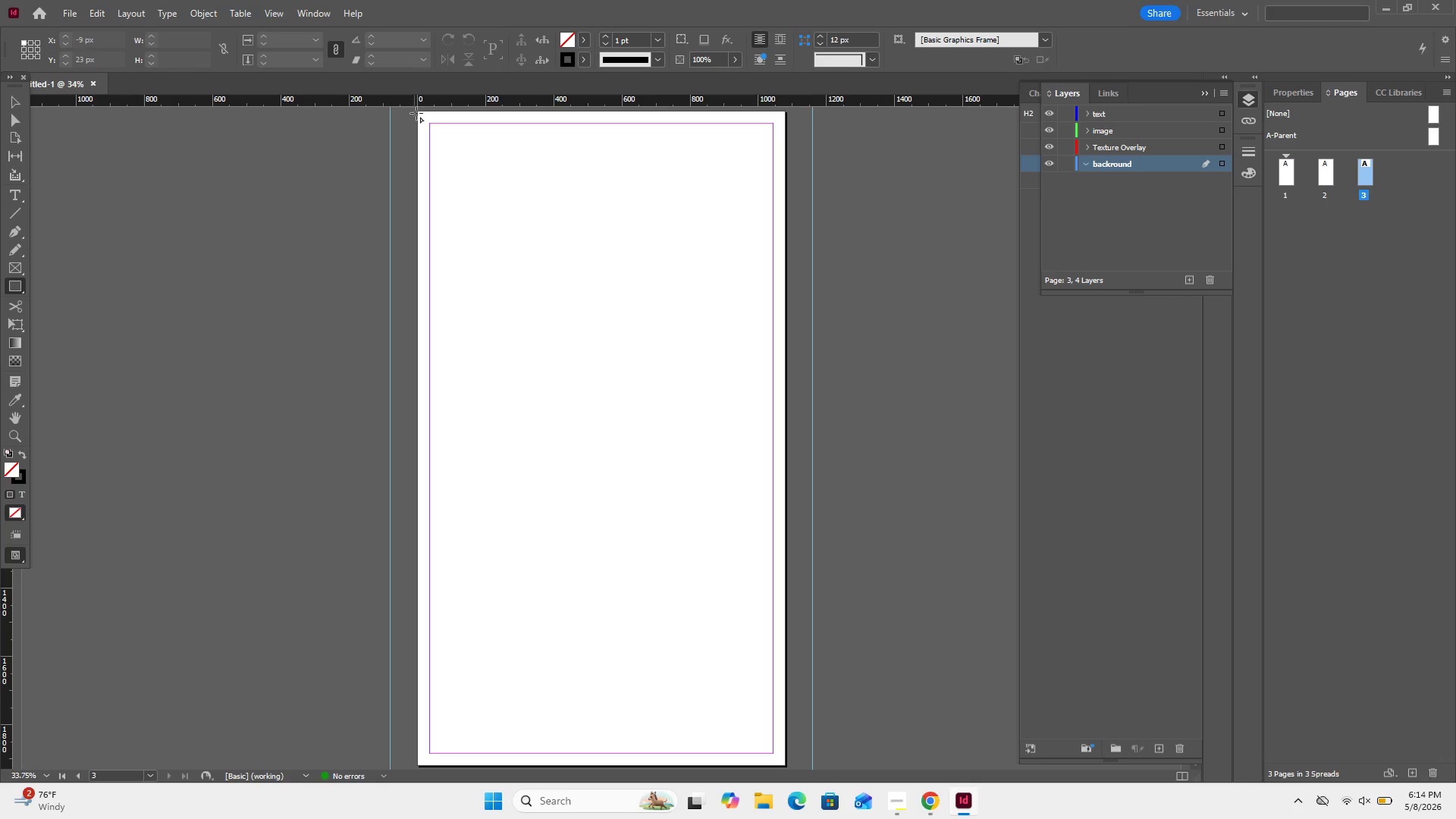 
left_click_drag(start_coordinate=[418, 111], to_coordinate=[782, 640])
 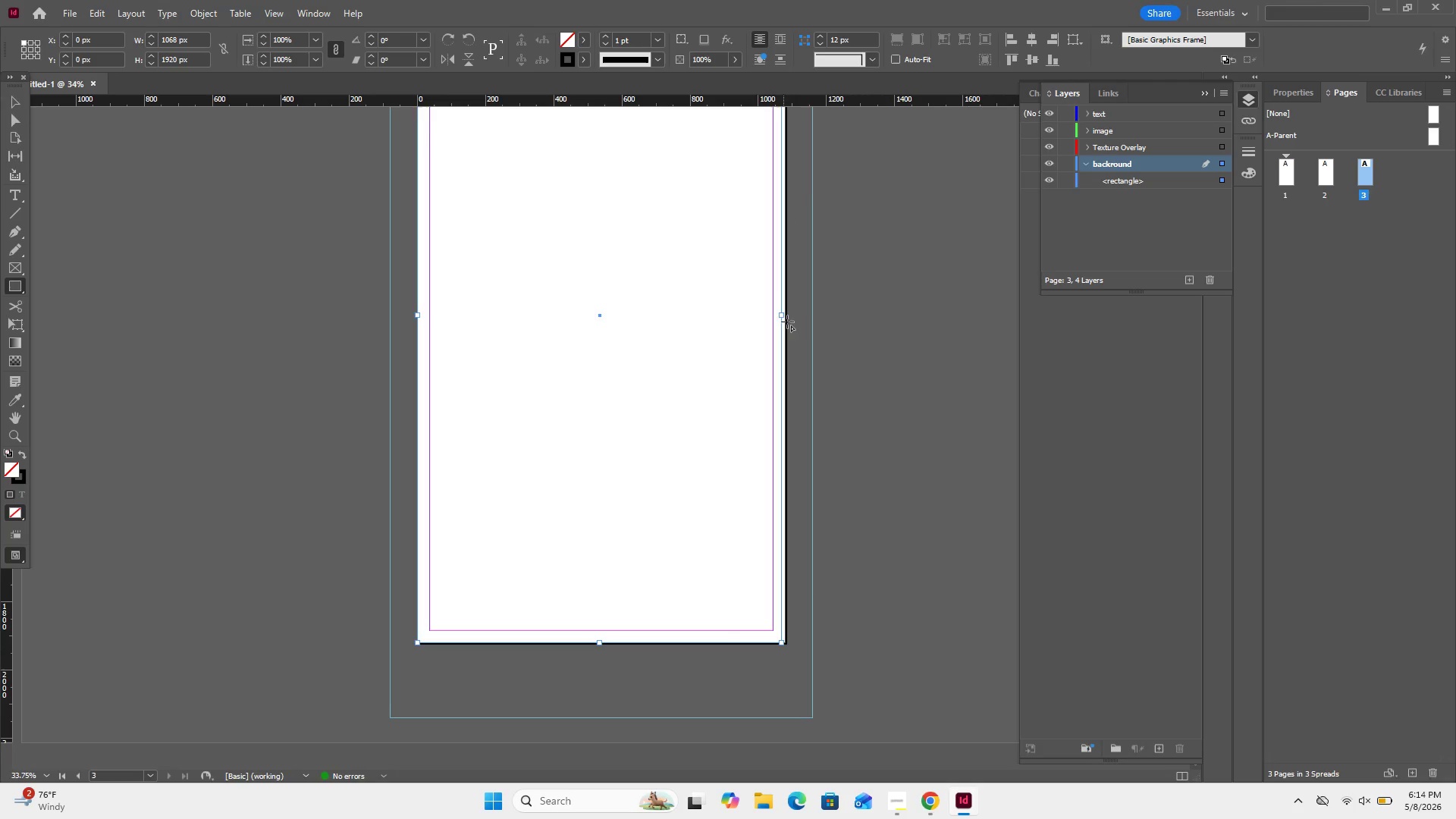 
wait(6.33)
 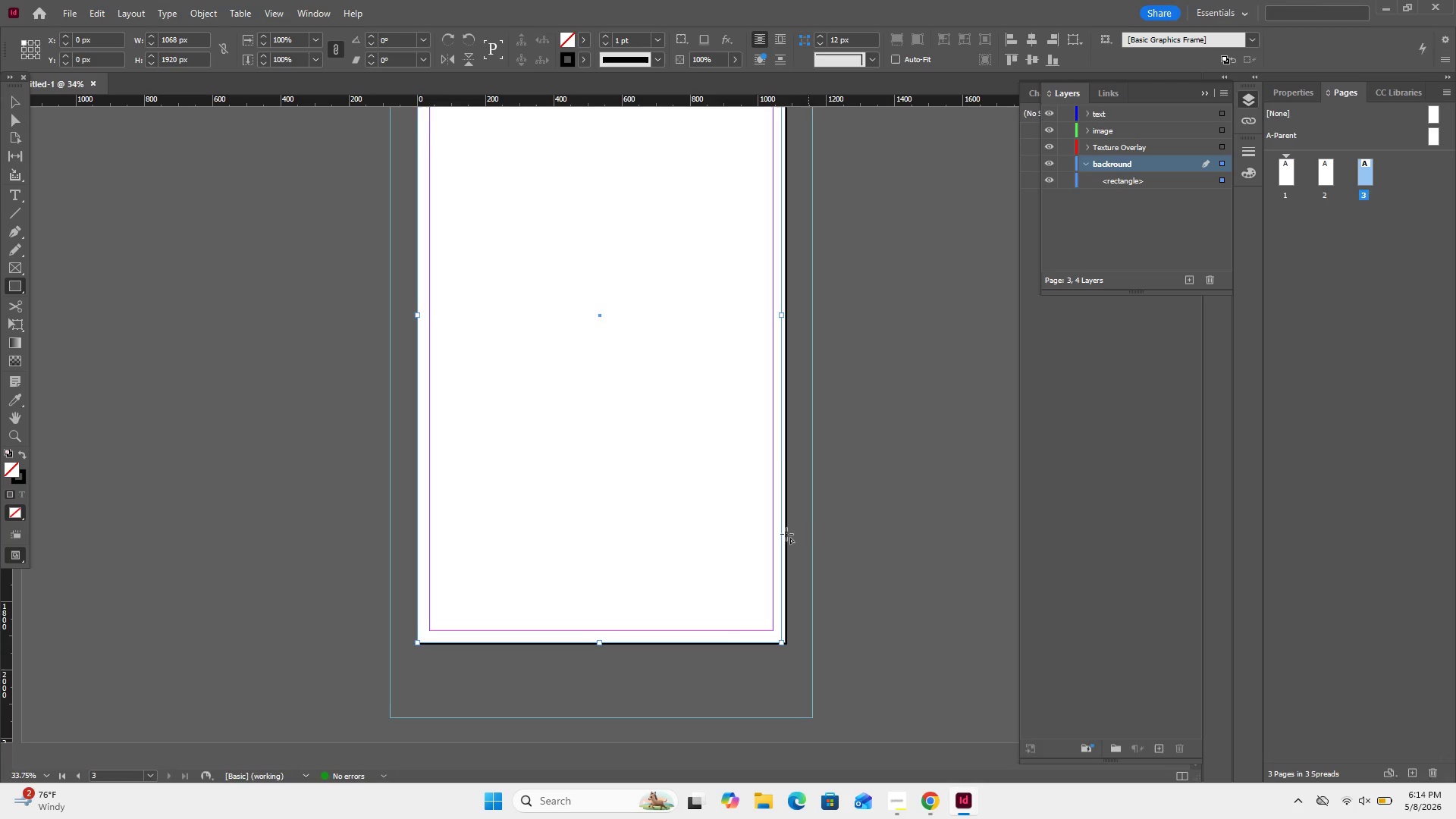 
scroll: coordinate [776, 306], scroll_direction: up, amount: 3.0
 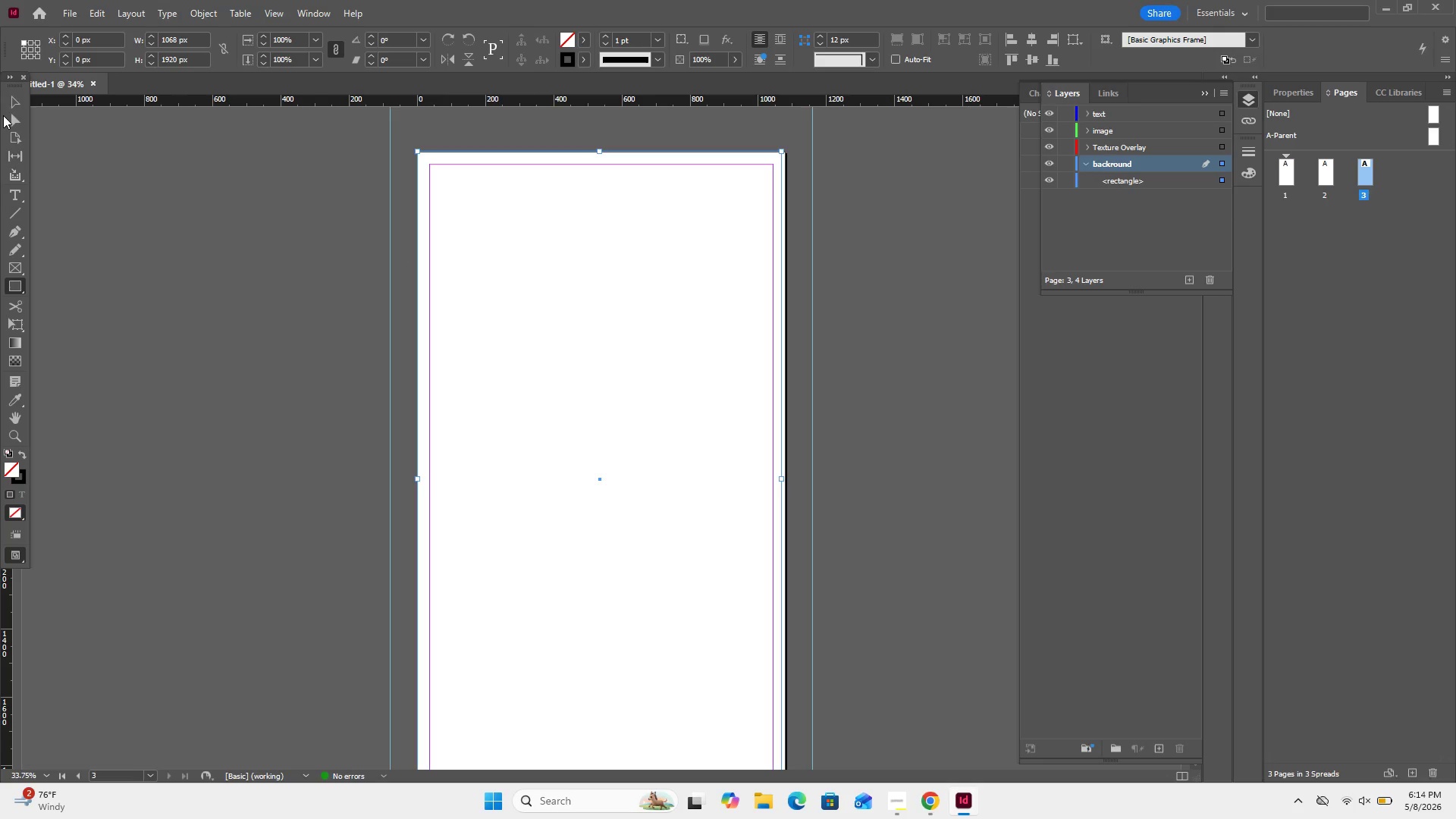 
wait(5.85)
 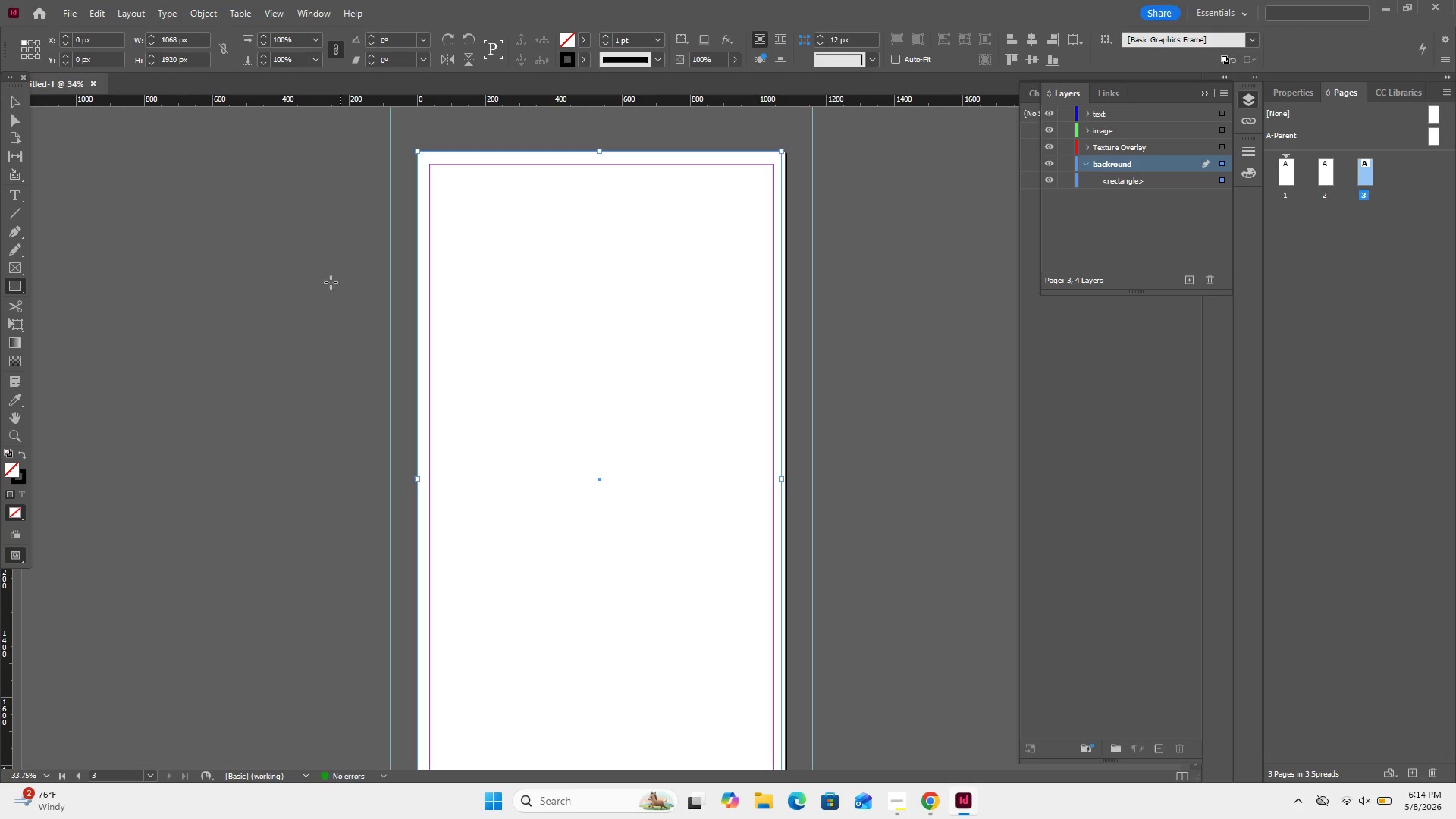 
left_click([8, 107])
 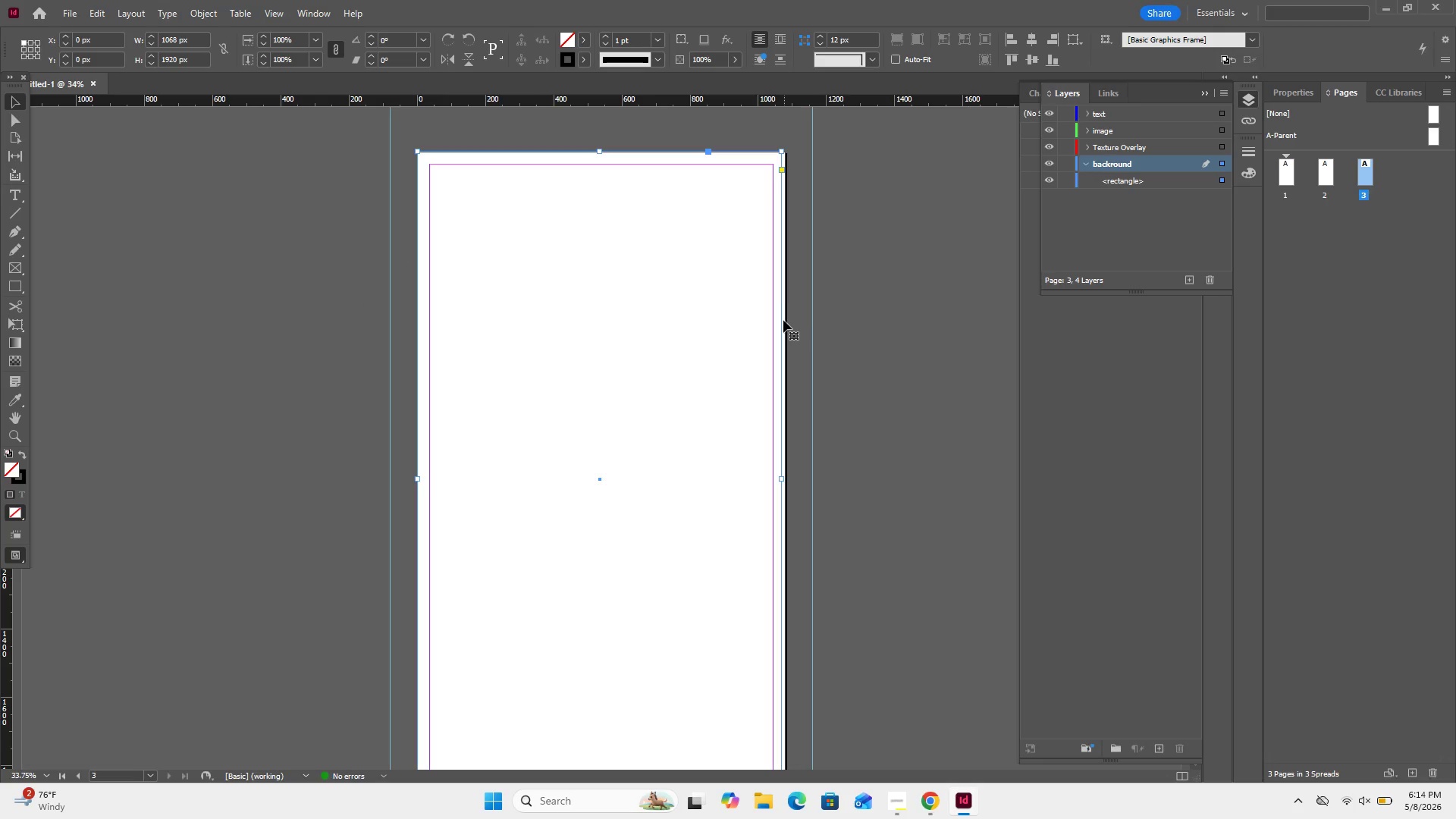 
left_click([783, 320])
 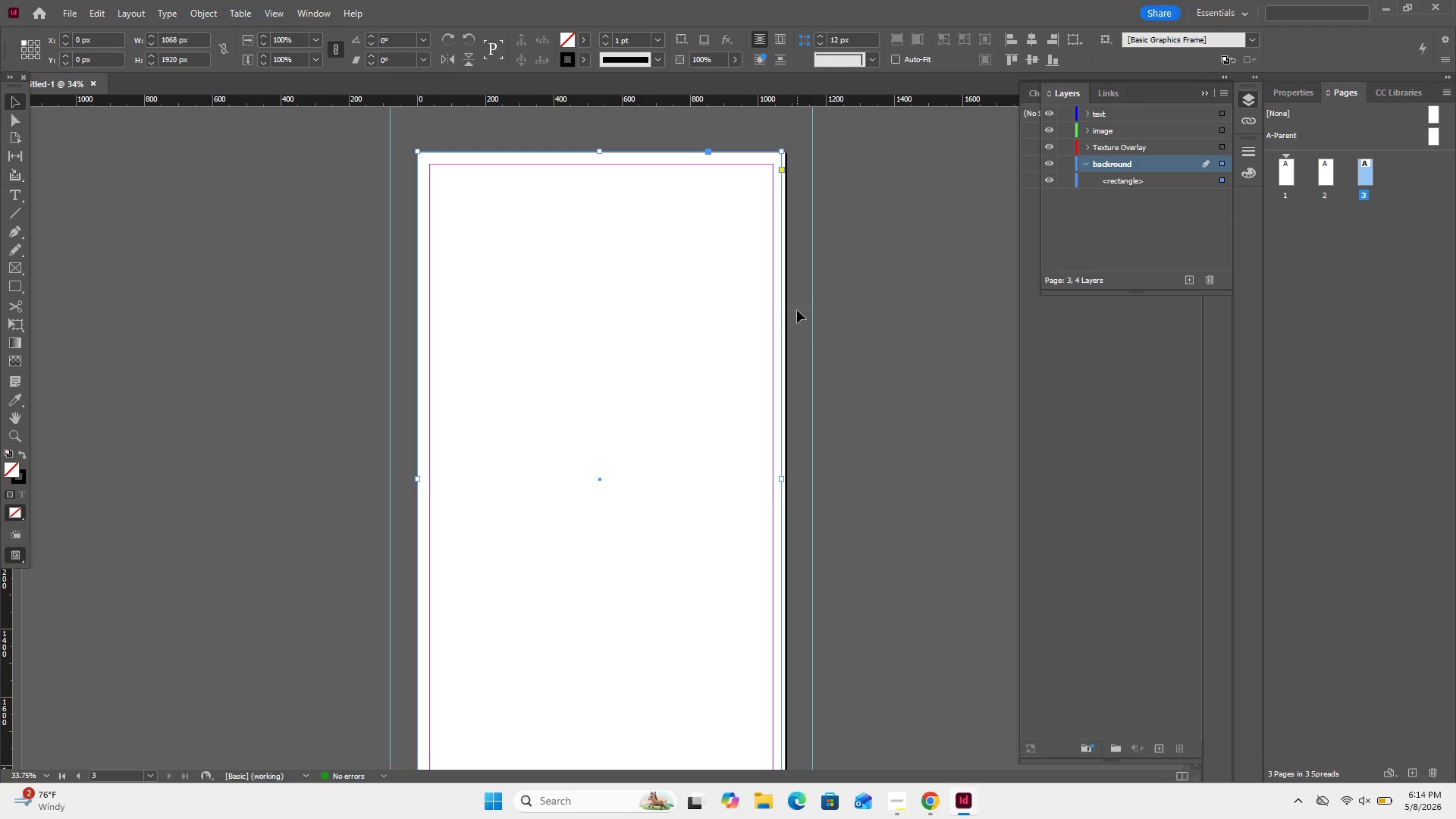 
left_click_drag(start_coordinate=[798, 310], to_coordinate=[696, 338])
 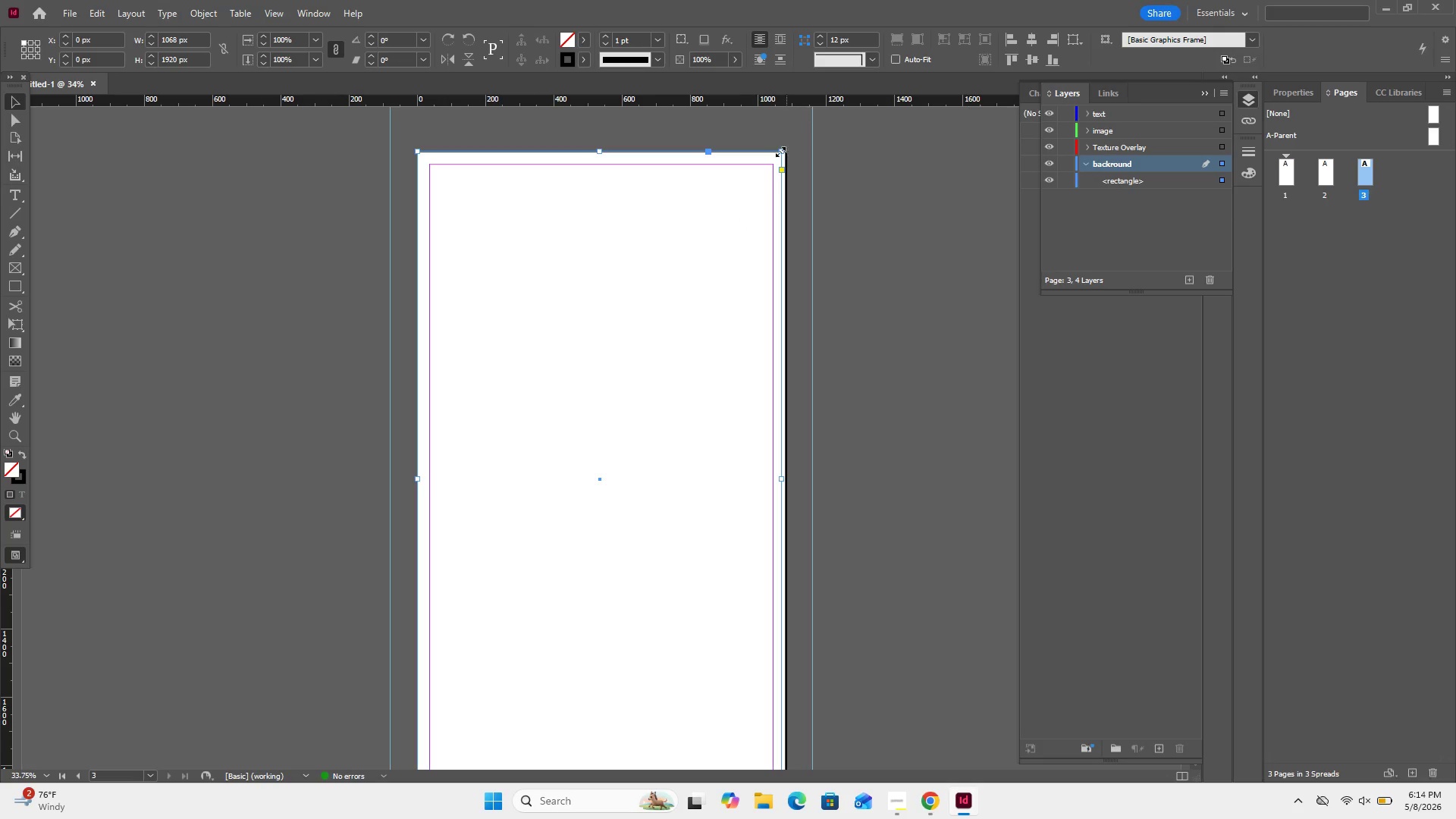 
left_click_drag(start_coordinate=[780, 152], to_coordinate=[784, 155])
 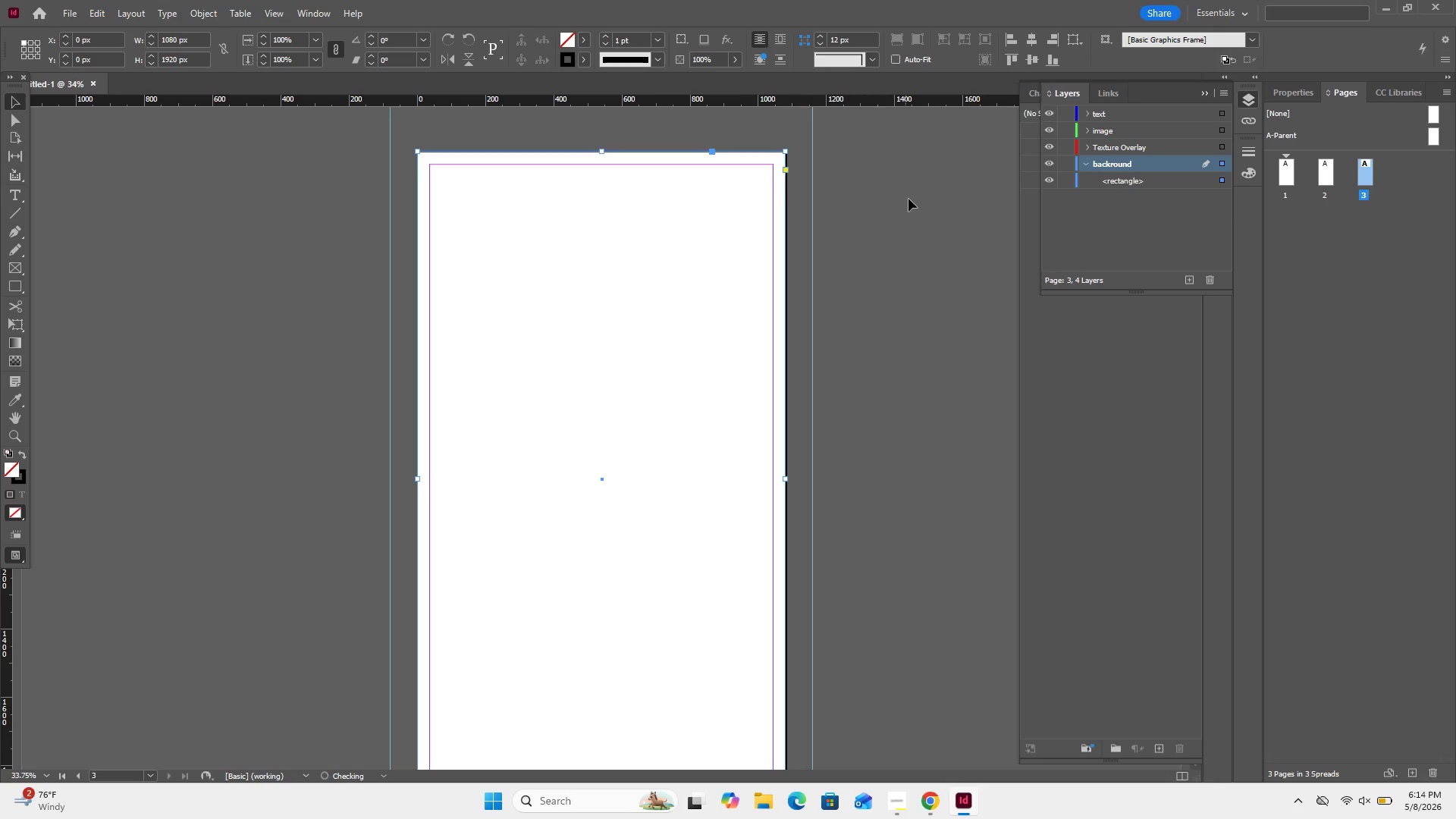 
scroll: coordinate [909, 199], scroll_direction: down, amount: 2.0
 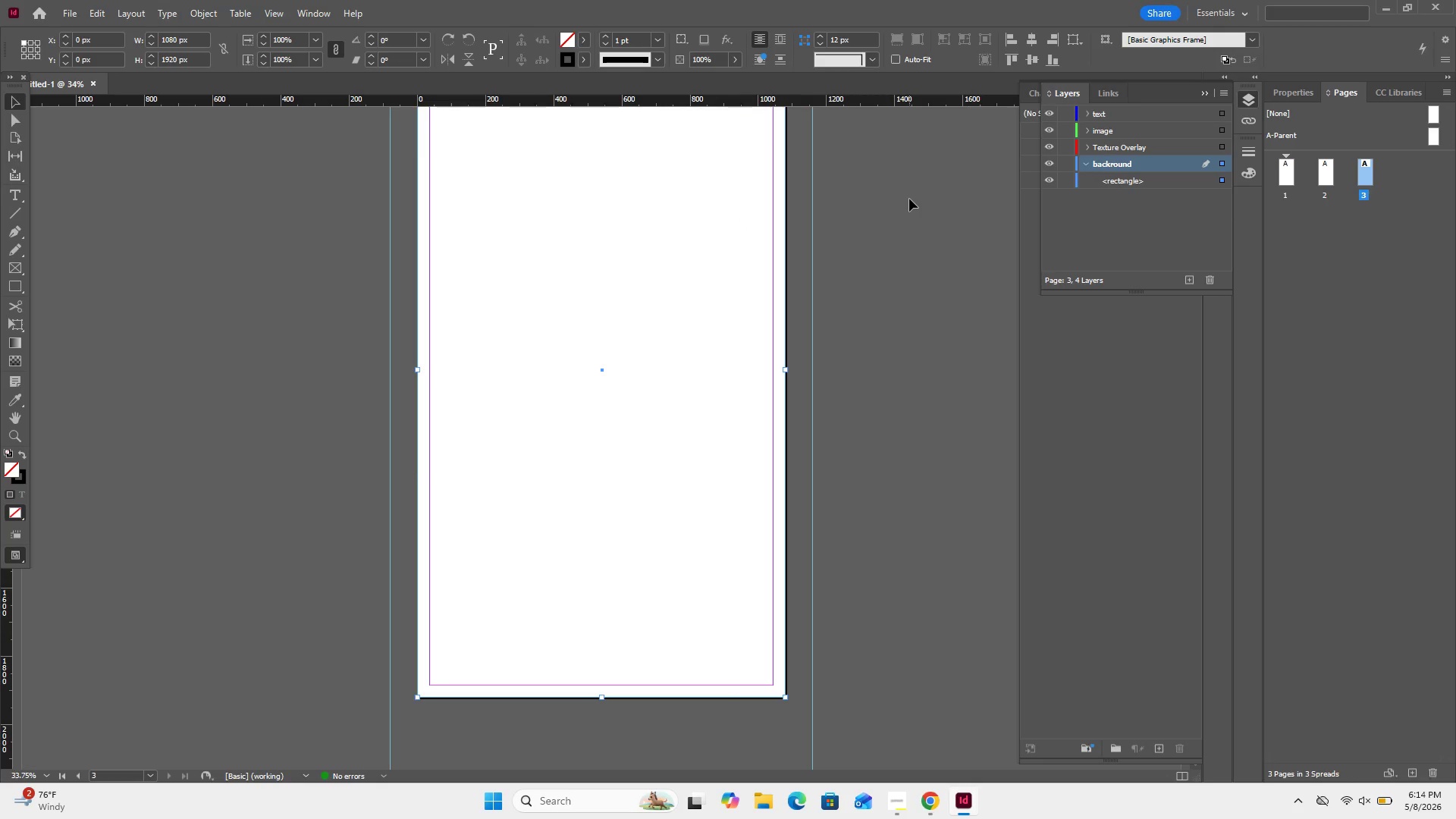 
scroll: coordinate [909, 199], scroll_direction: up, amount: 1.0
 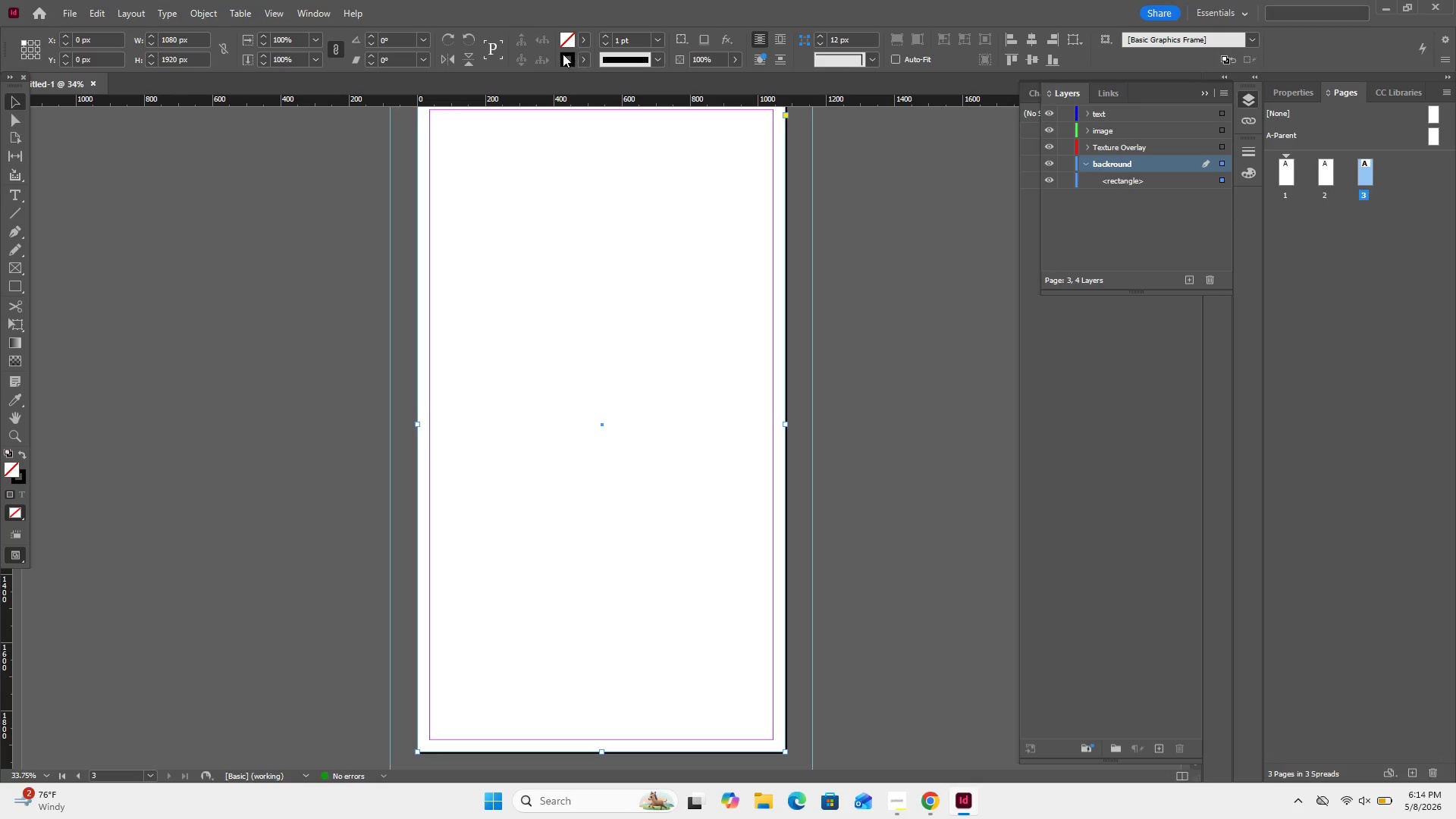 
left_click([588, 59])
 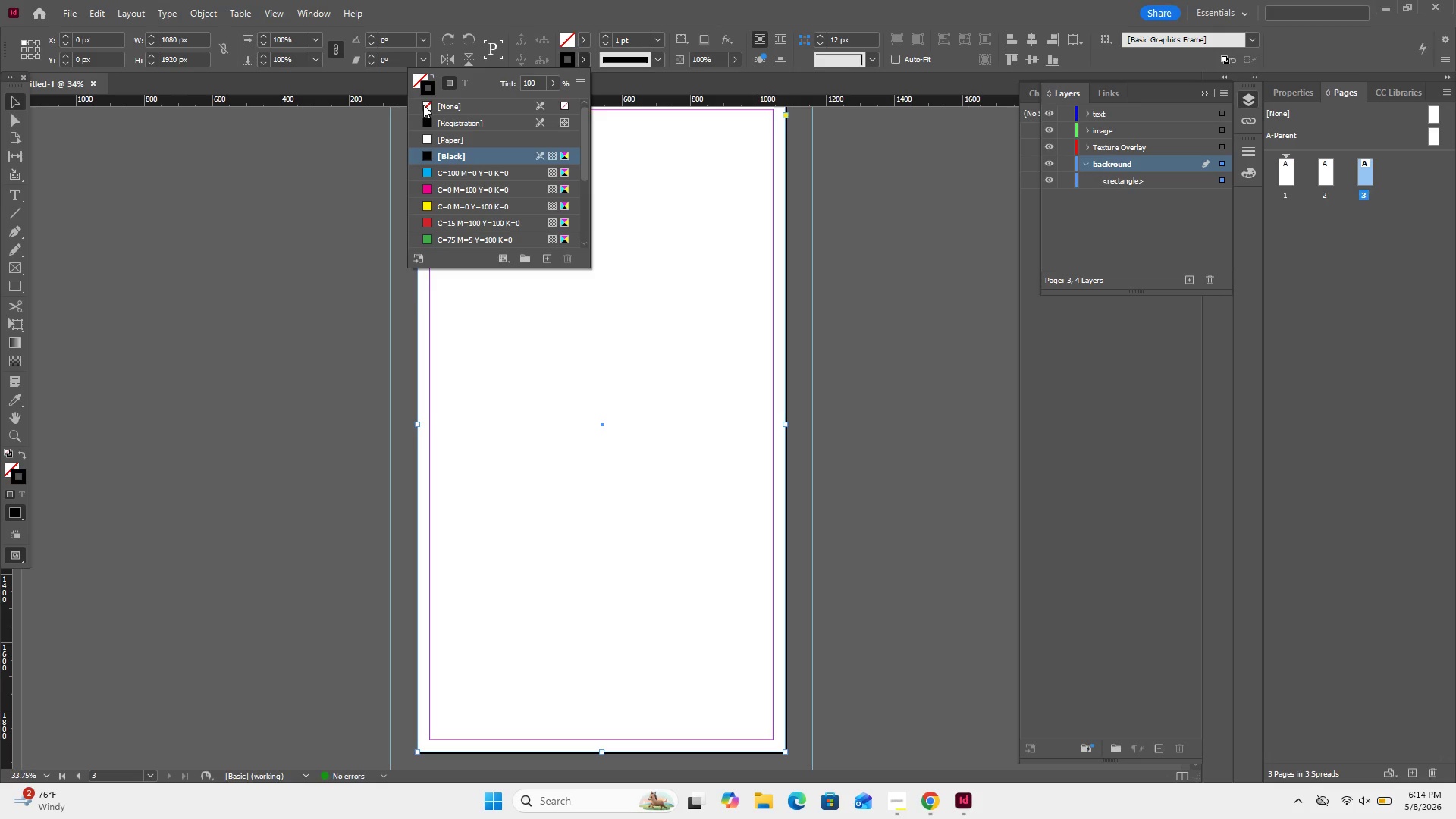 
left_click([426, 105])
 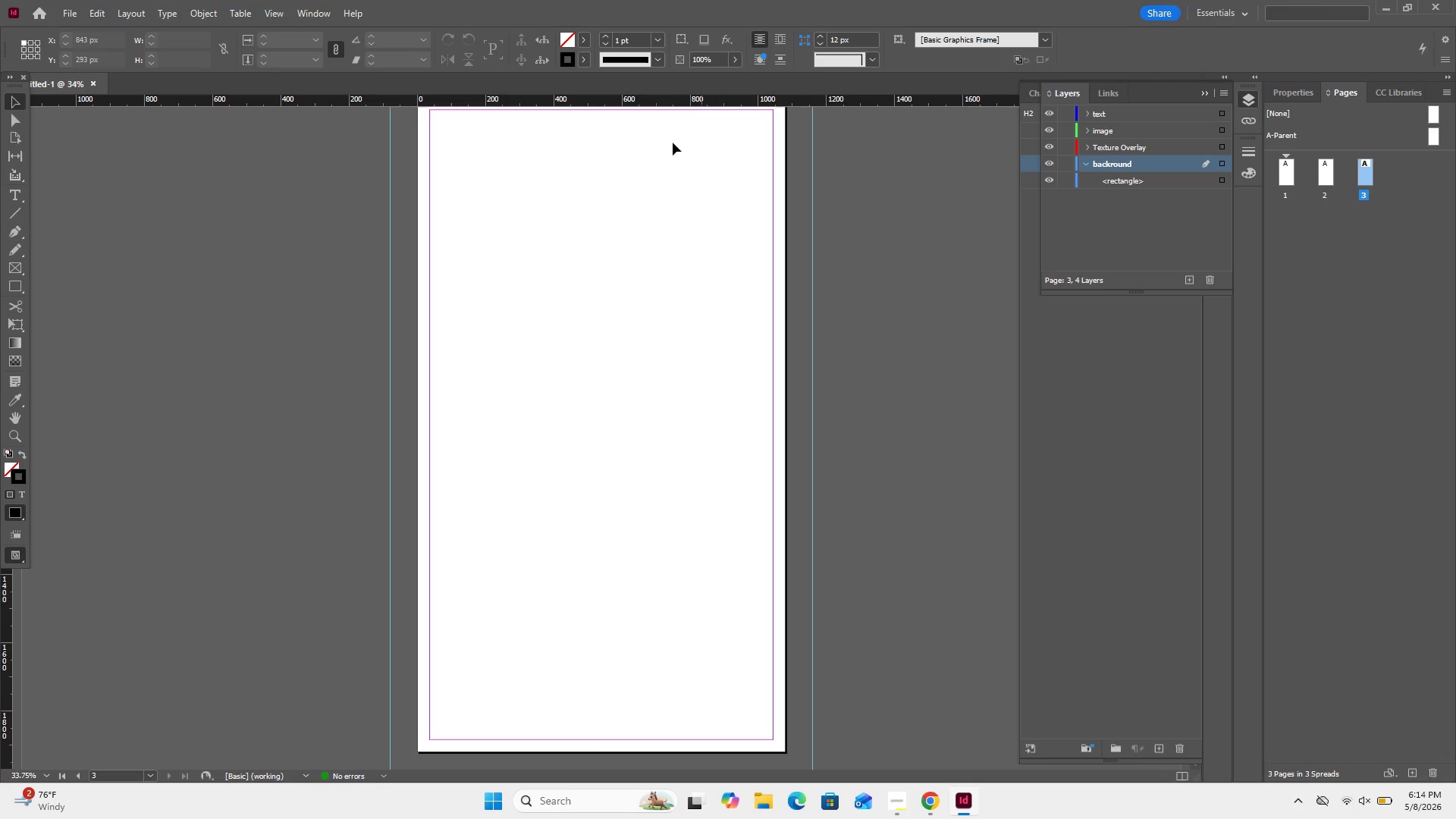 
wait(5.3)
 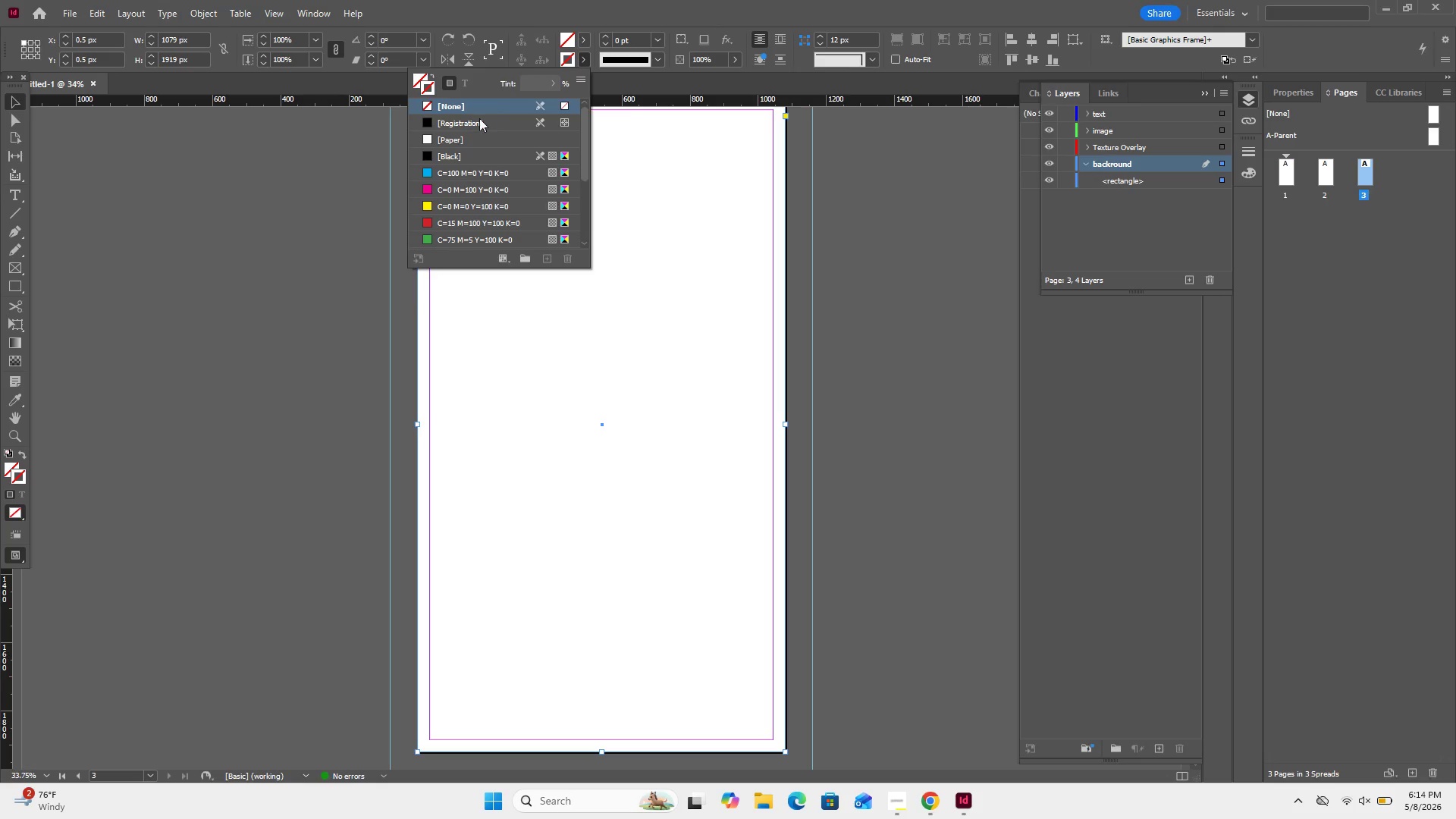 
left_click([582, 47])
 